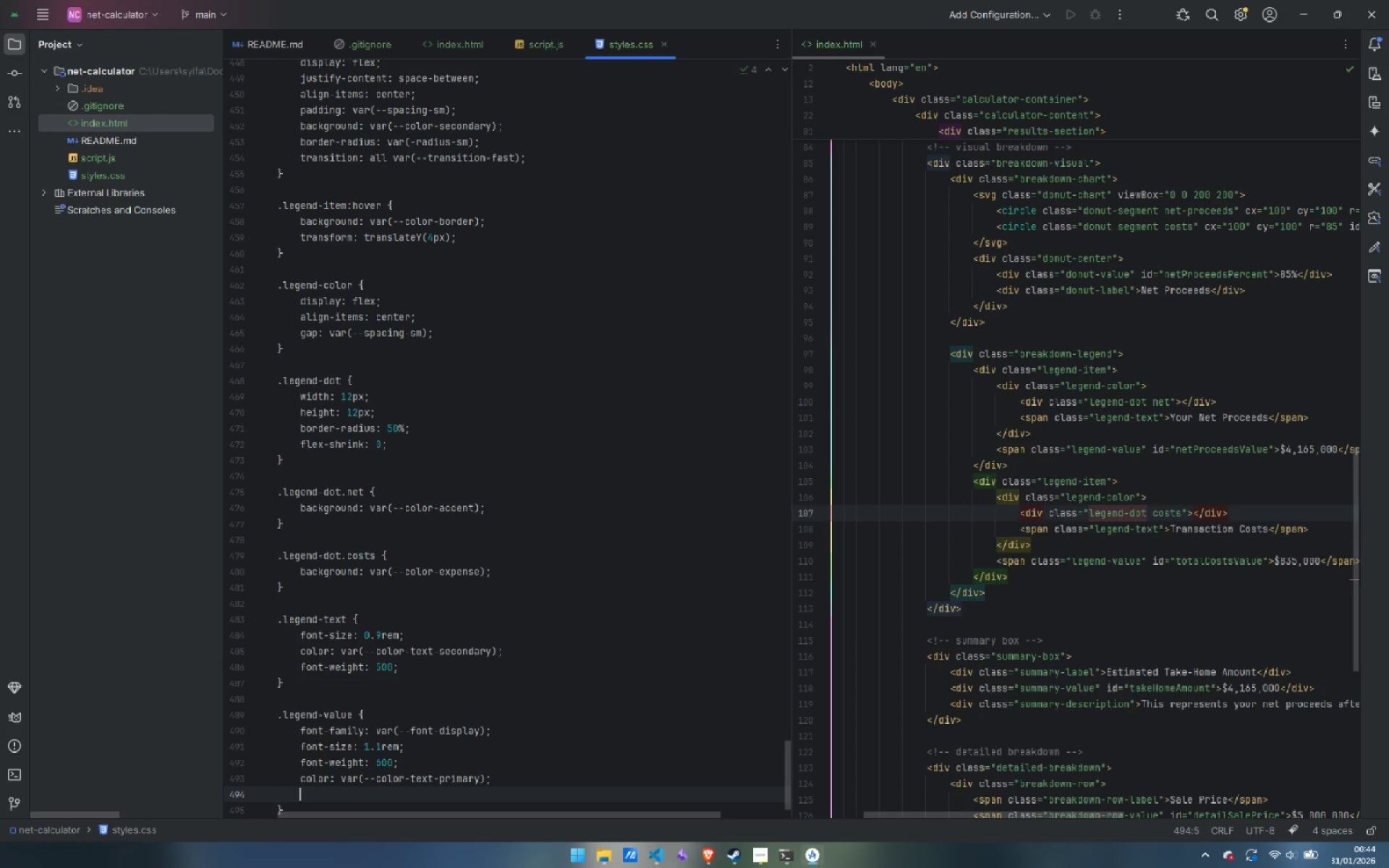 
key(Control+ControlLeft)
 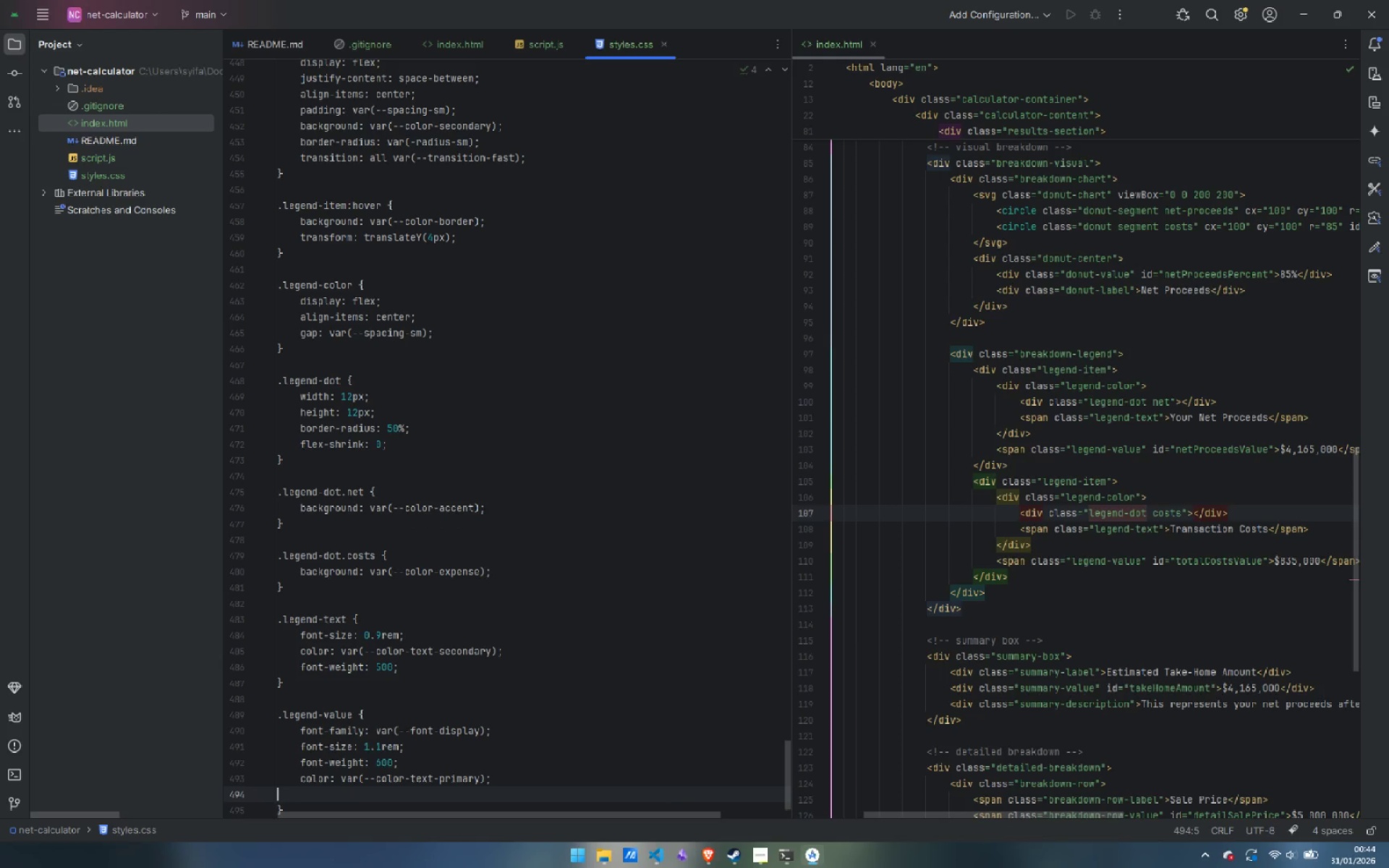 
key(Control+Backspace)
 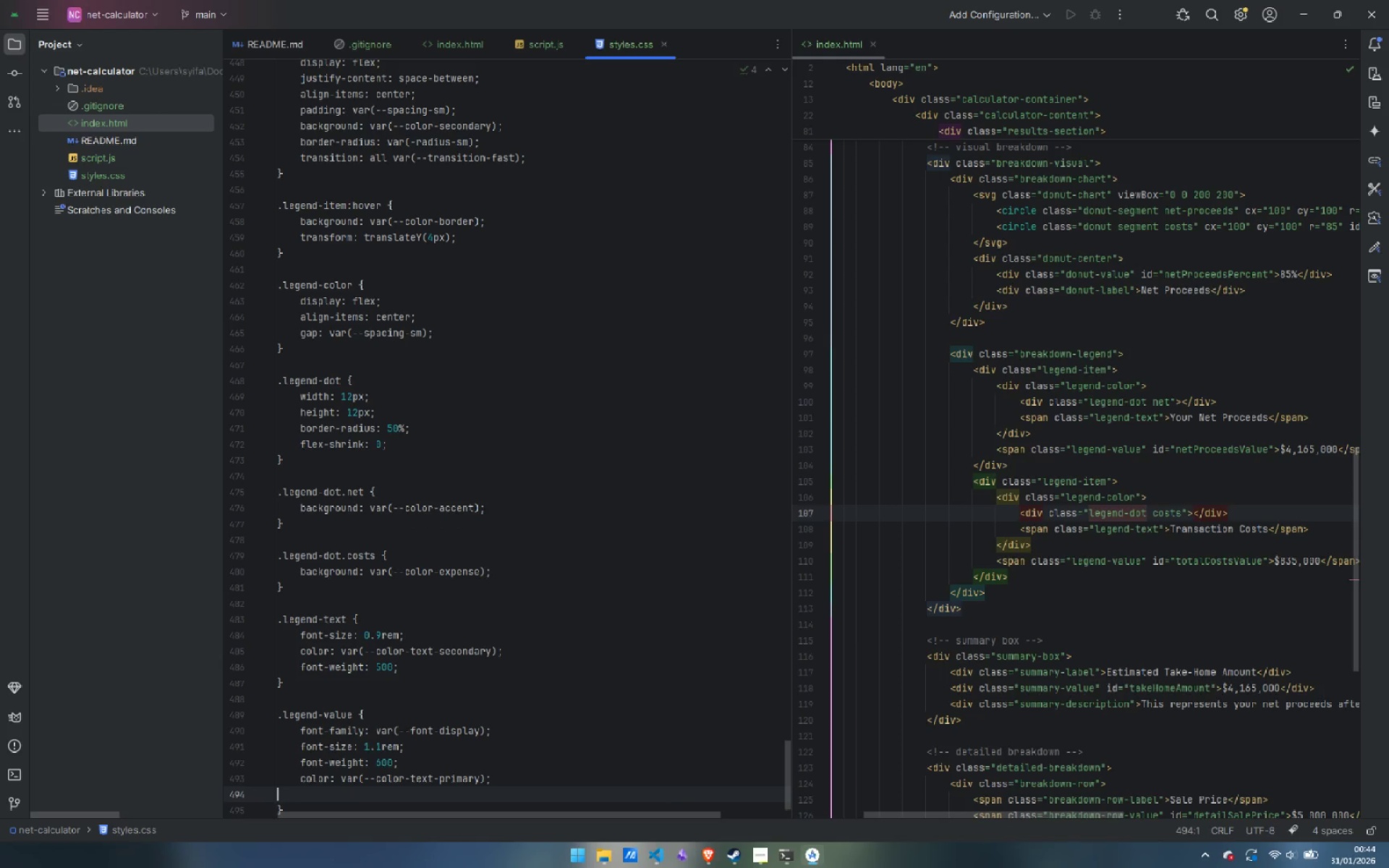 
key(Backspace)
 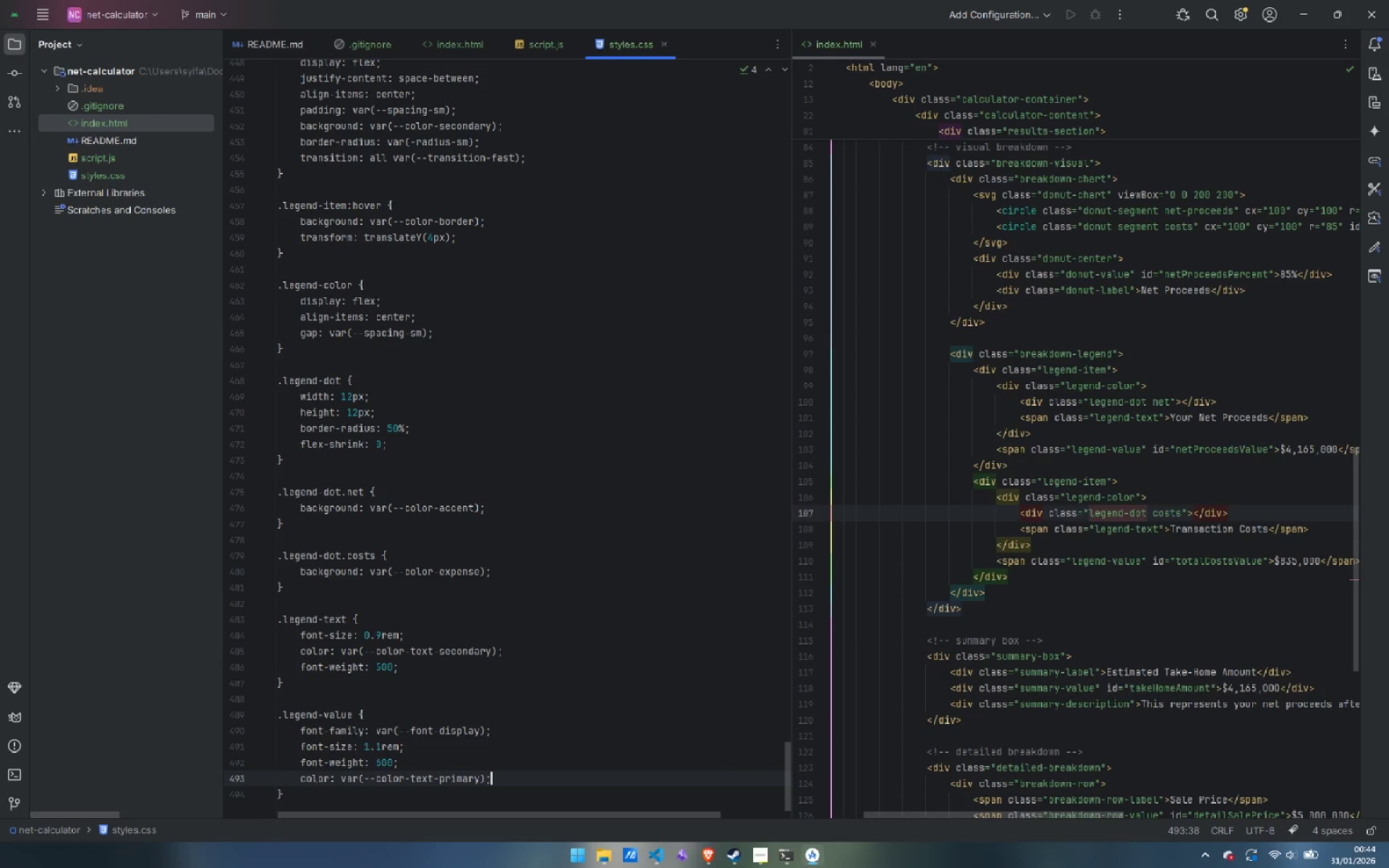 
key(ArrowDown)
 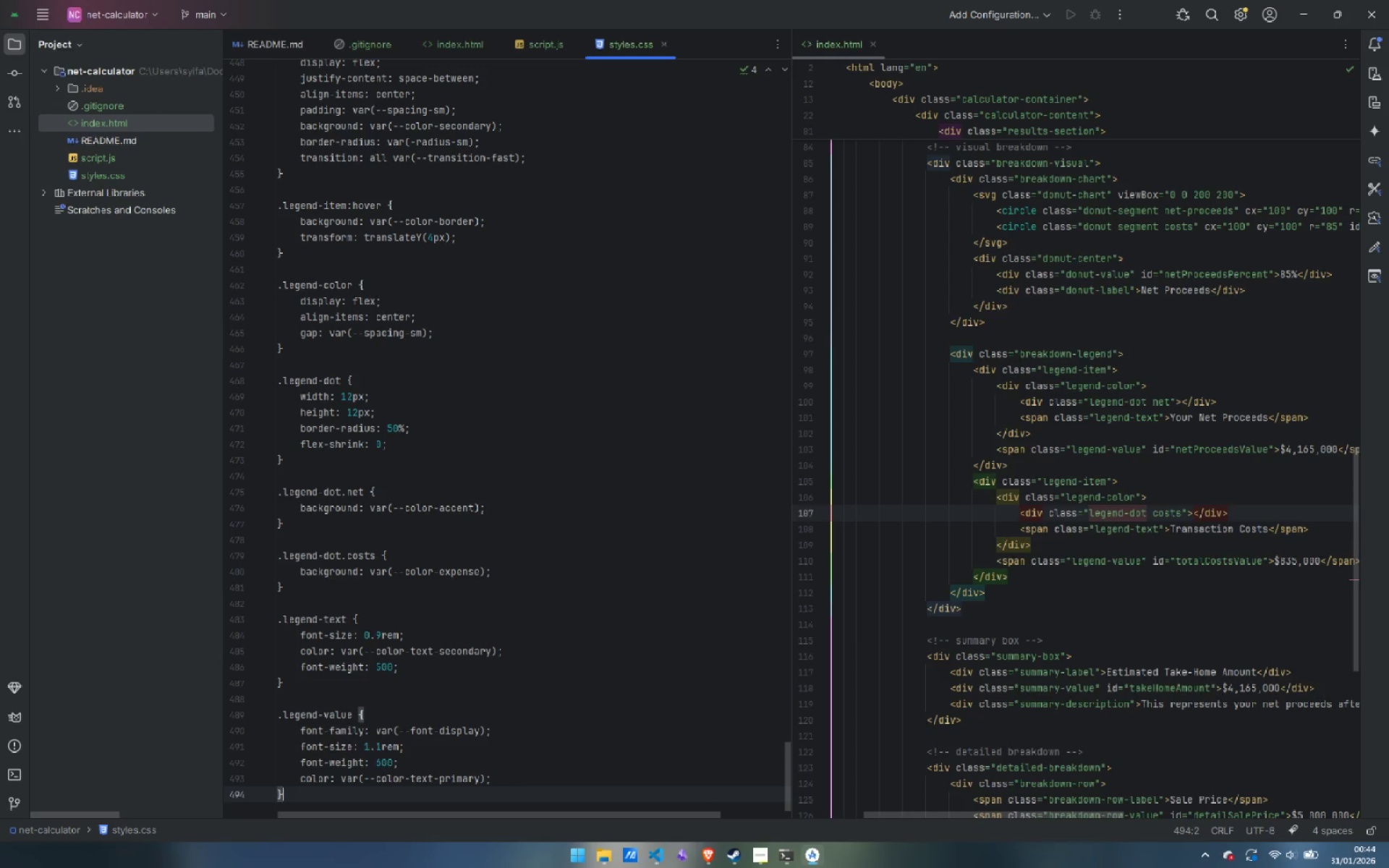 
key(Control+ControlLeft)
 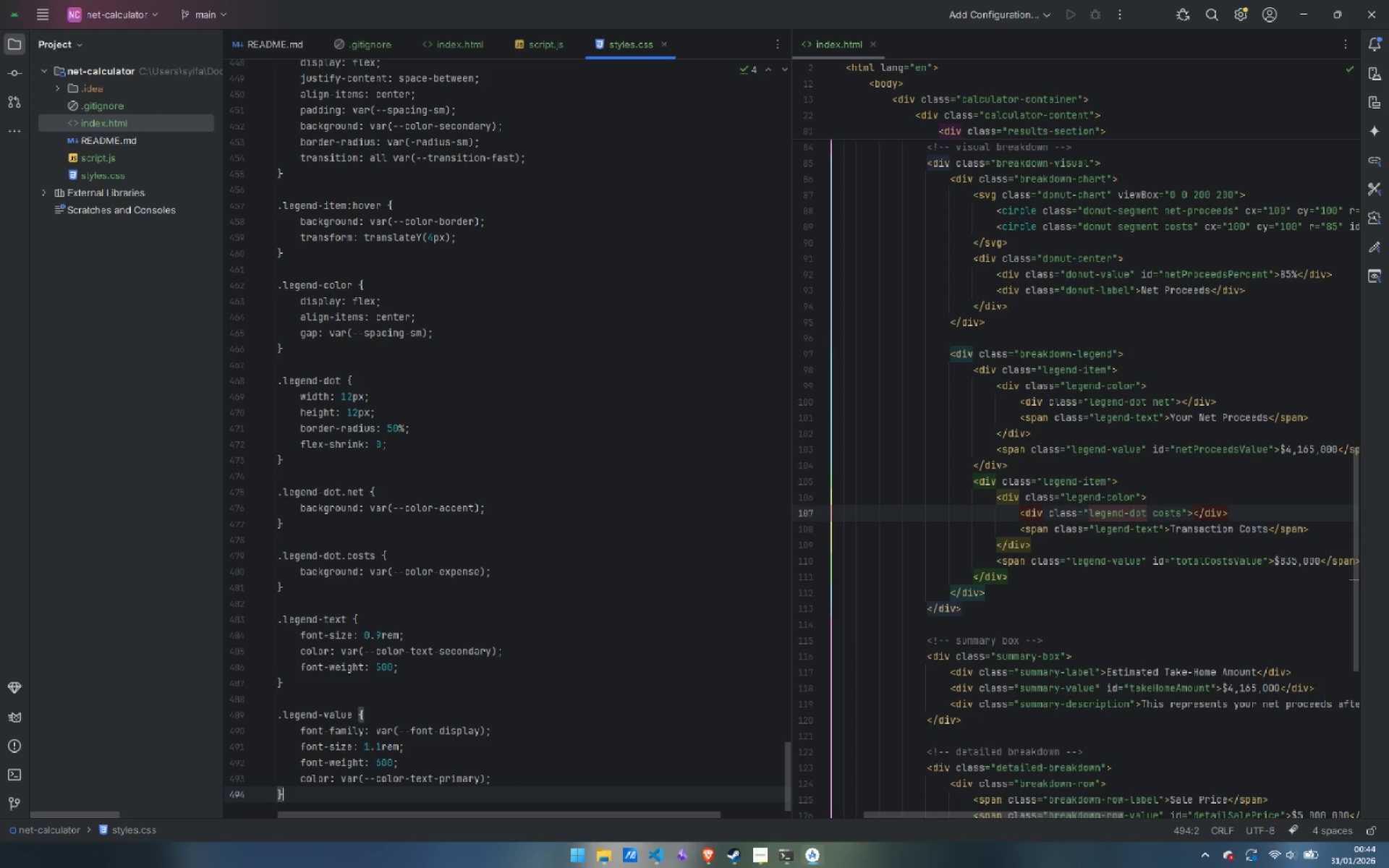 
key(Control+S)
 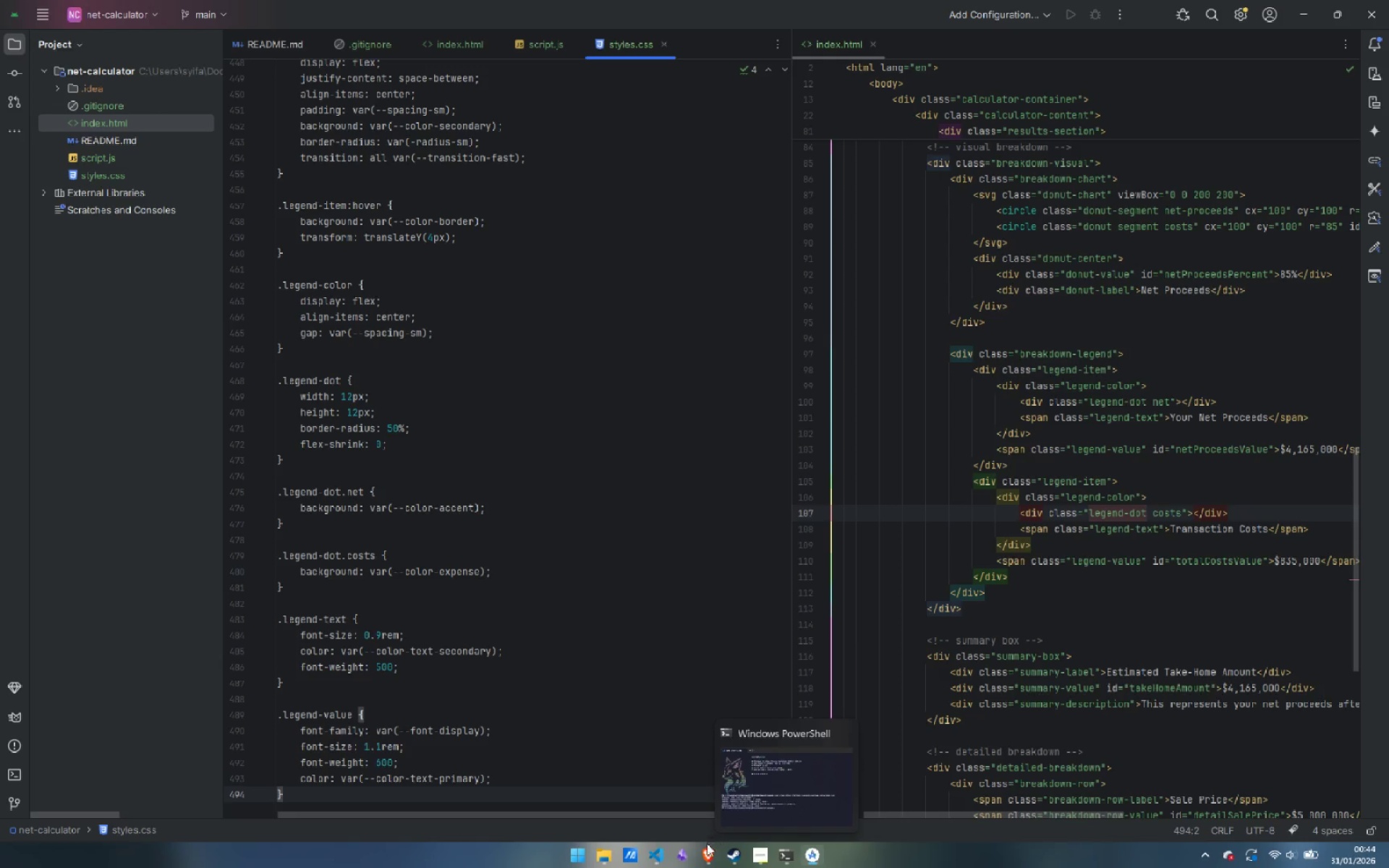 
left_click([758, 785])
 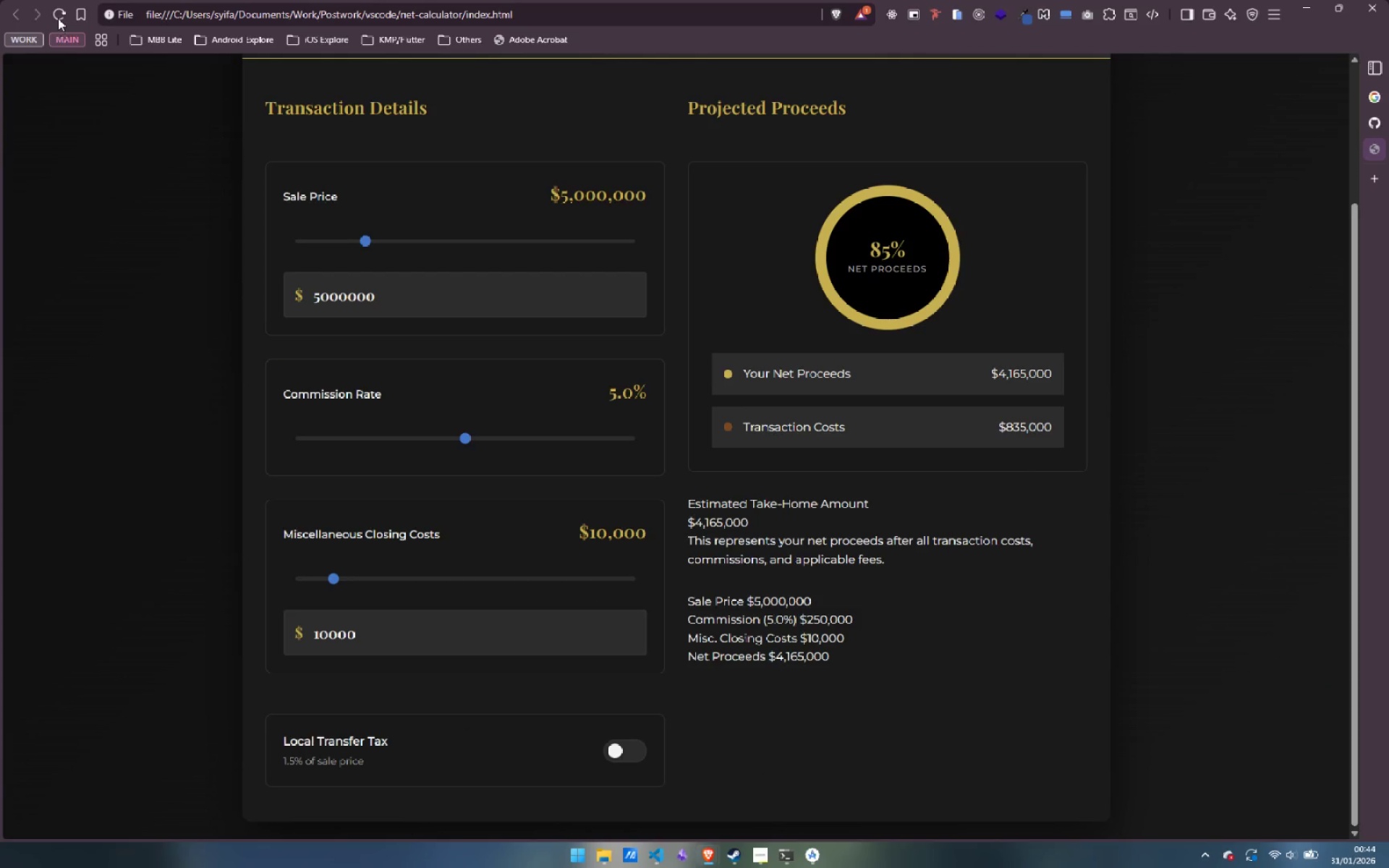 
left_click([57, 12])
 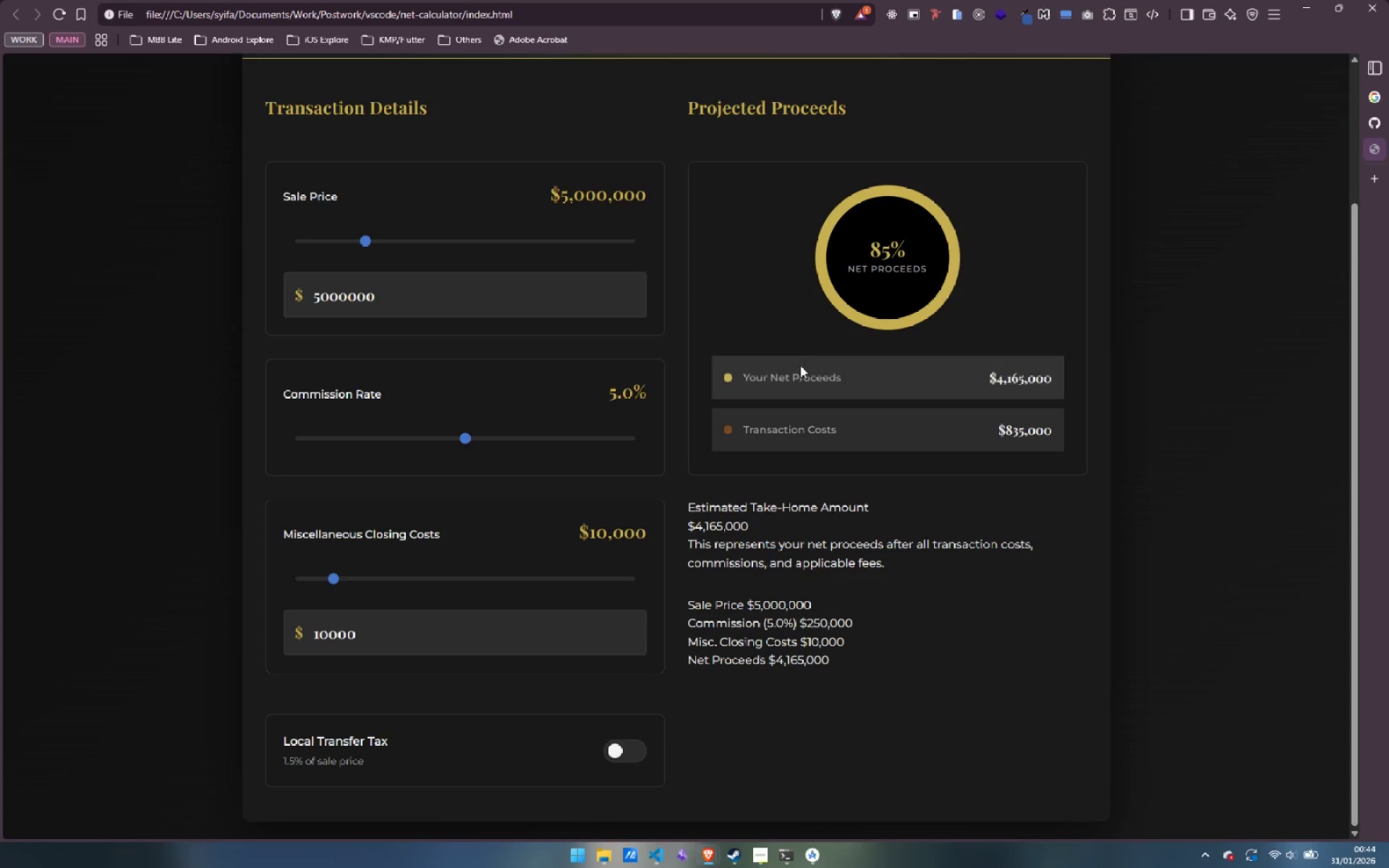 
wait(7.64)
 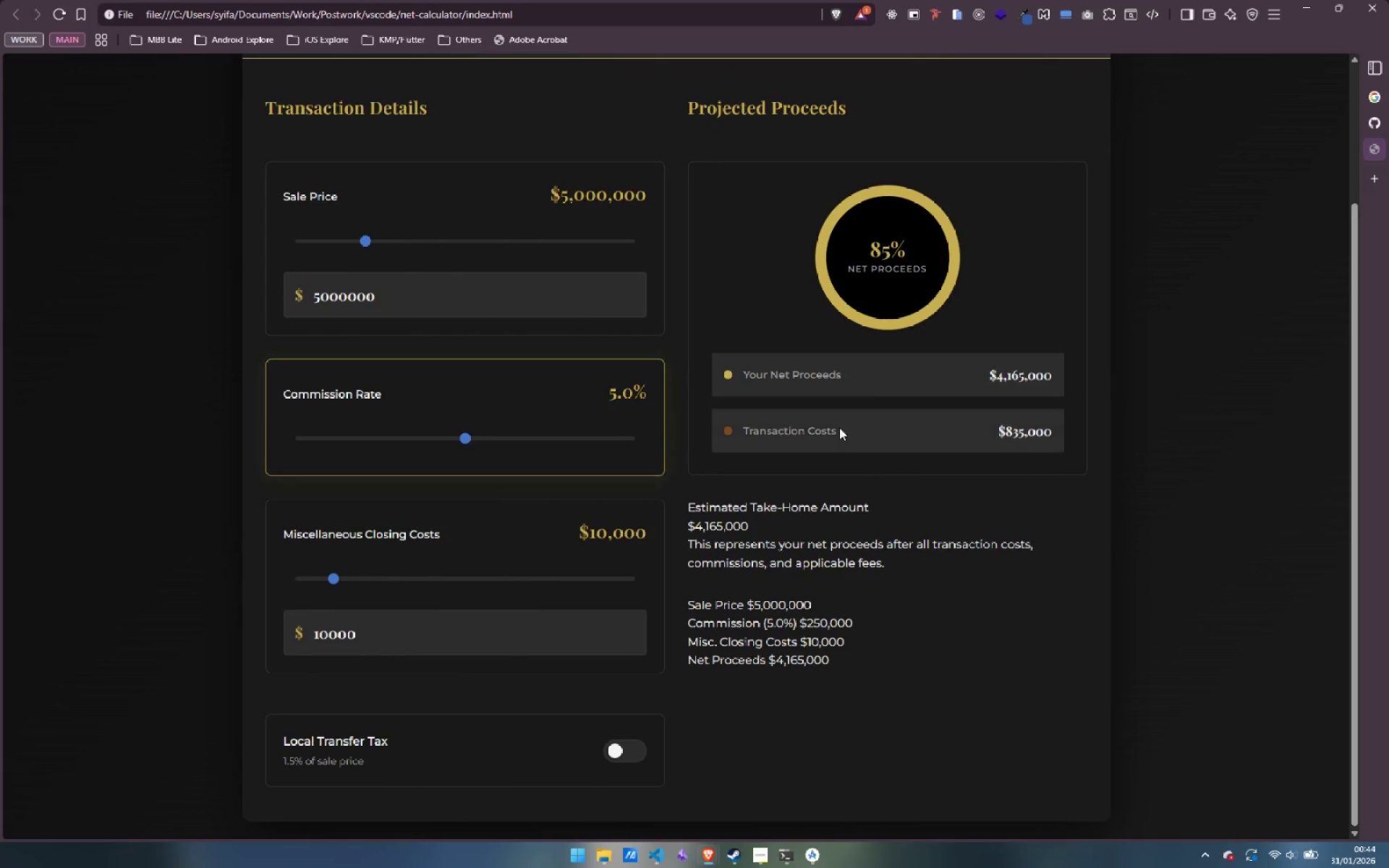 
scroll: coordinate [783, 611], scroll_direction: none, amount: 0.0
 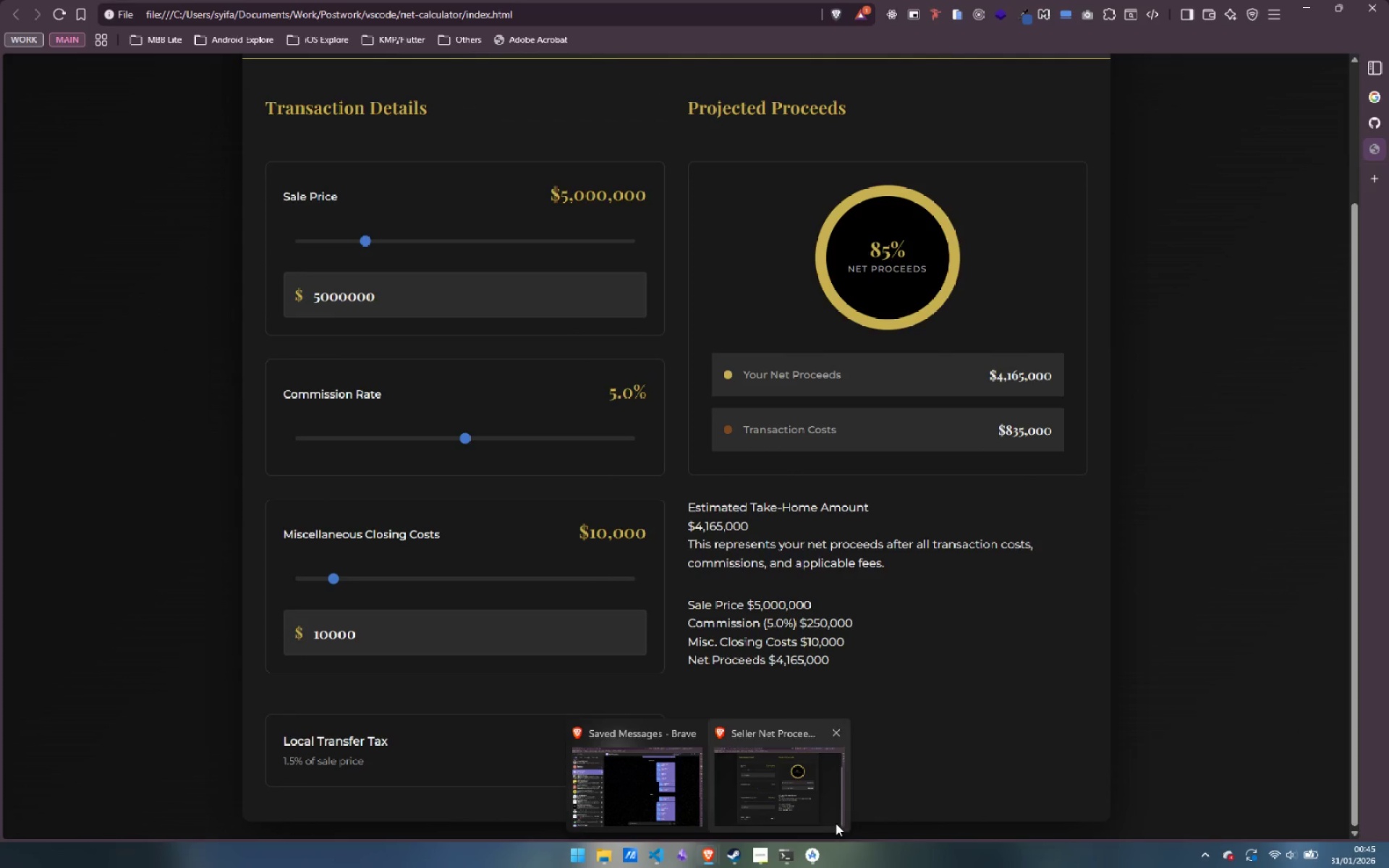 
left_click([817, 771])
 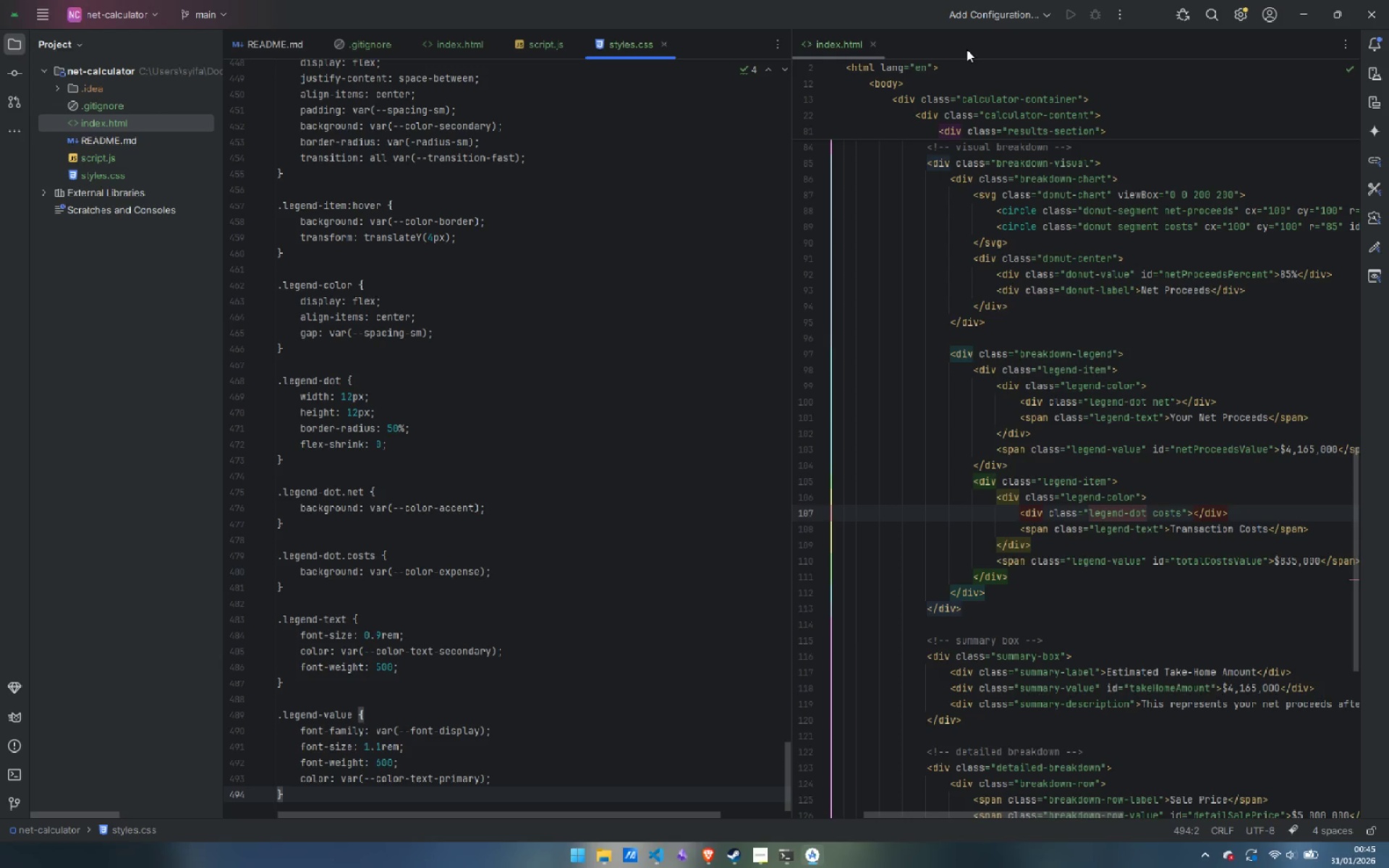 
wait(59.7)
 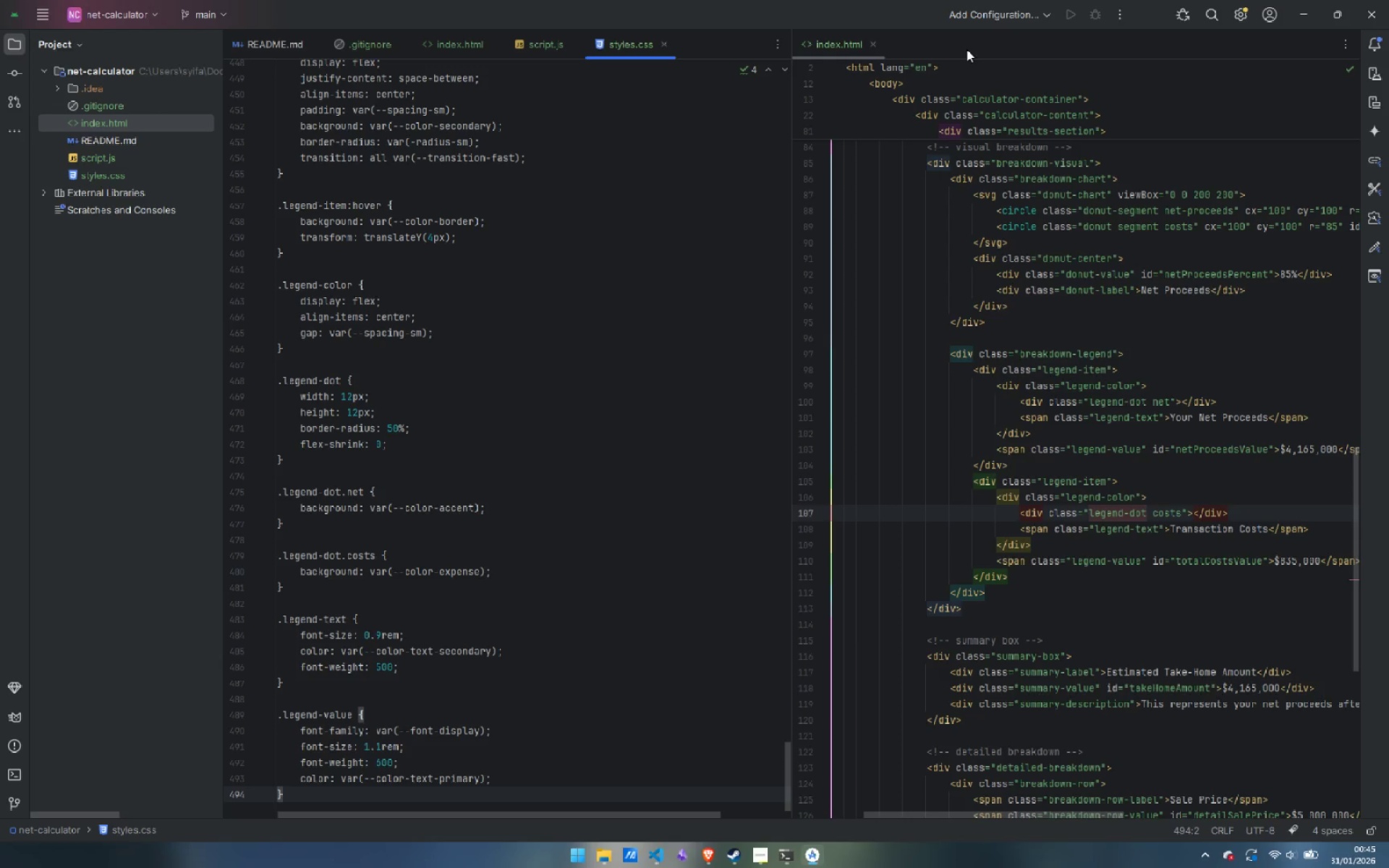 
scroll: coordinate [648, 403], scroll_direction: down, amount: 3.0
 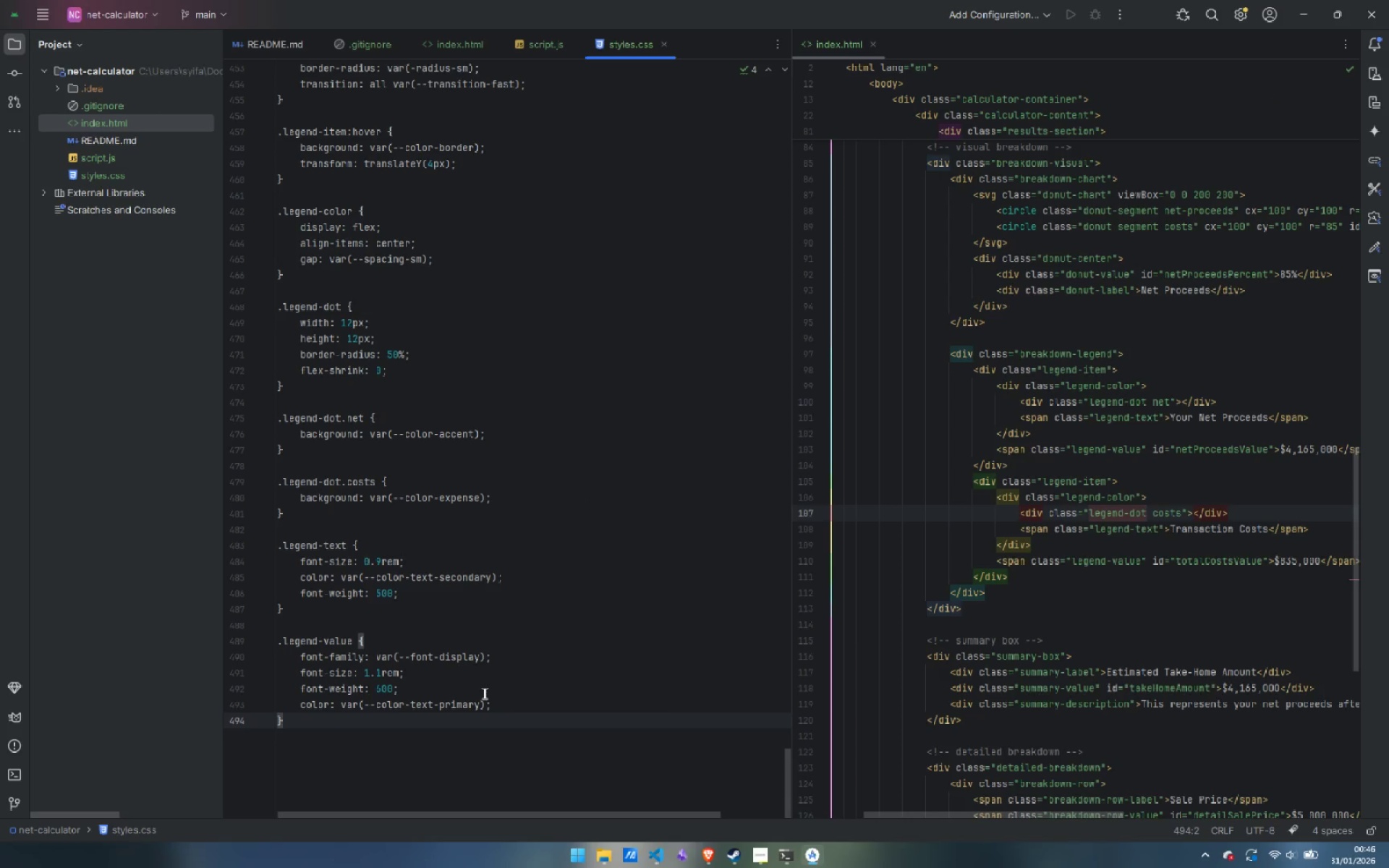 
key(Enter)
 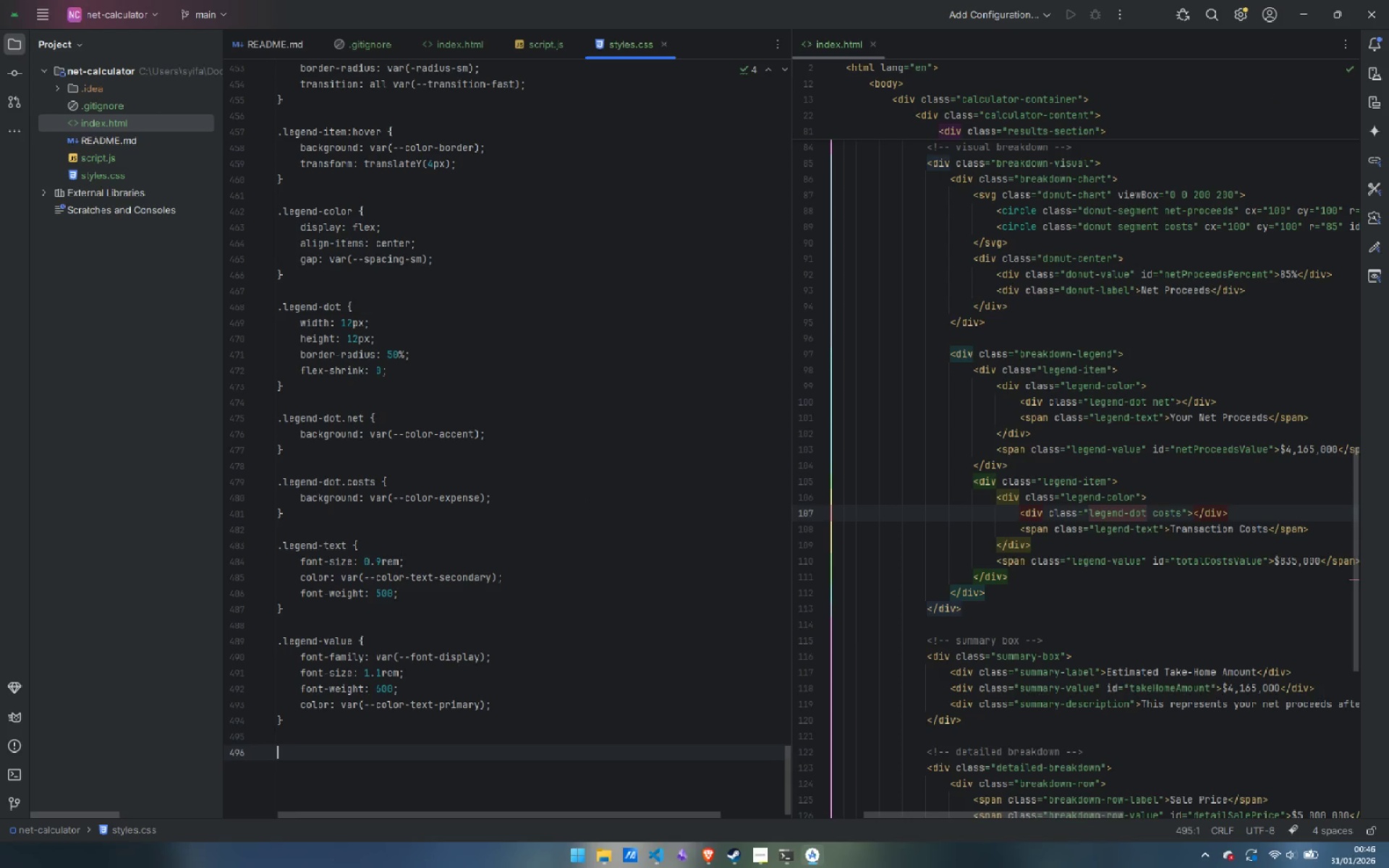 
key(Enter)
 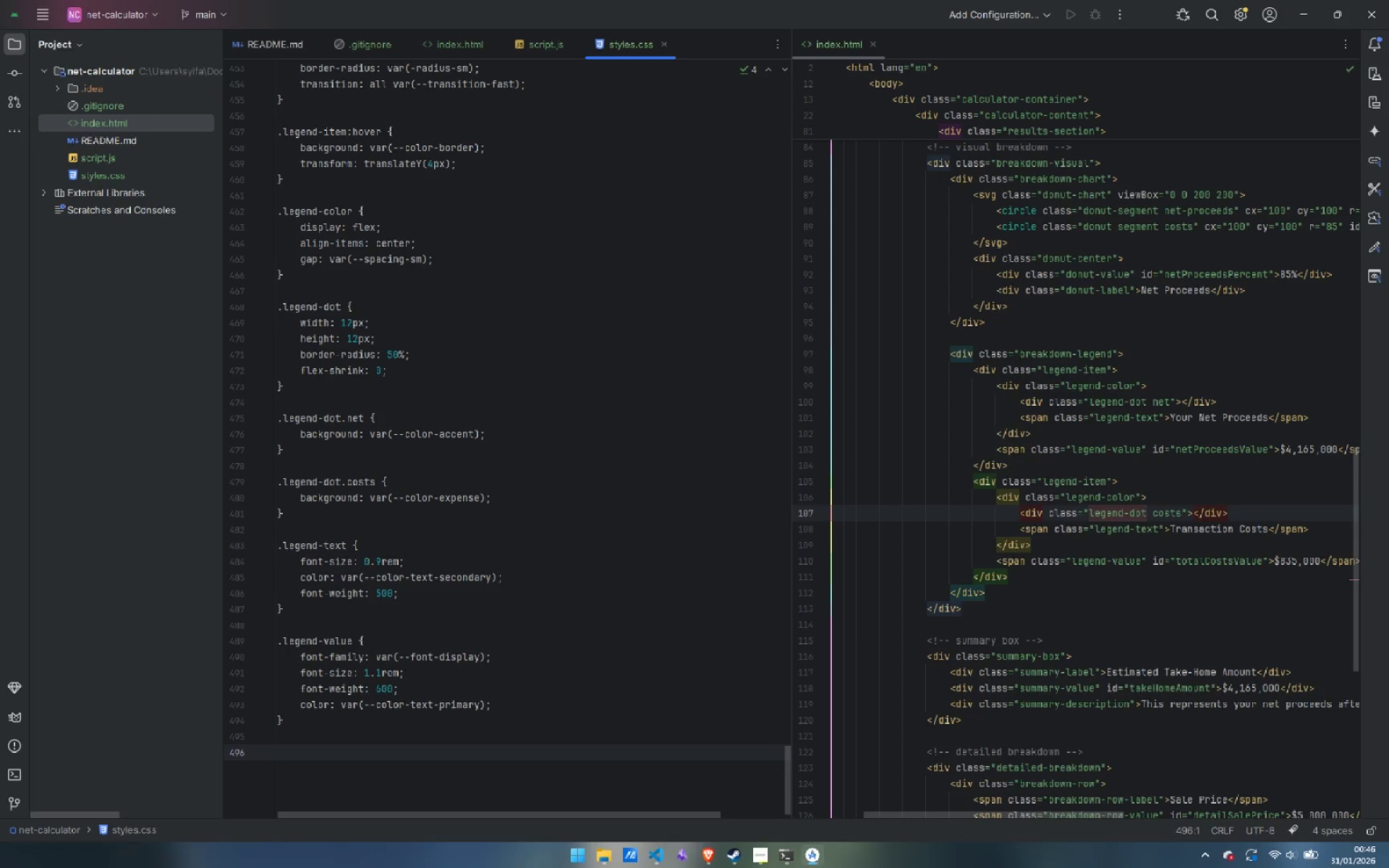 
type(.summary )
key(Backspace)
type(-box {)
 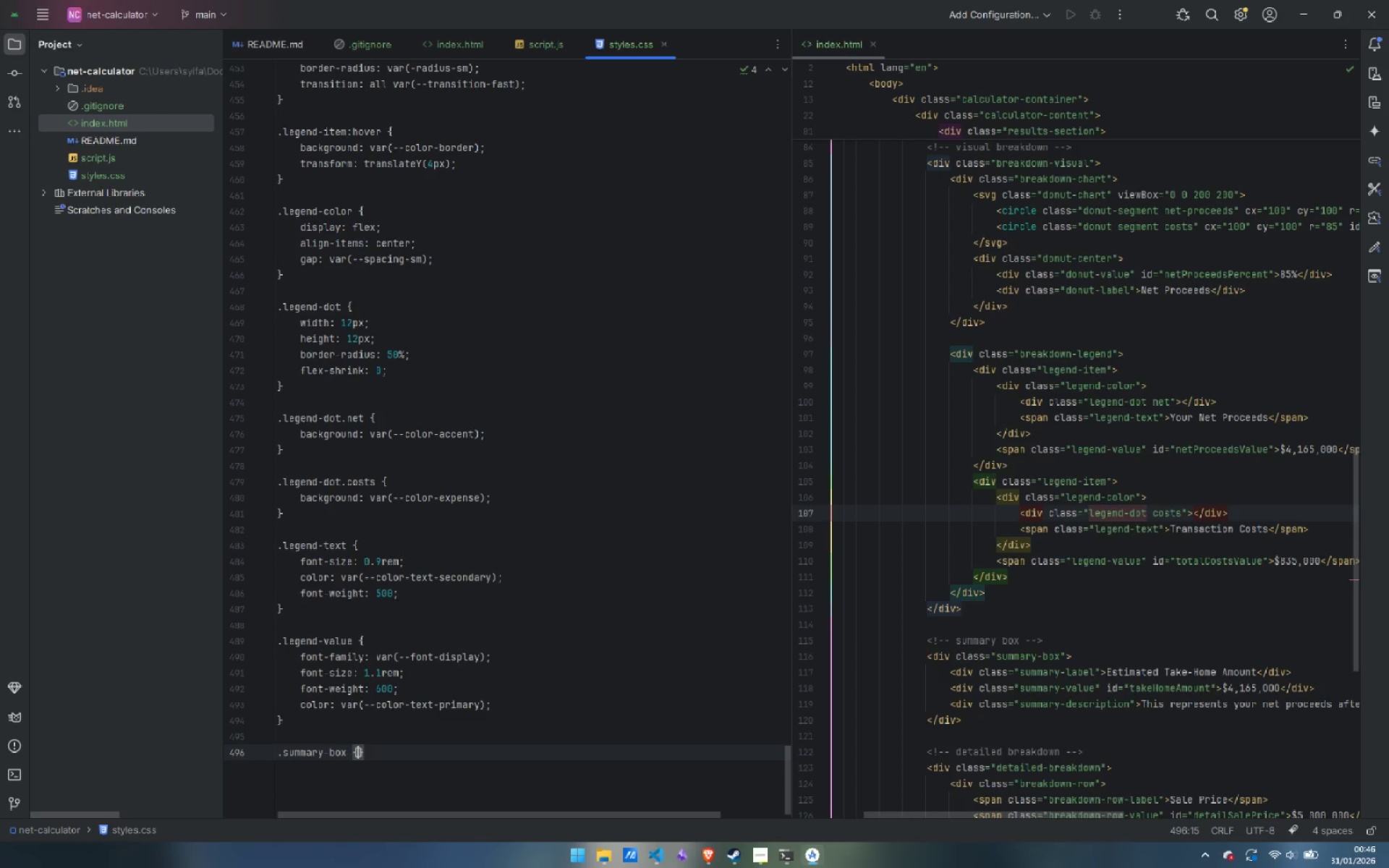 
key(Enter)
 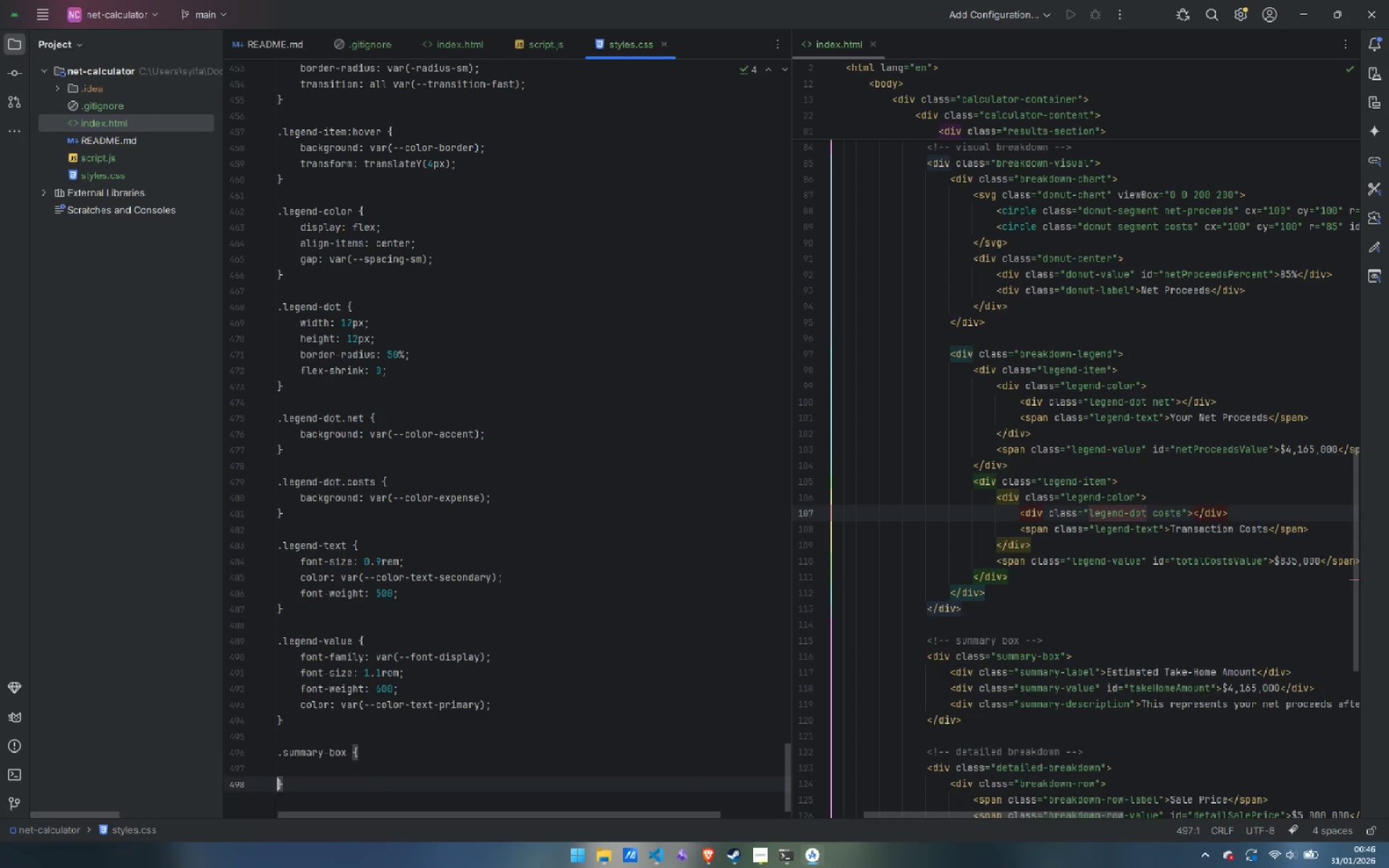 
key(Enter)
 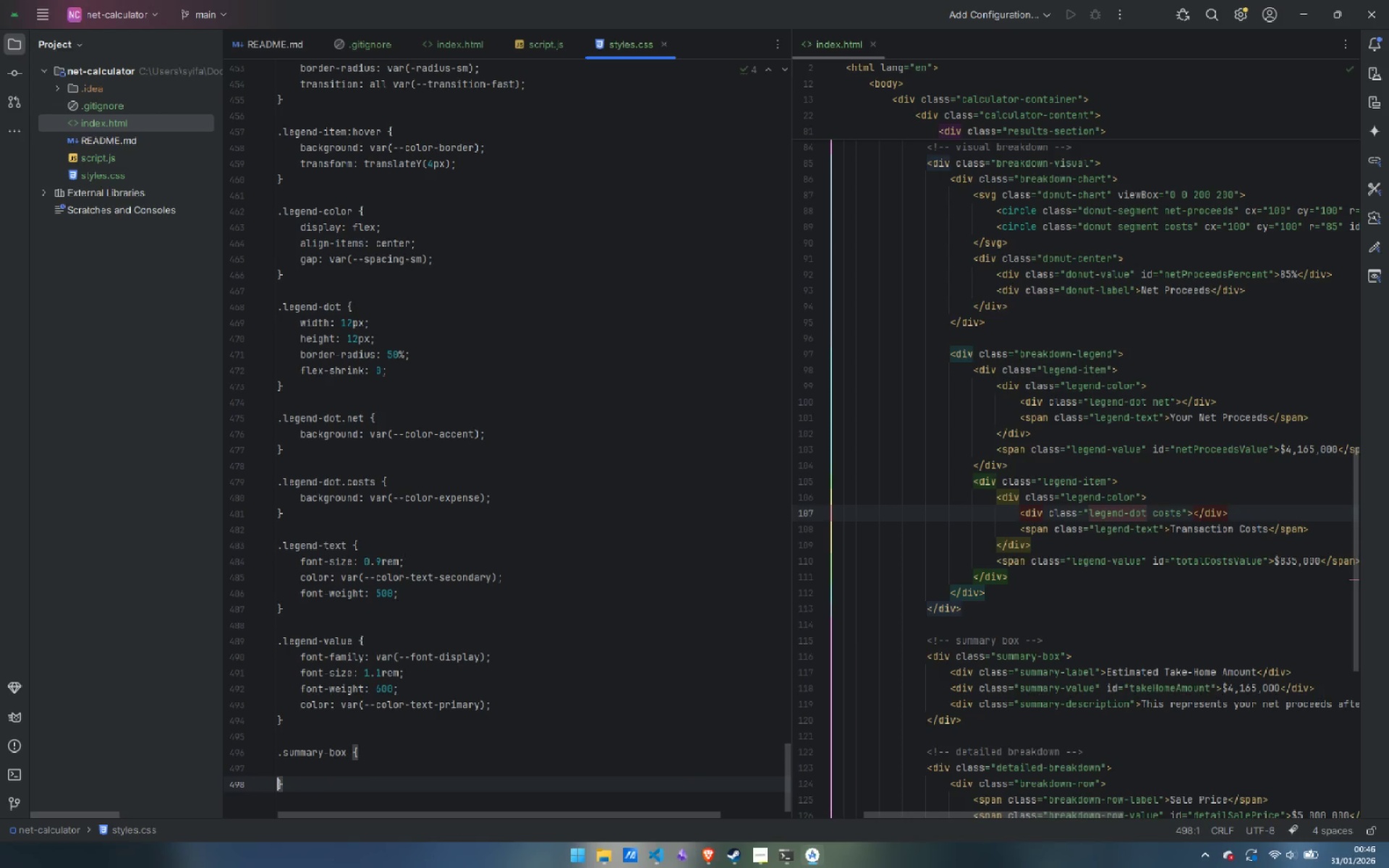 
key(ArrowUp)
 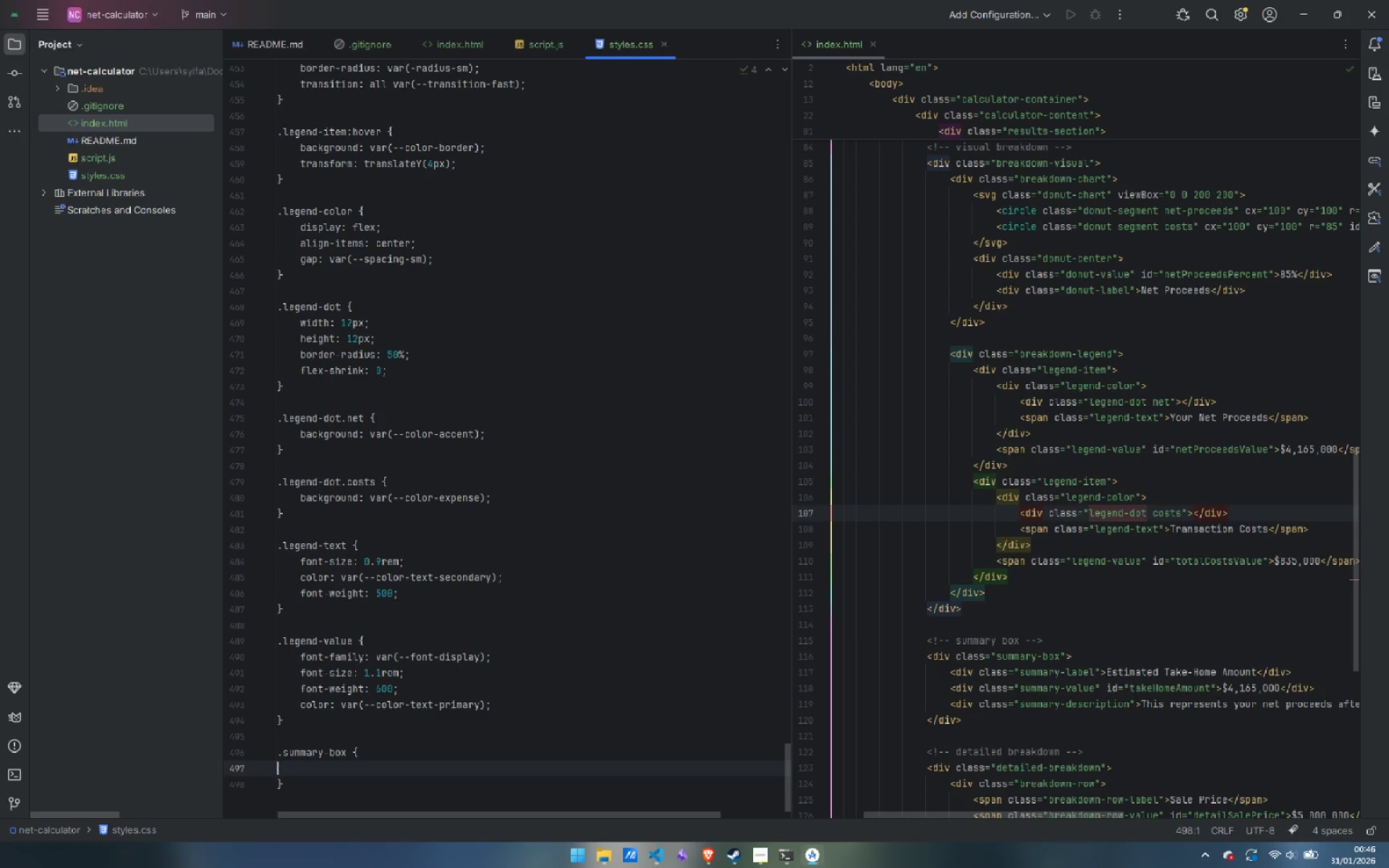 
key(Tab)
 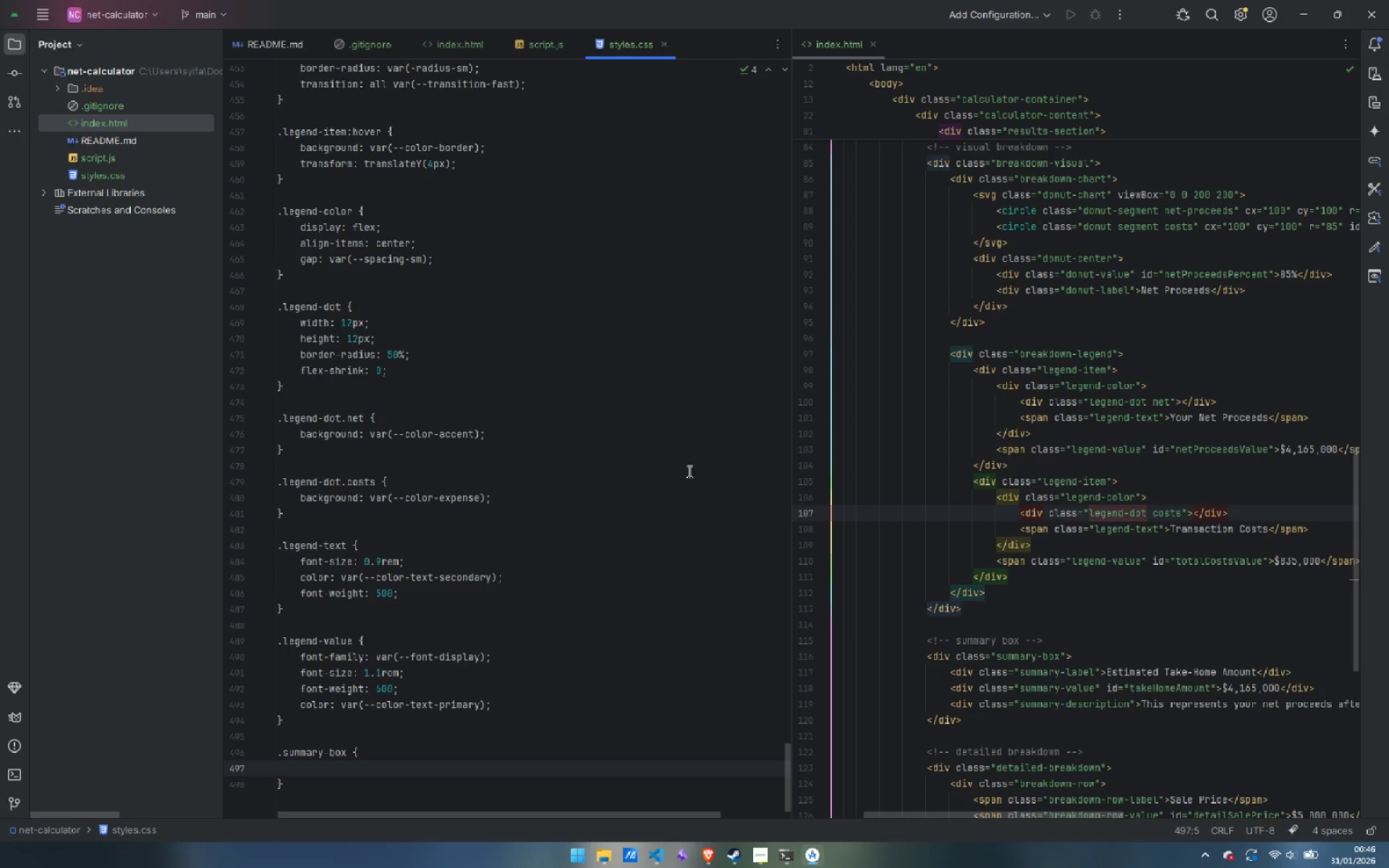 
wait(7.94)
 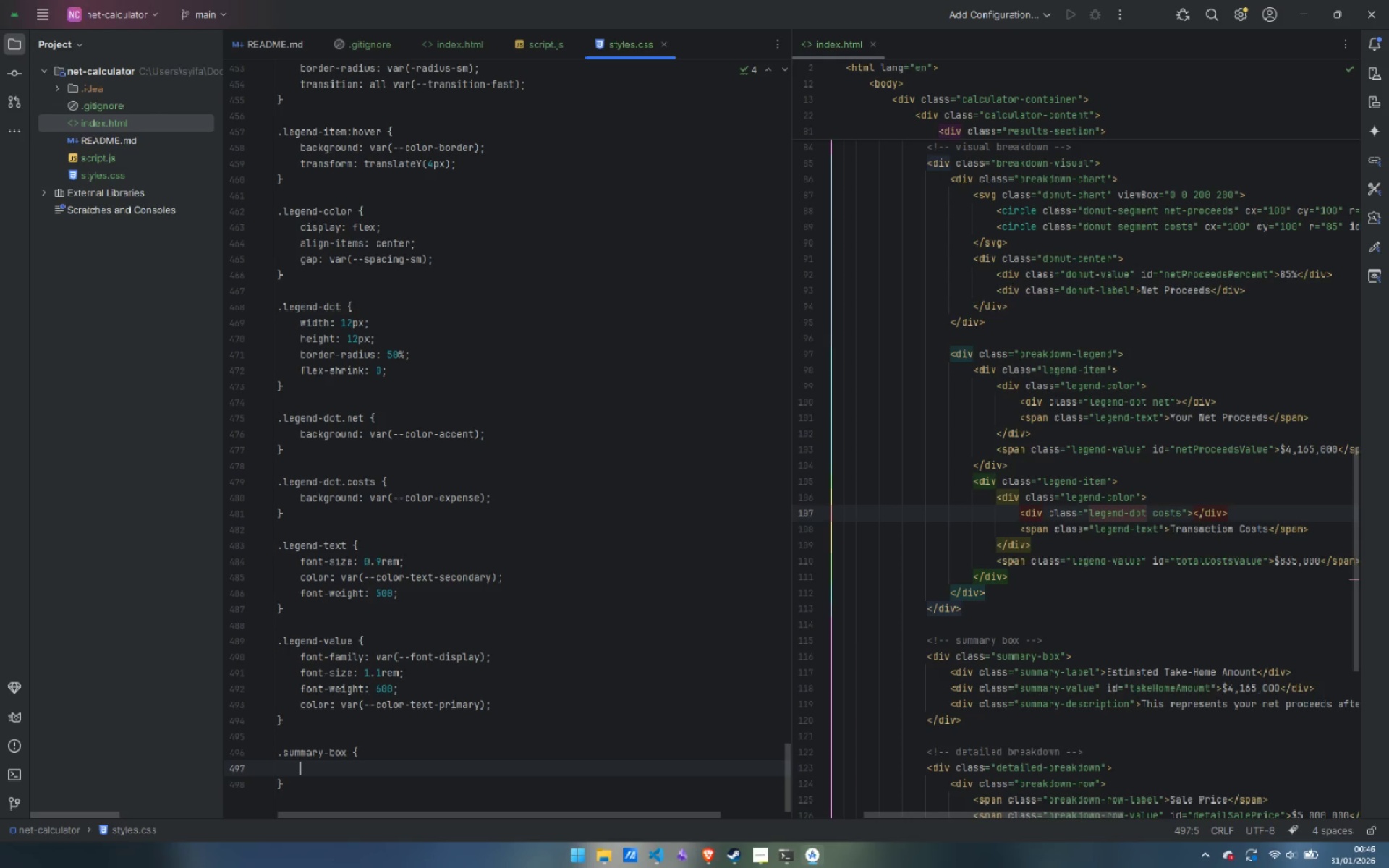 
type(backgr)
 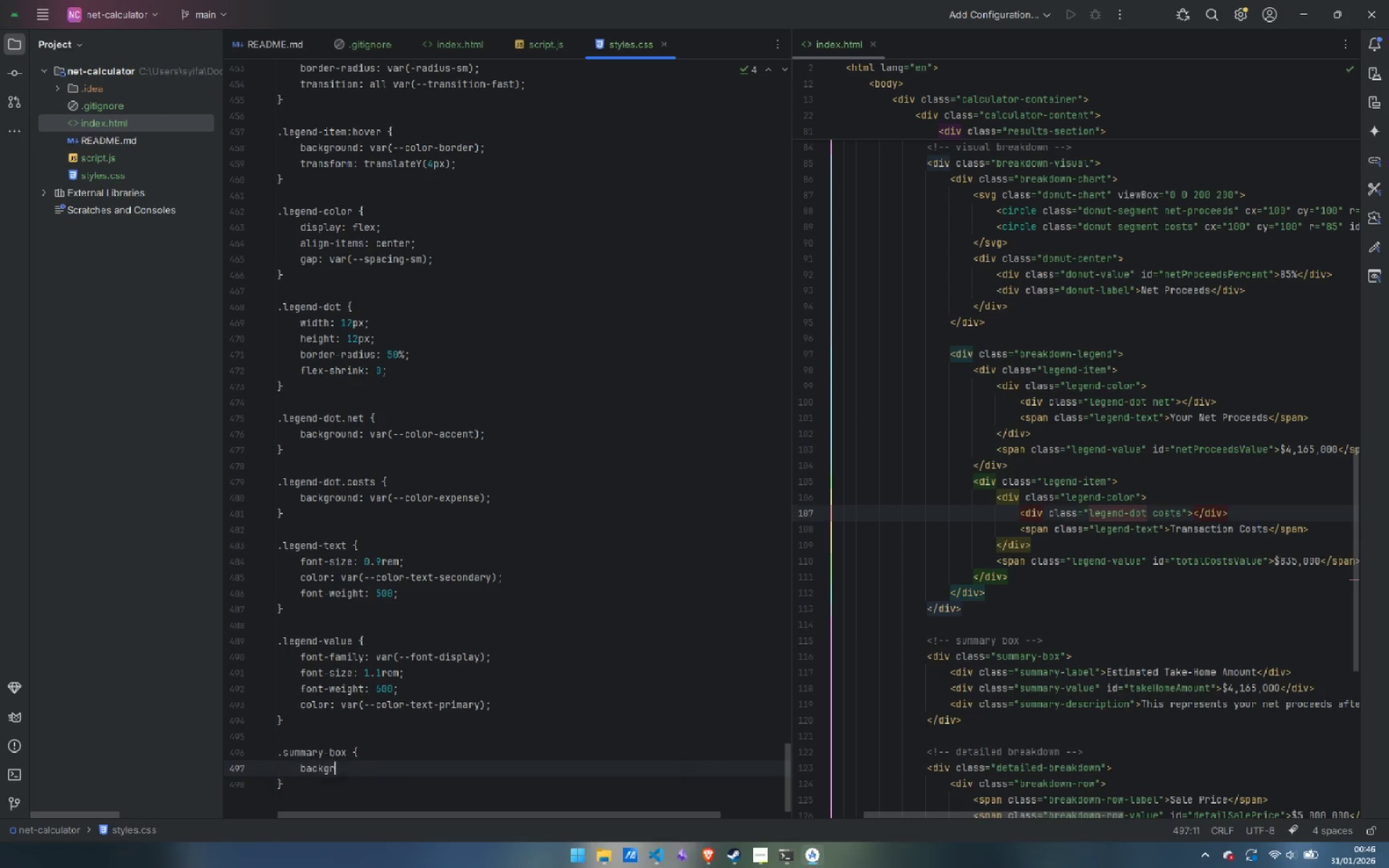 
key(Enter)
 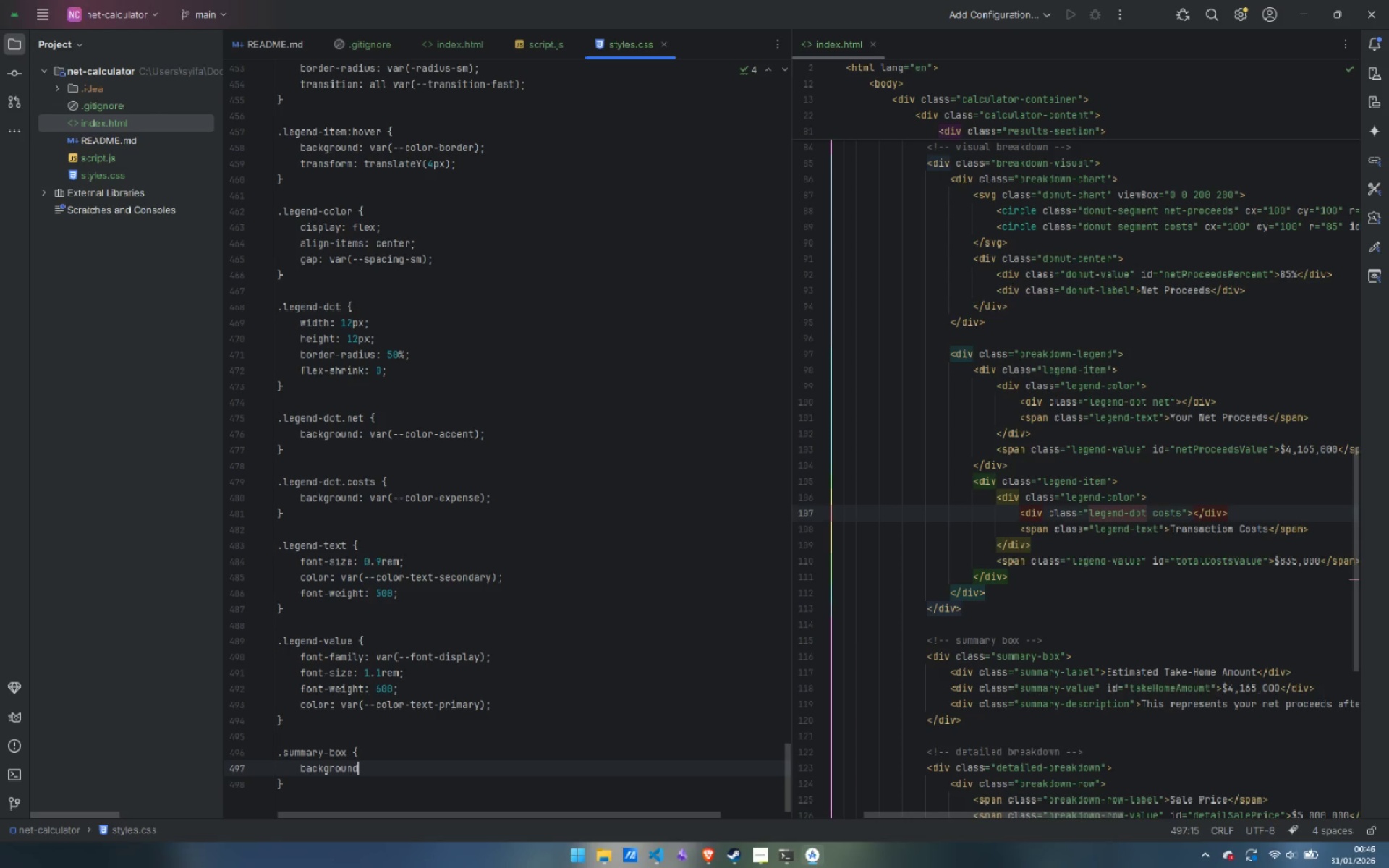 
type(: lin)
 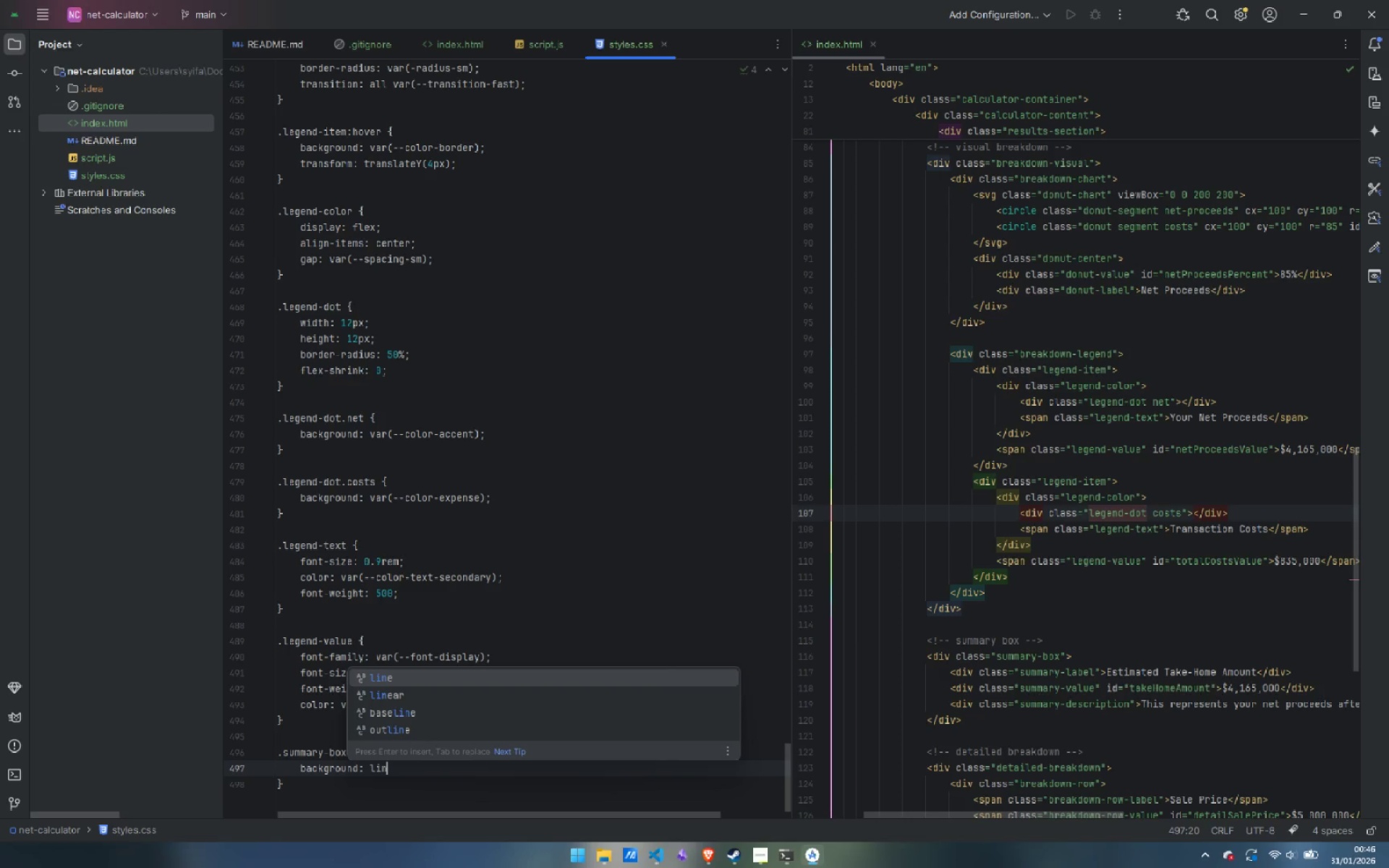 
key(ArrowDown)
 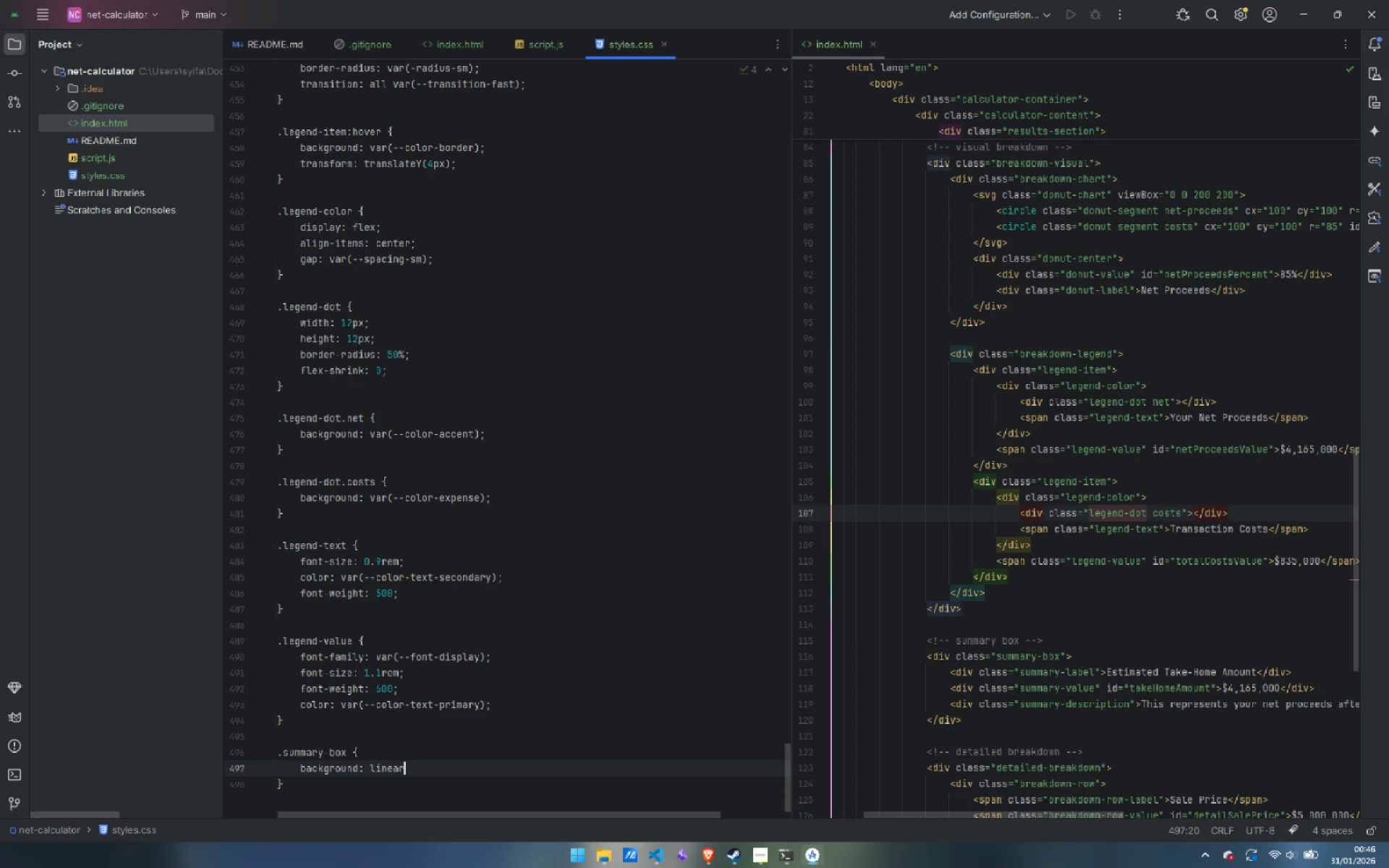 
key(Enter)
 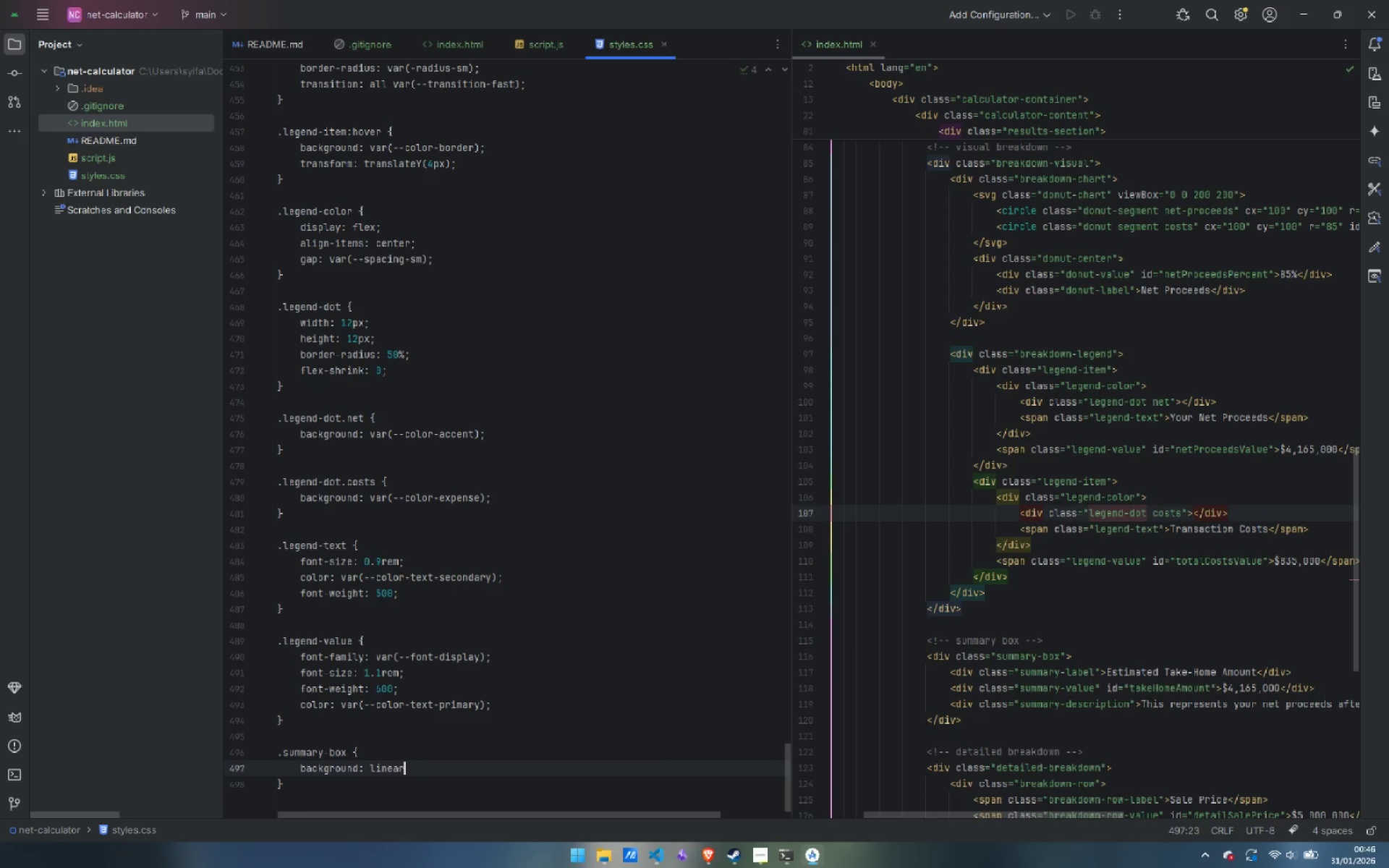 
type(-back)
 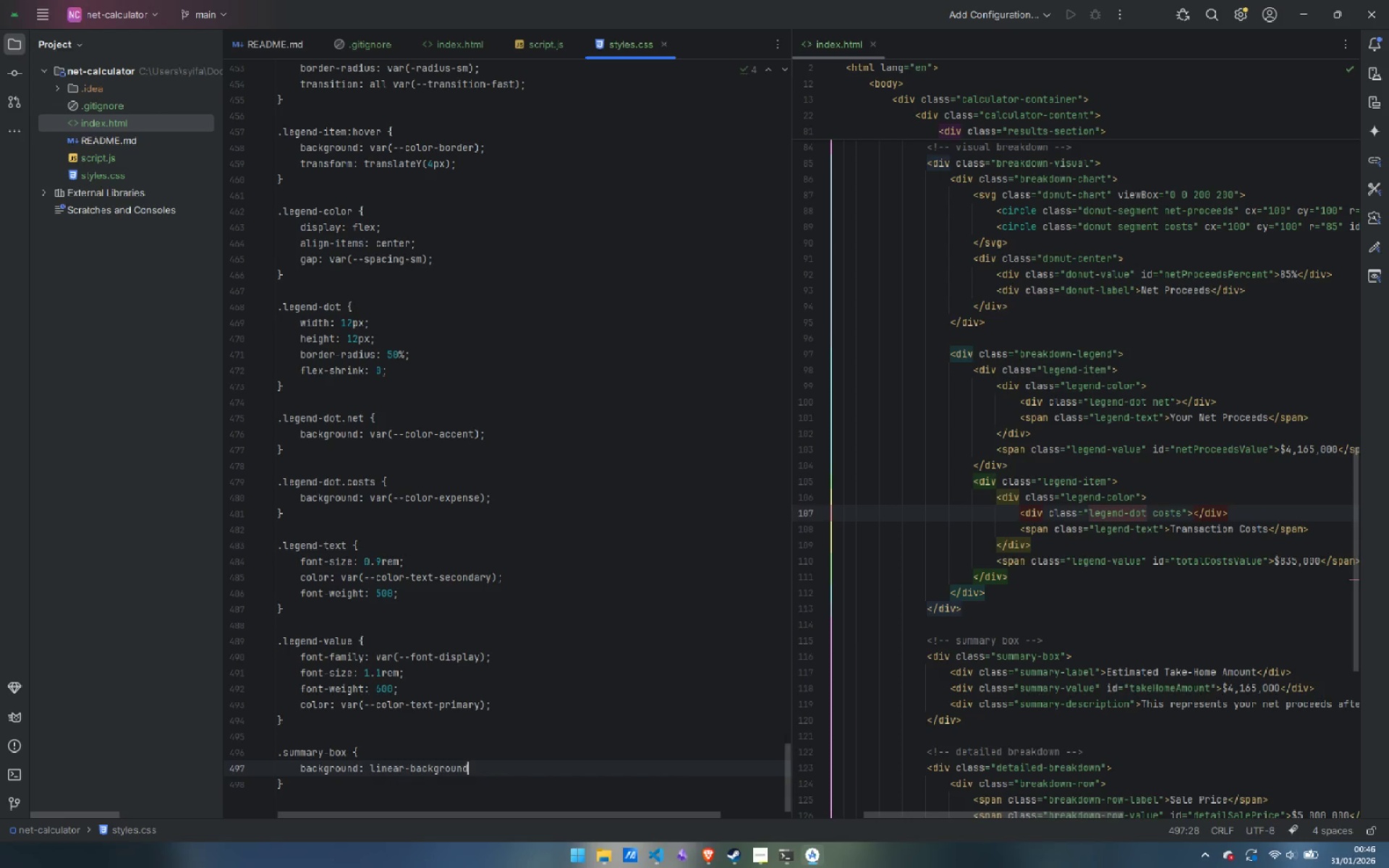 
key(Enter)
 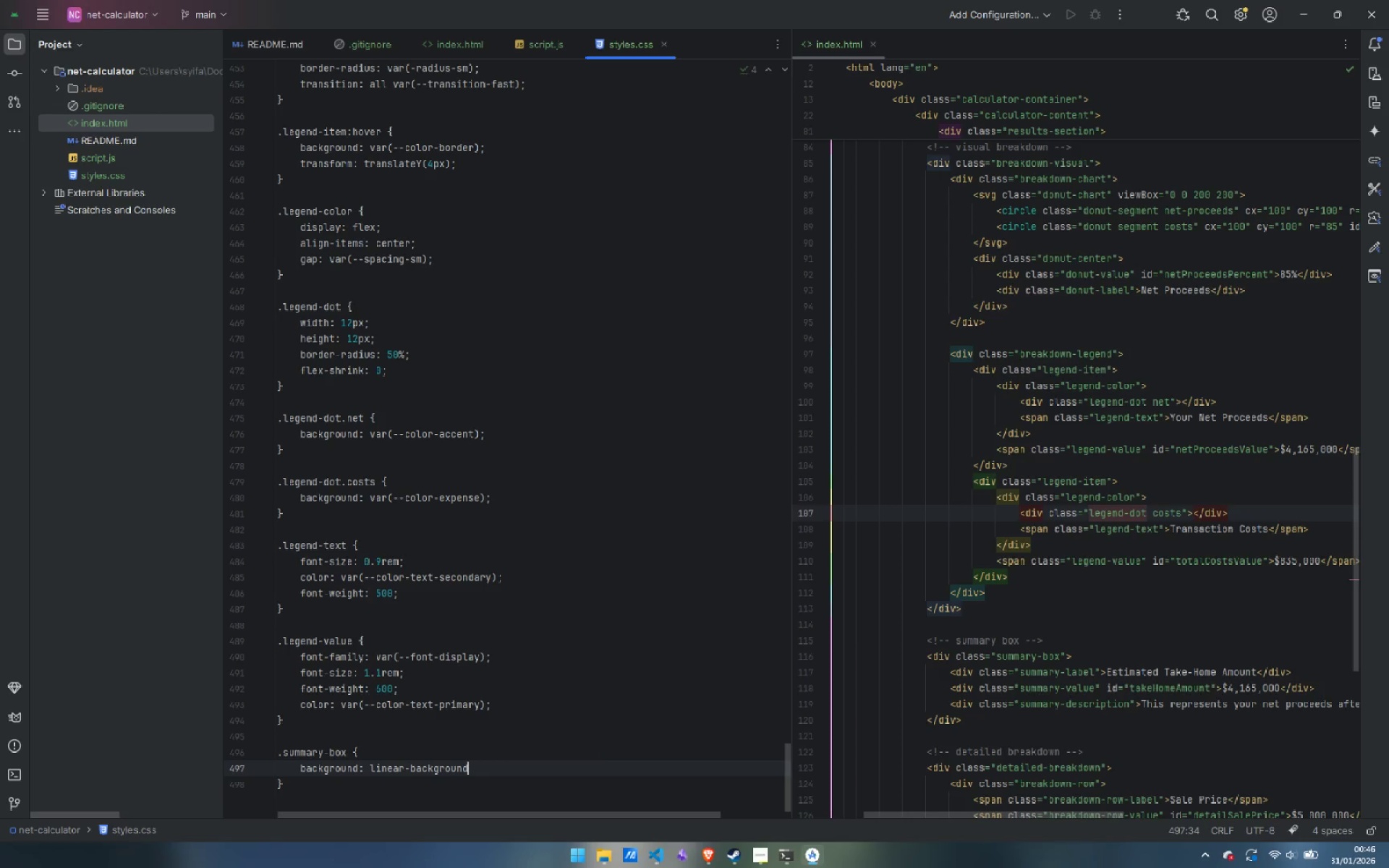 
key(Shift+9)
 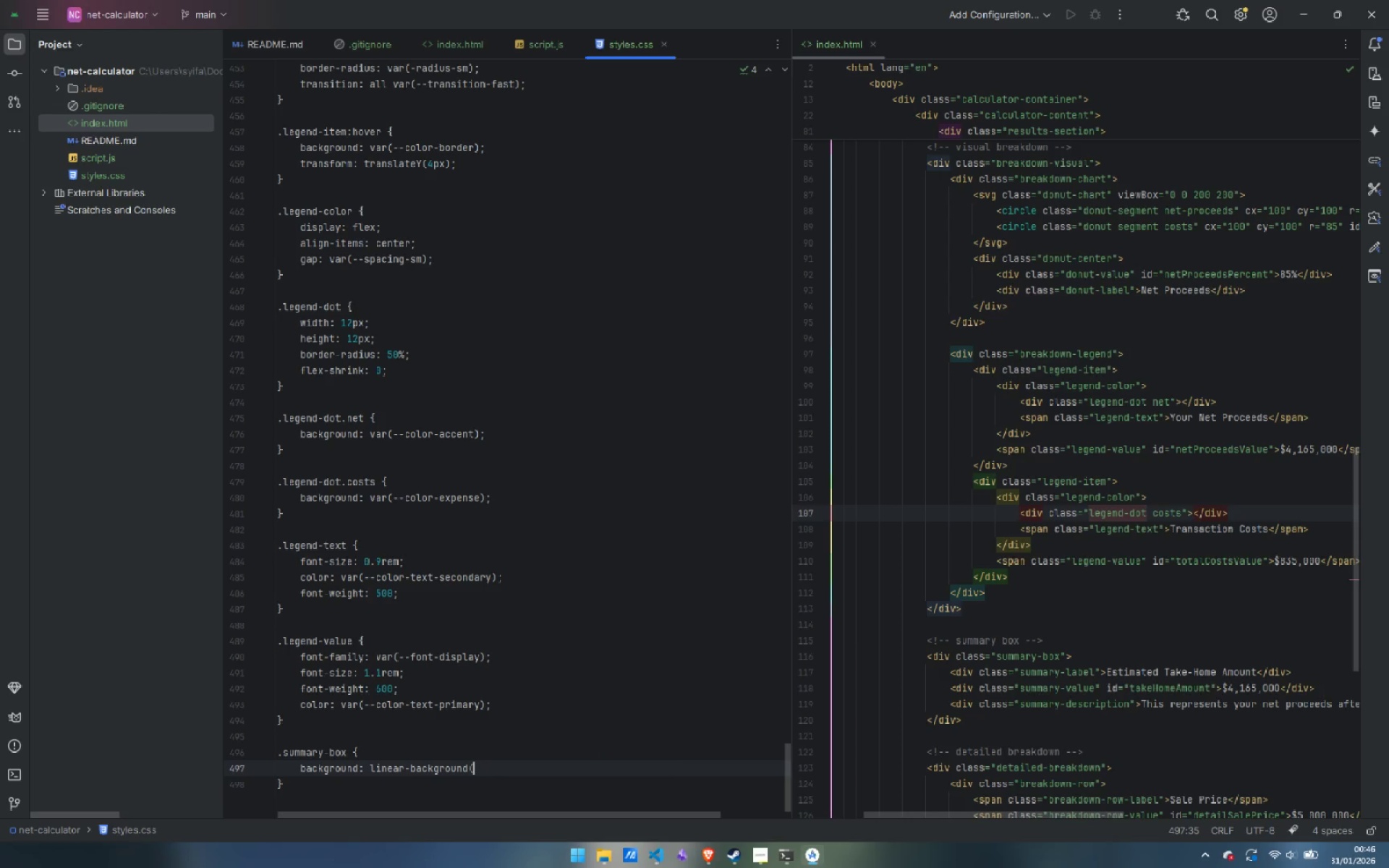 
key(Control+Backspace)
 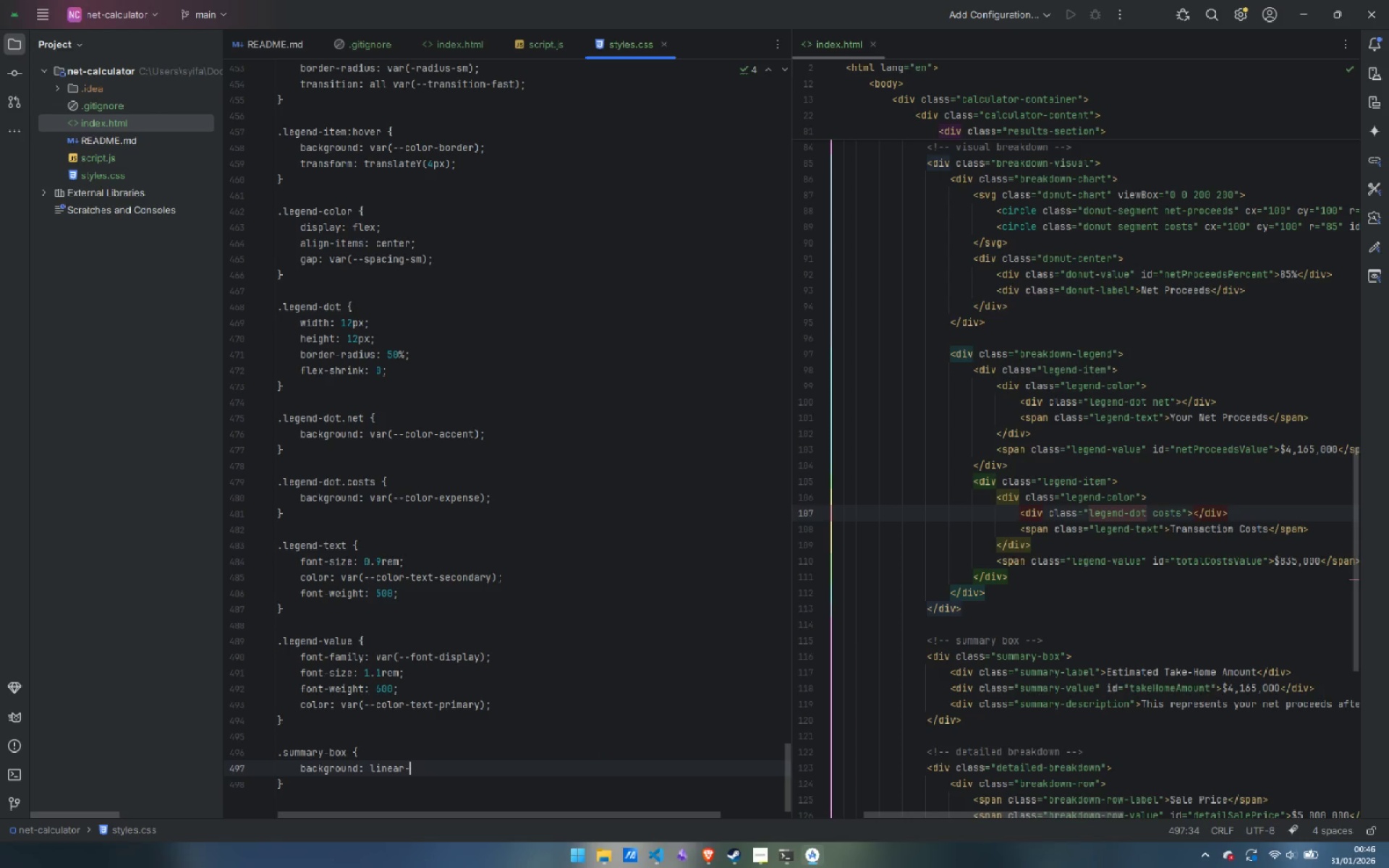 
key(Control+Backspace)
 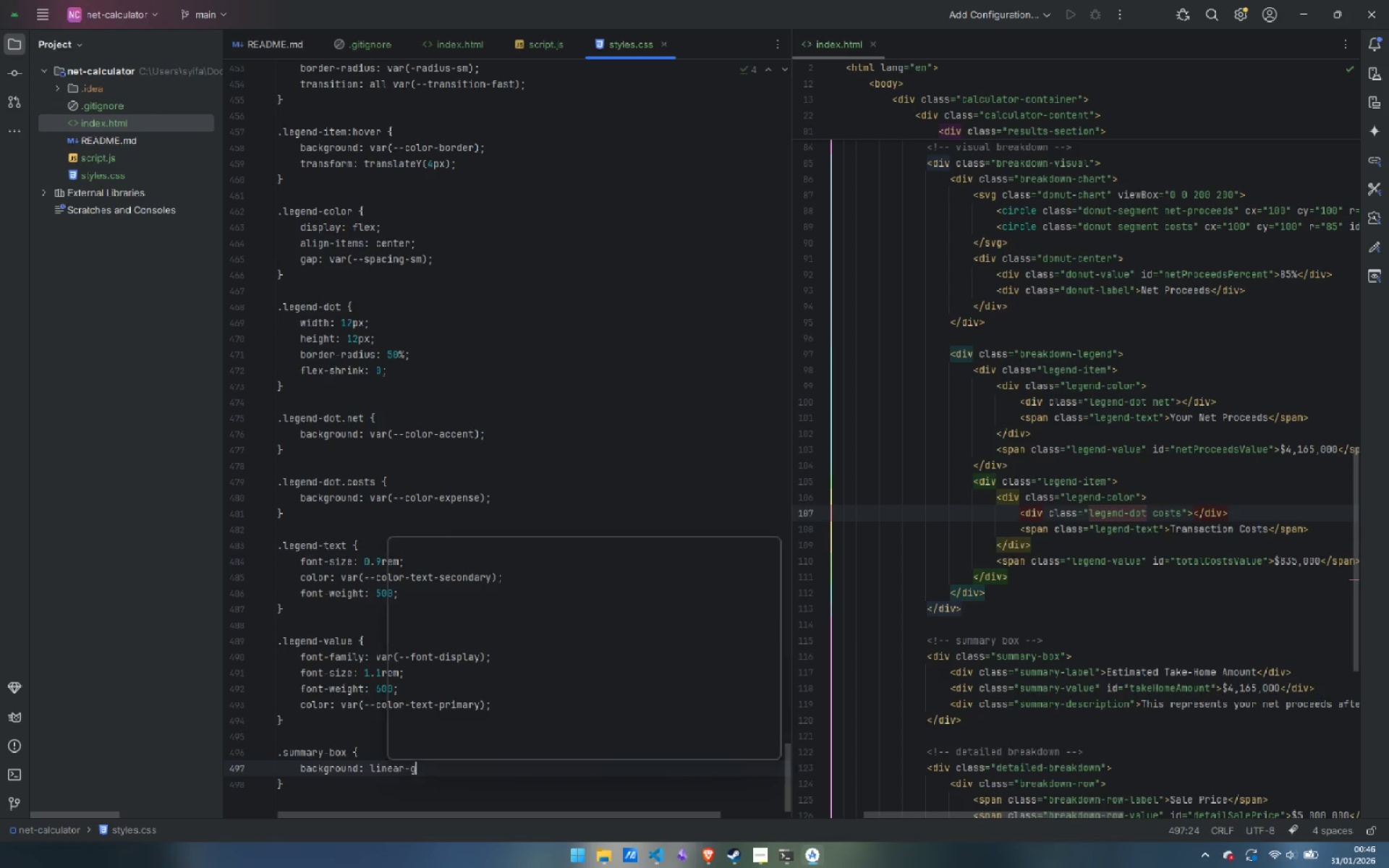 
type(grad)
 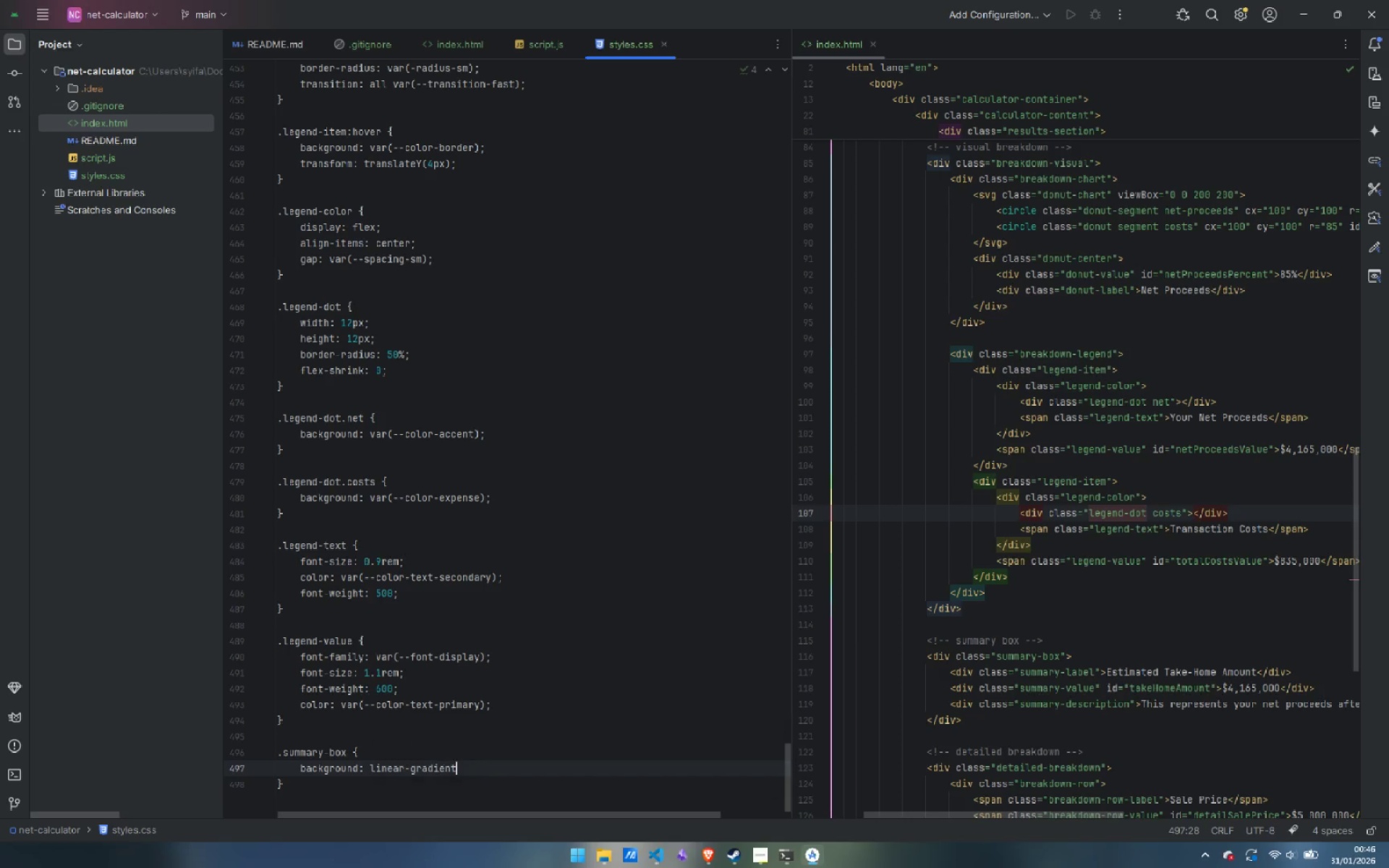 
key(Enter)
 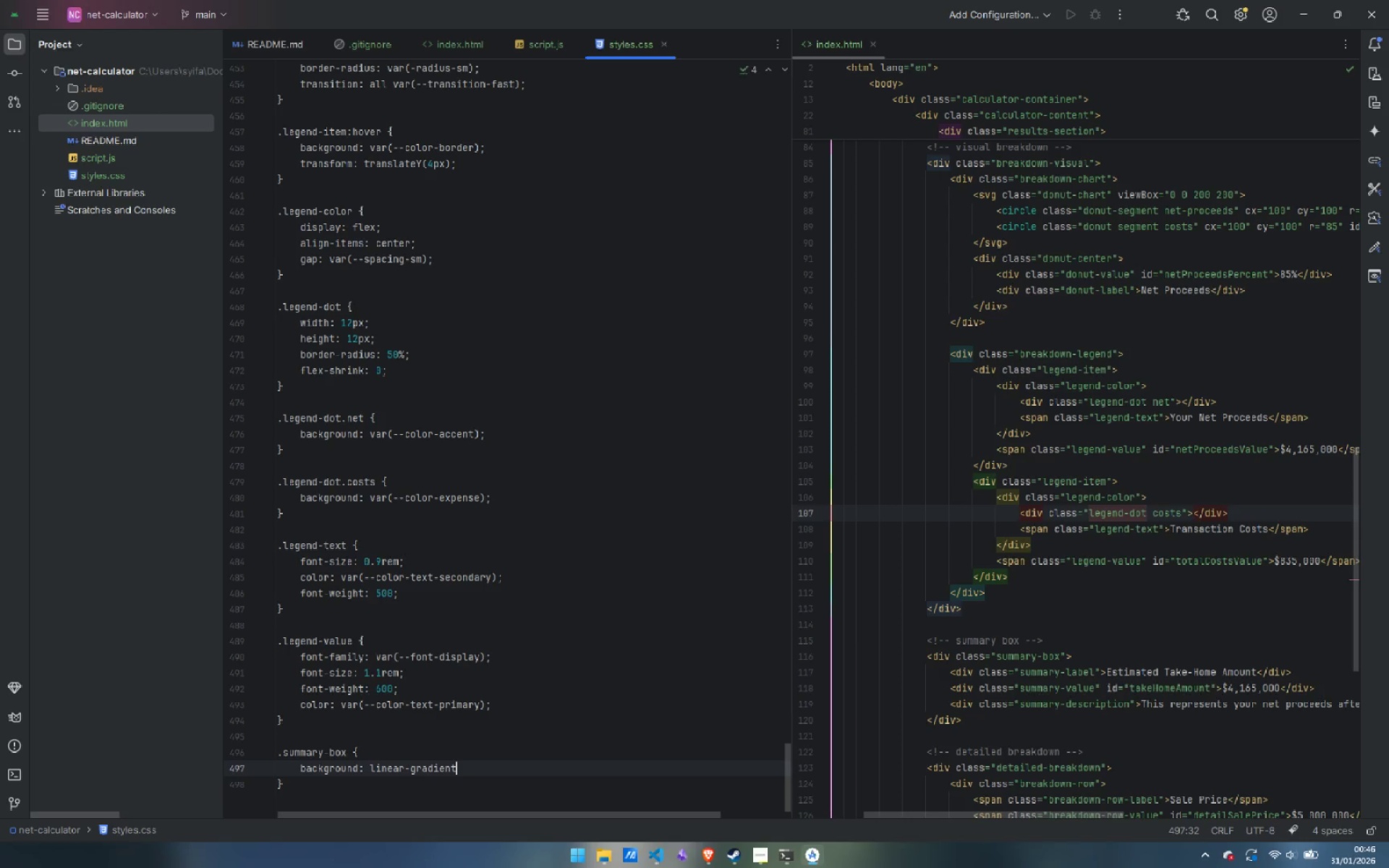 
type((135deh)
key(Backspace)
type(g, var(--co)
 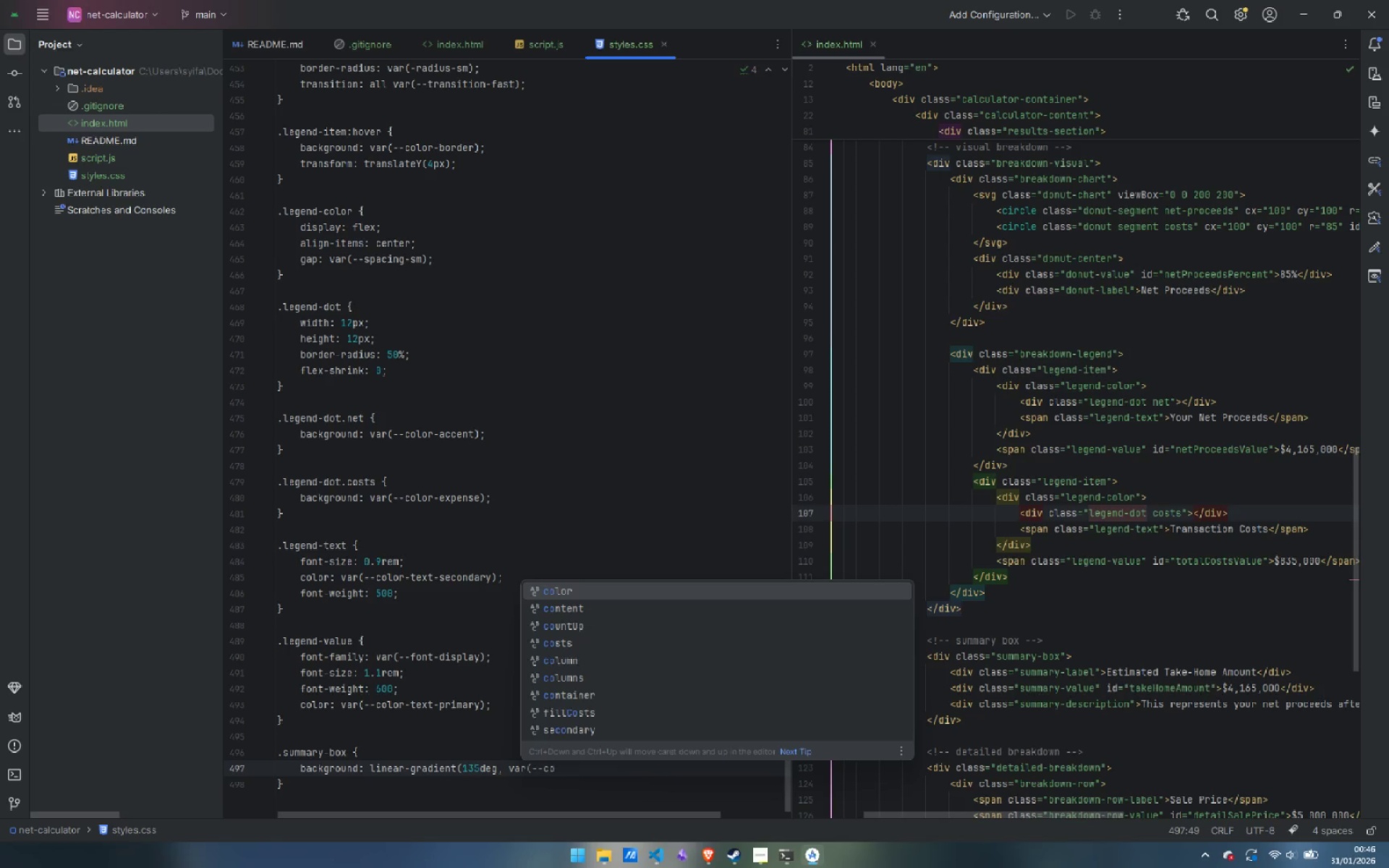 
key(Enter)
 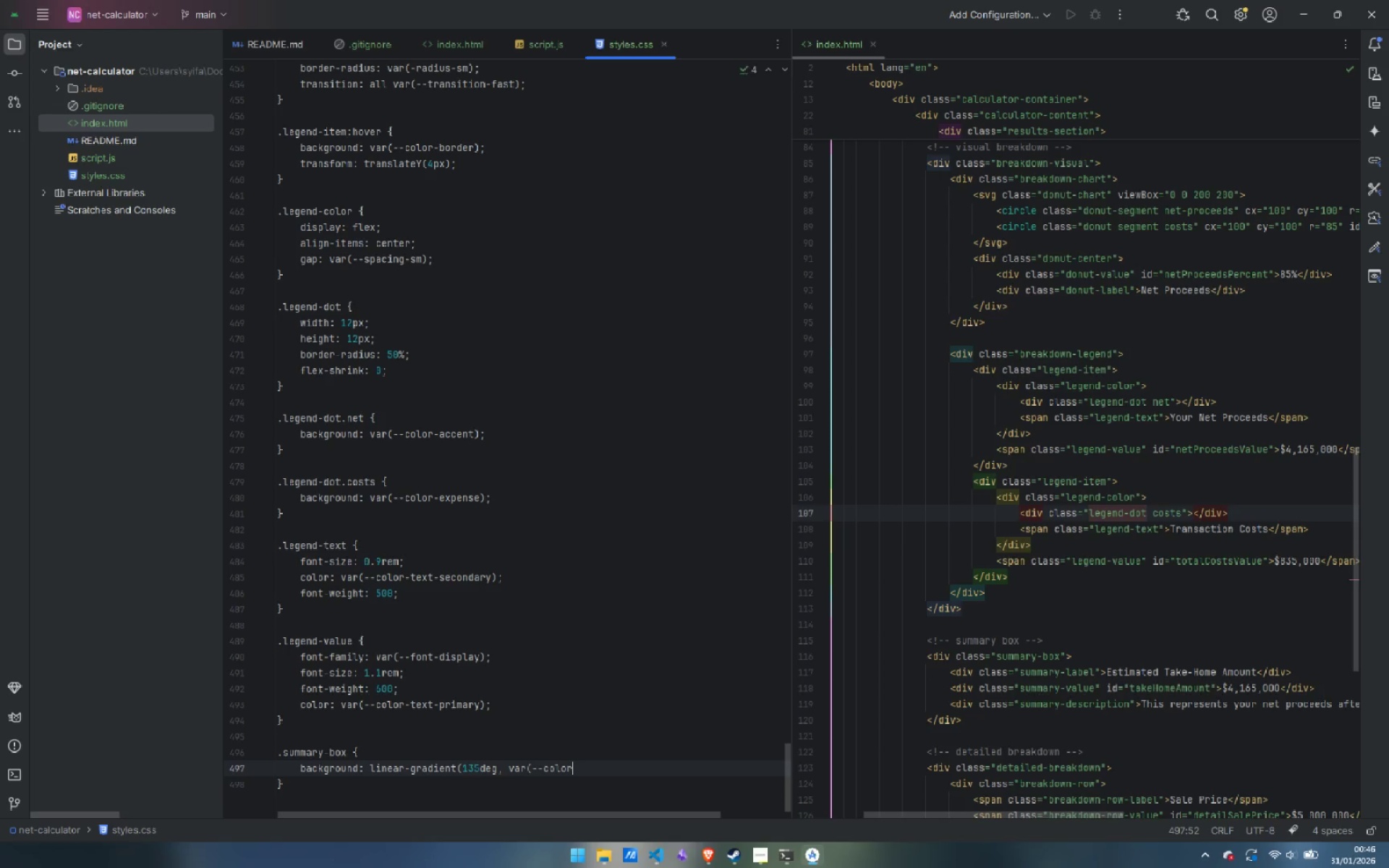 
type(-pr)
 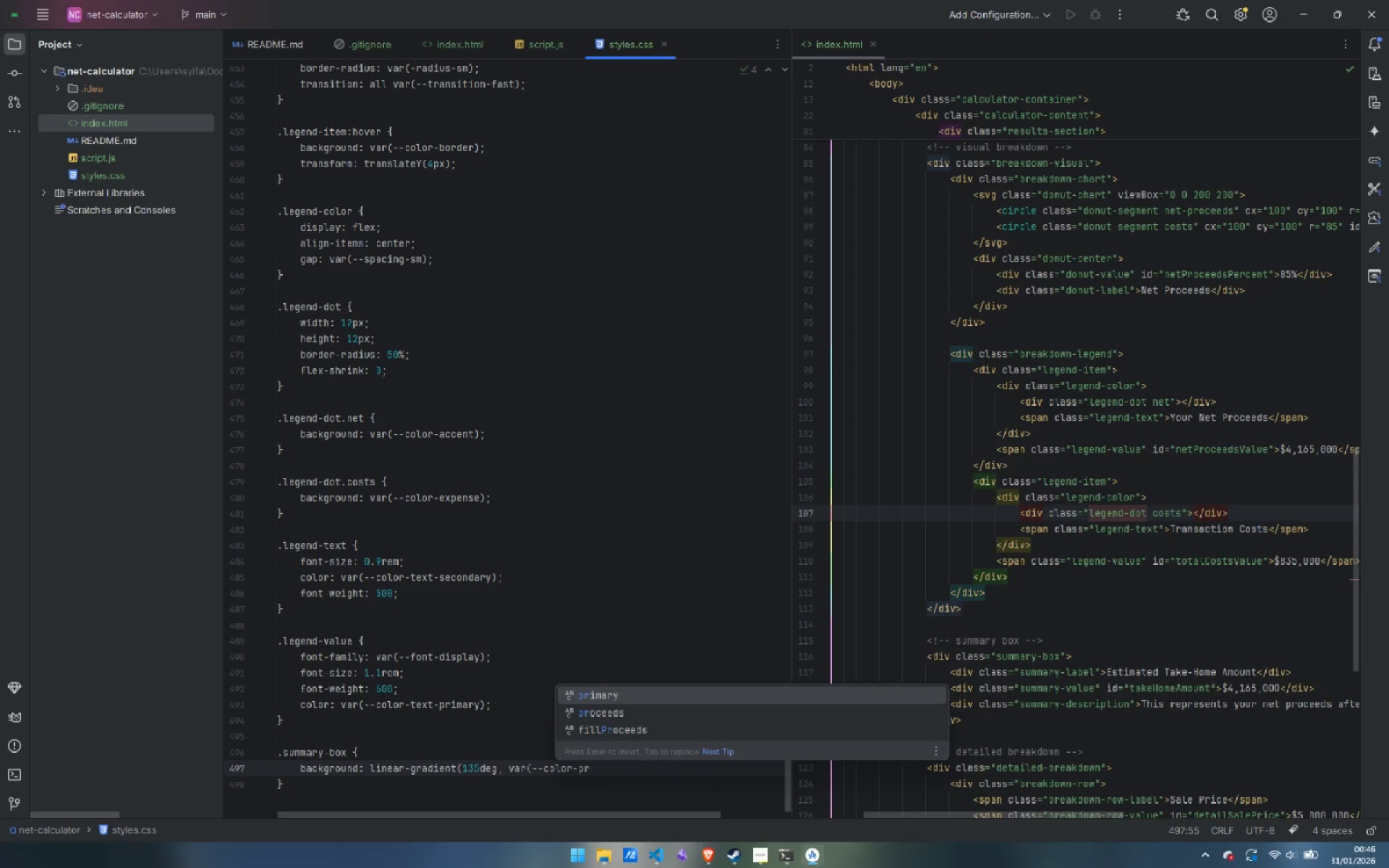 
key(Enter)
 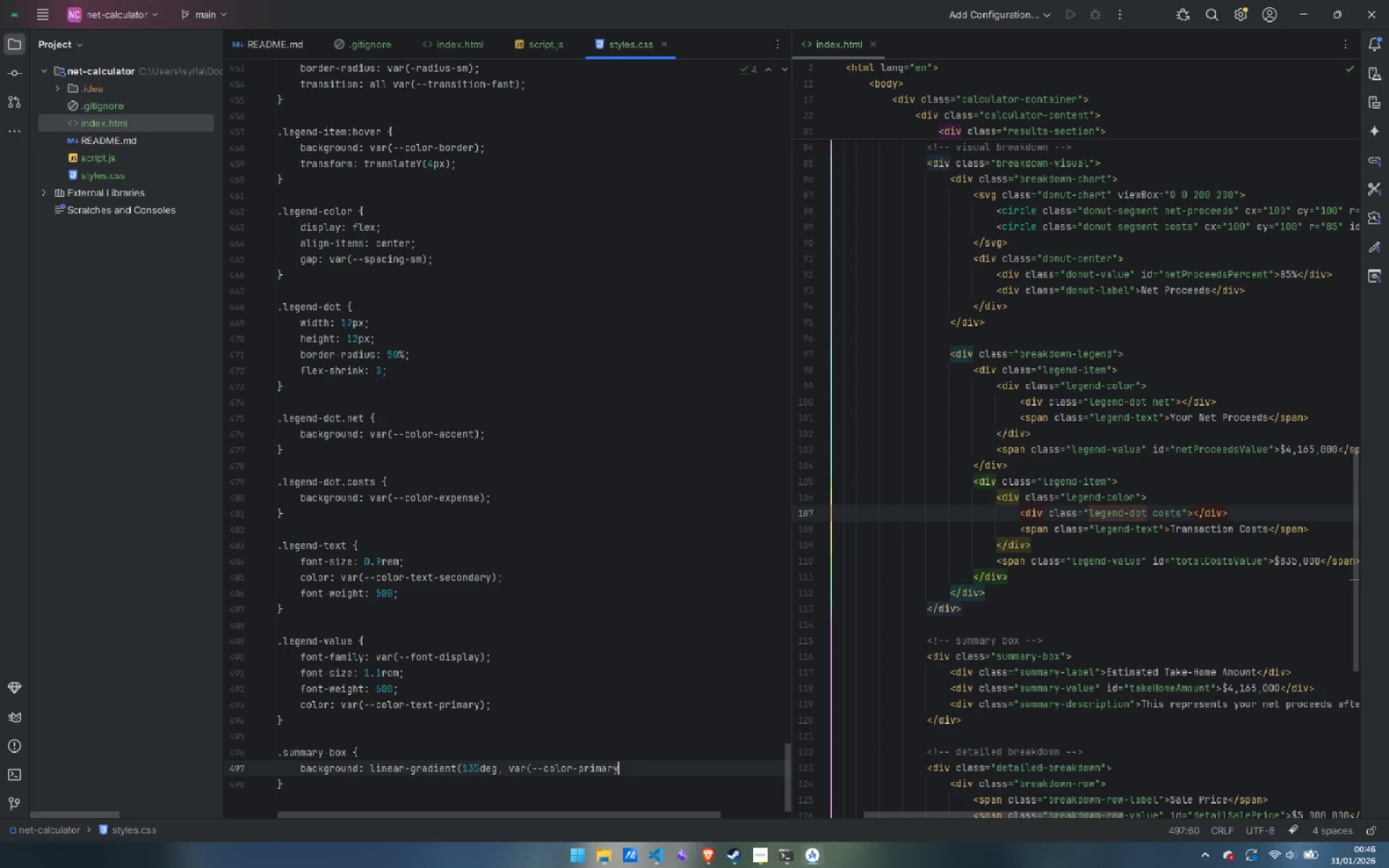 
type() 0%, var(--colo)
 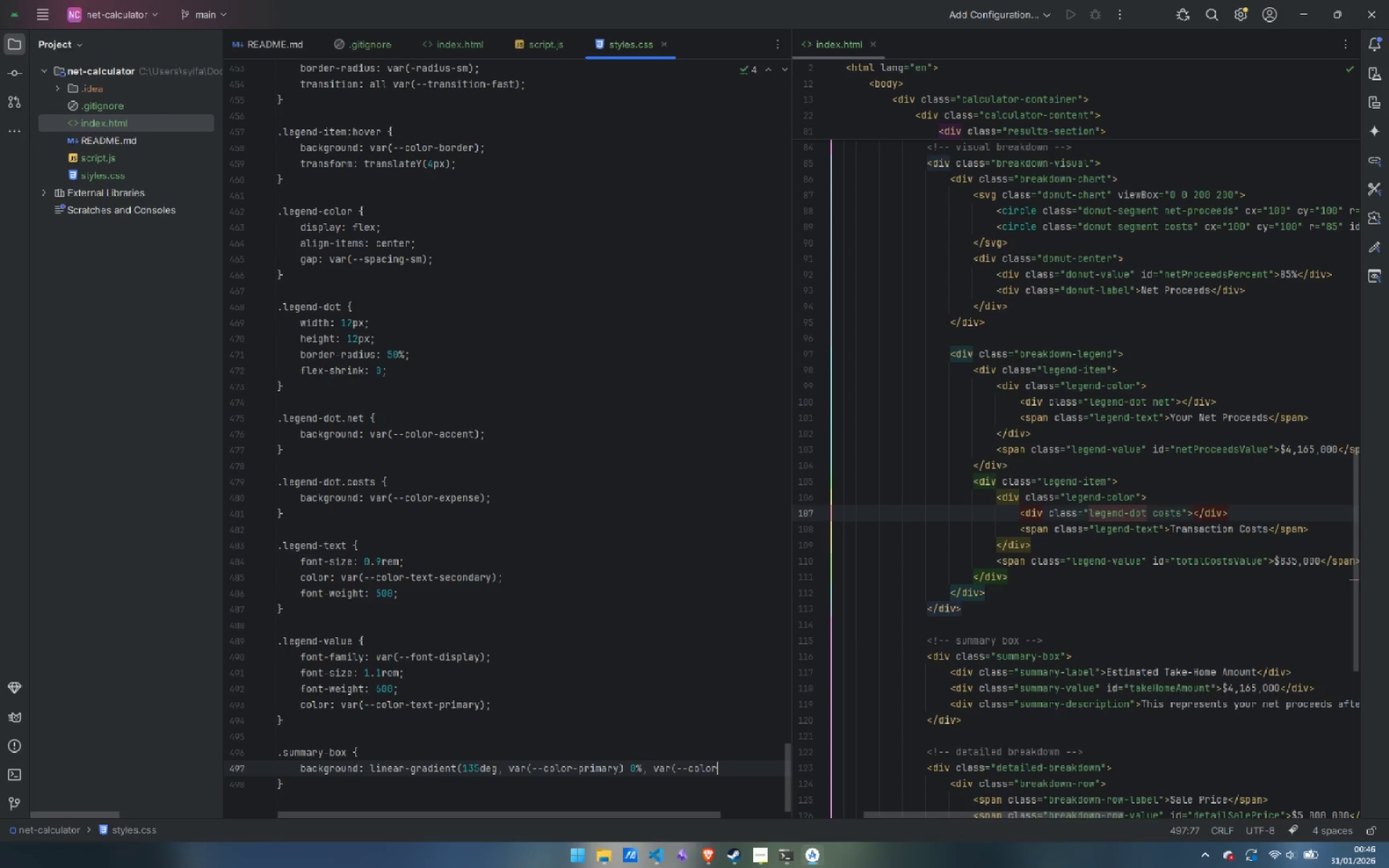 
 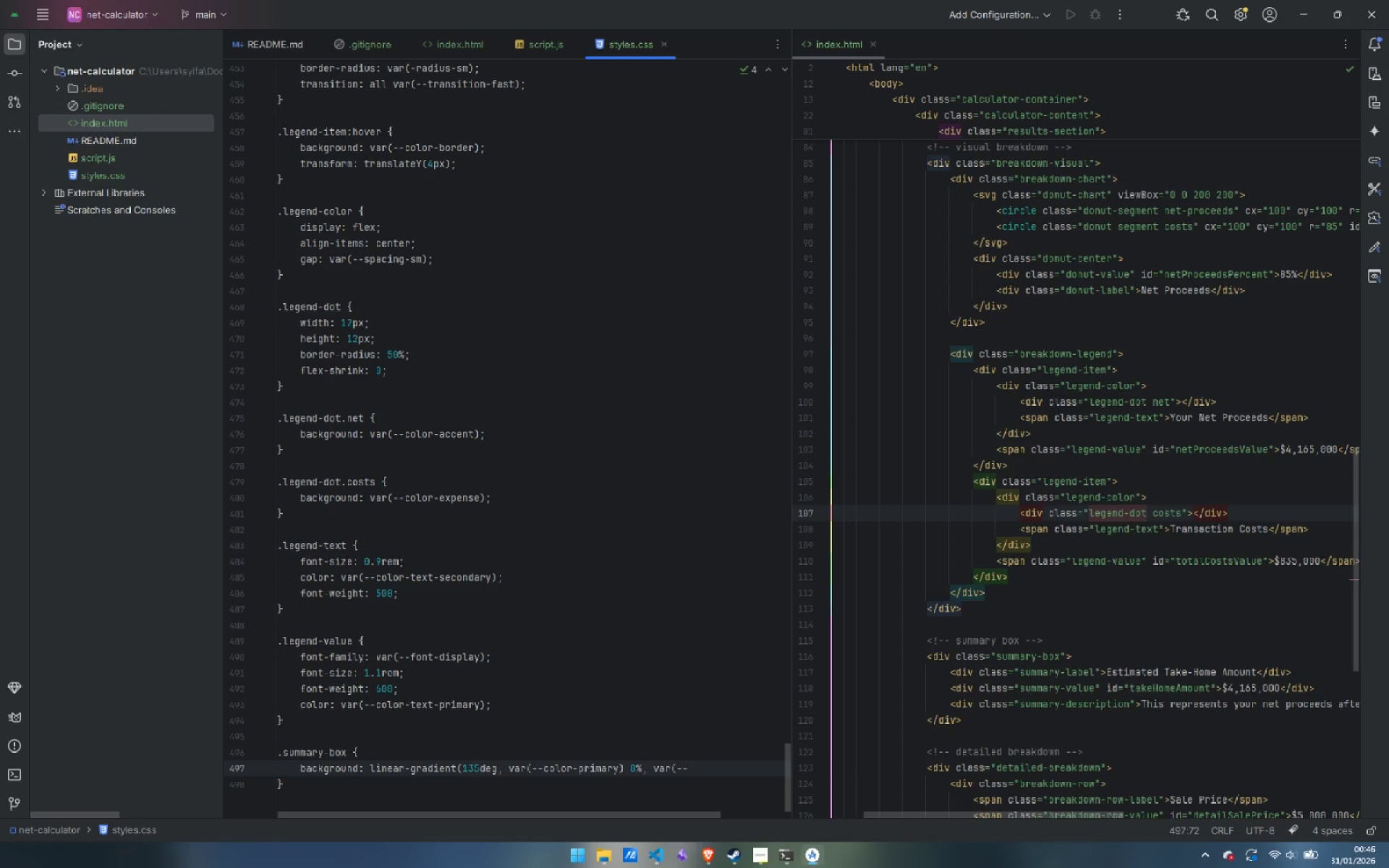 
key(Enter)
 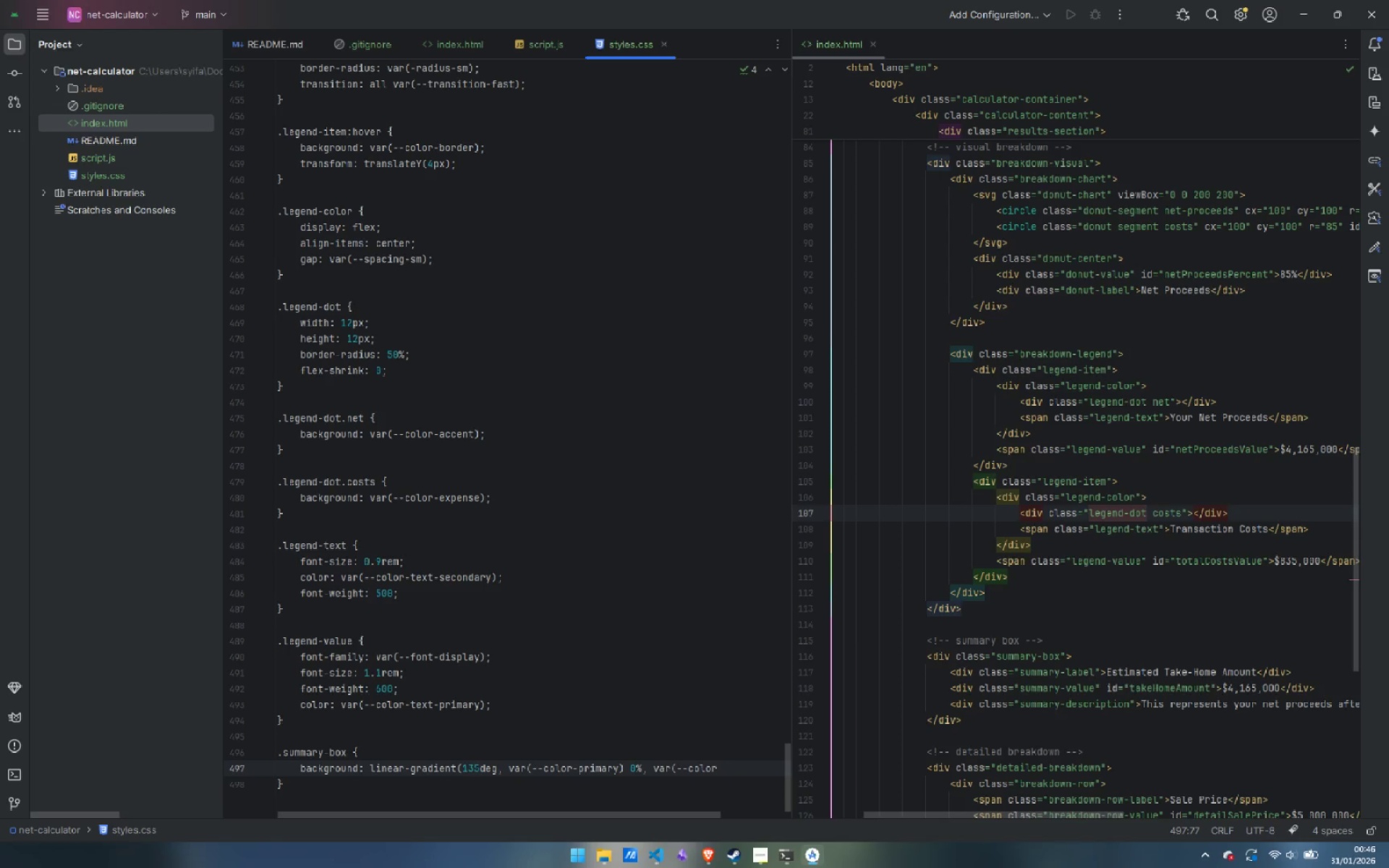 
type(-sec)
 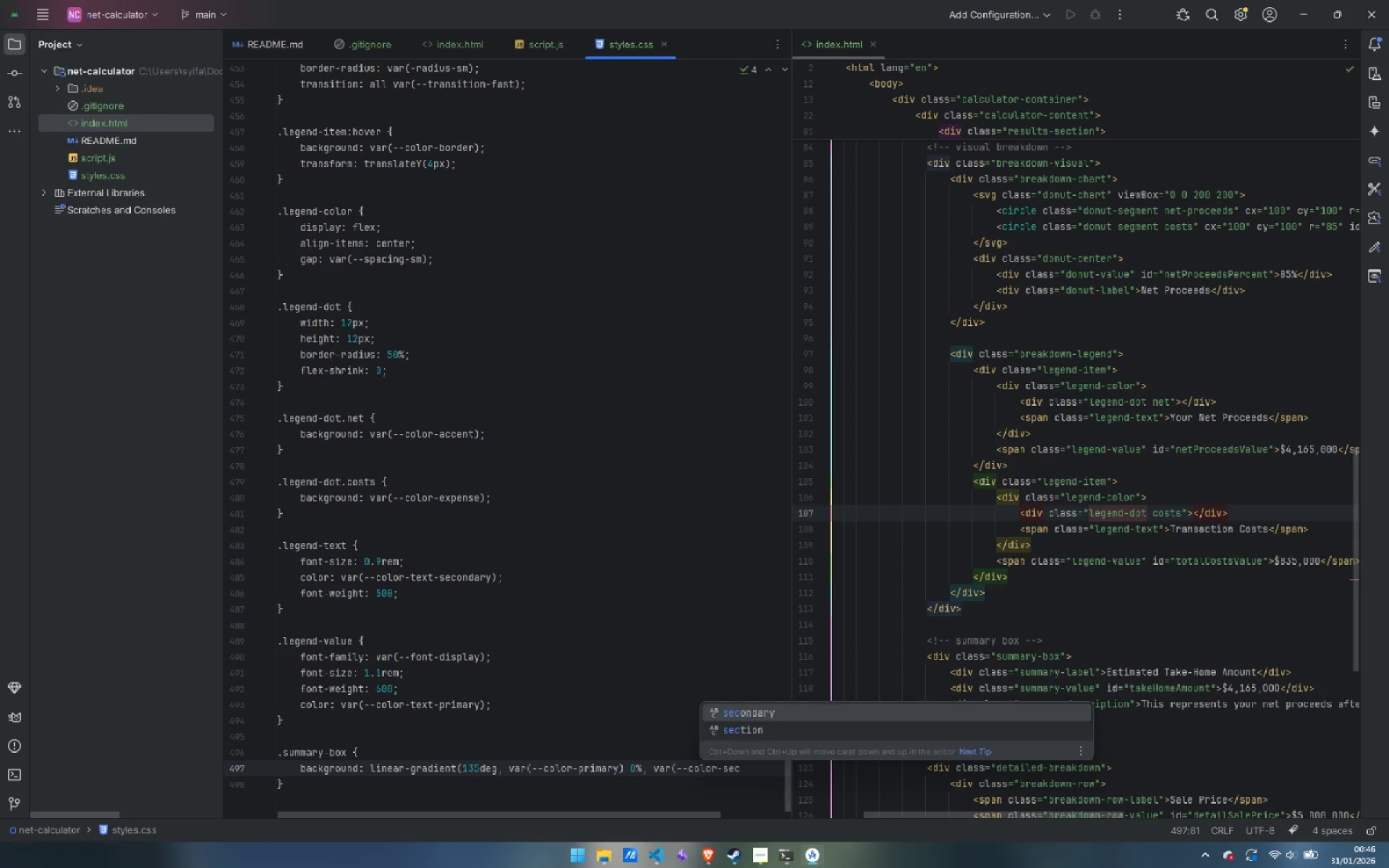 
key(Enter)
 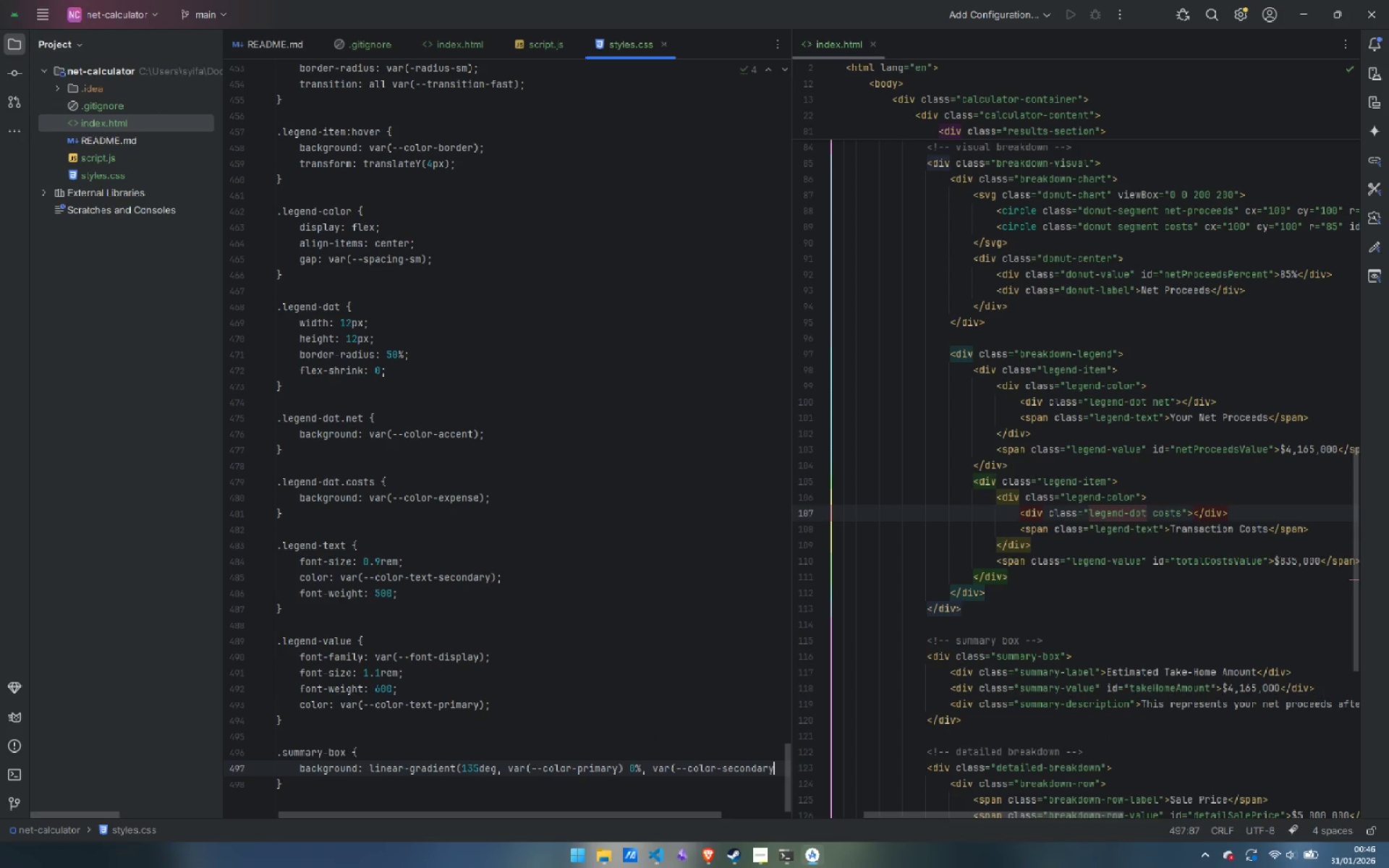 
type() 100%)
 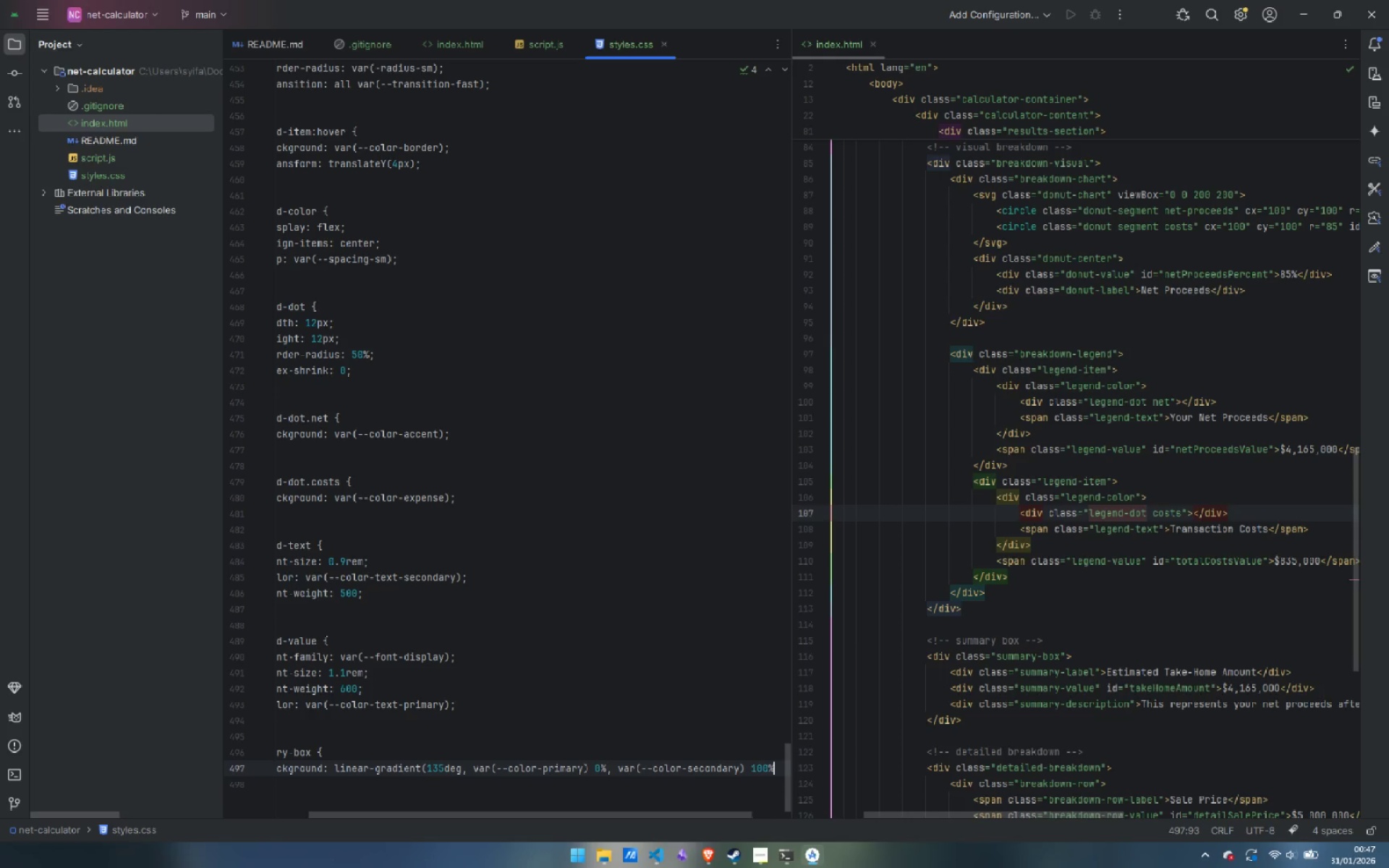 
key(Shift+0)
 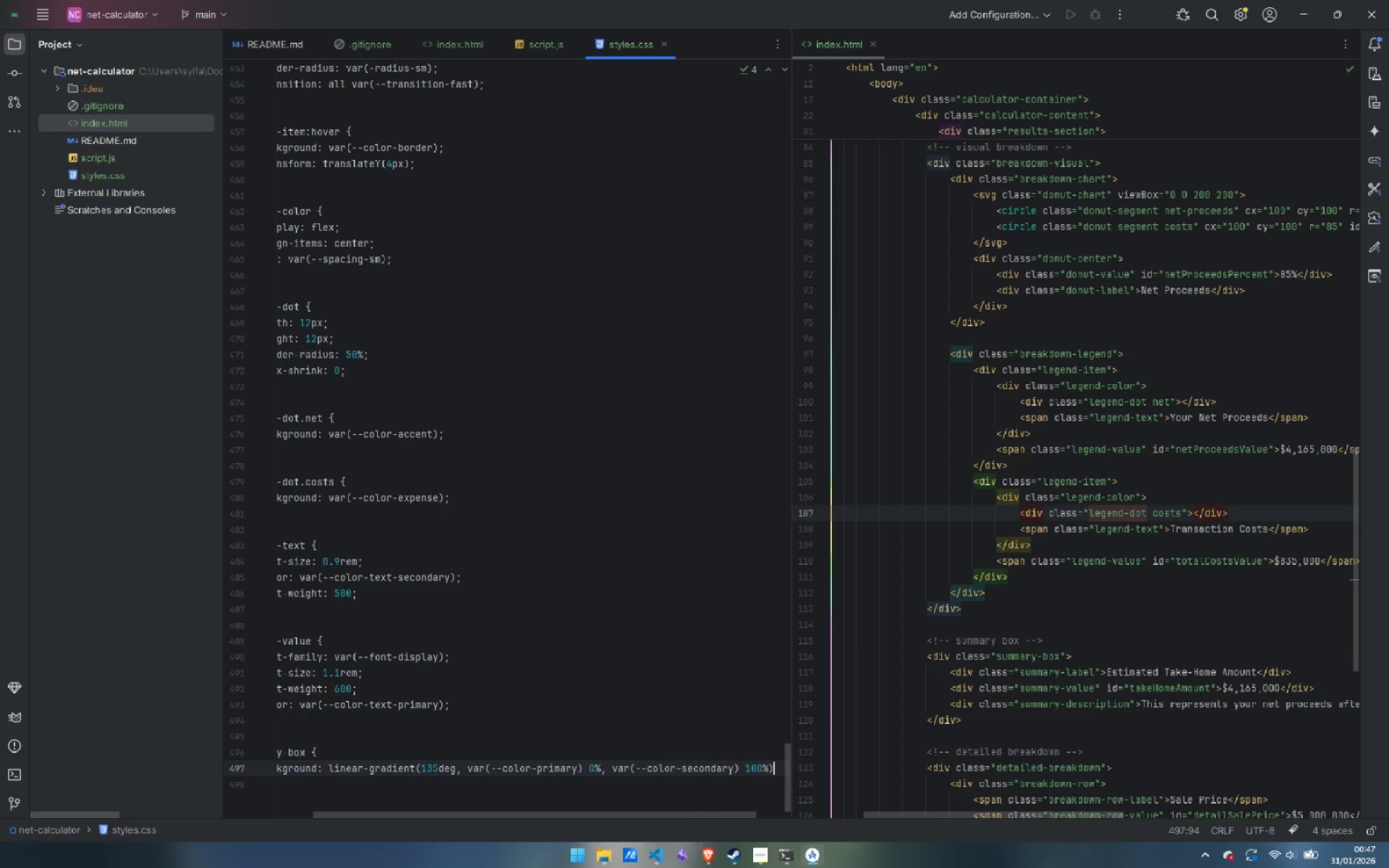 
key(Semicolon)
 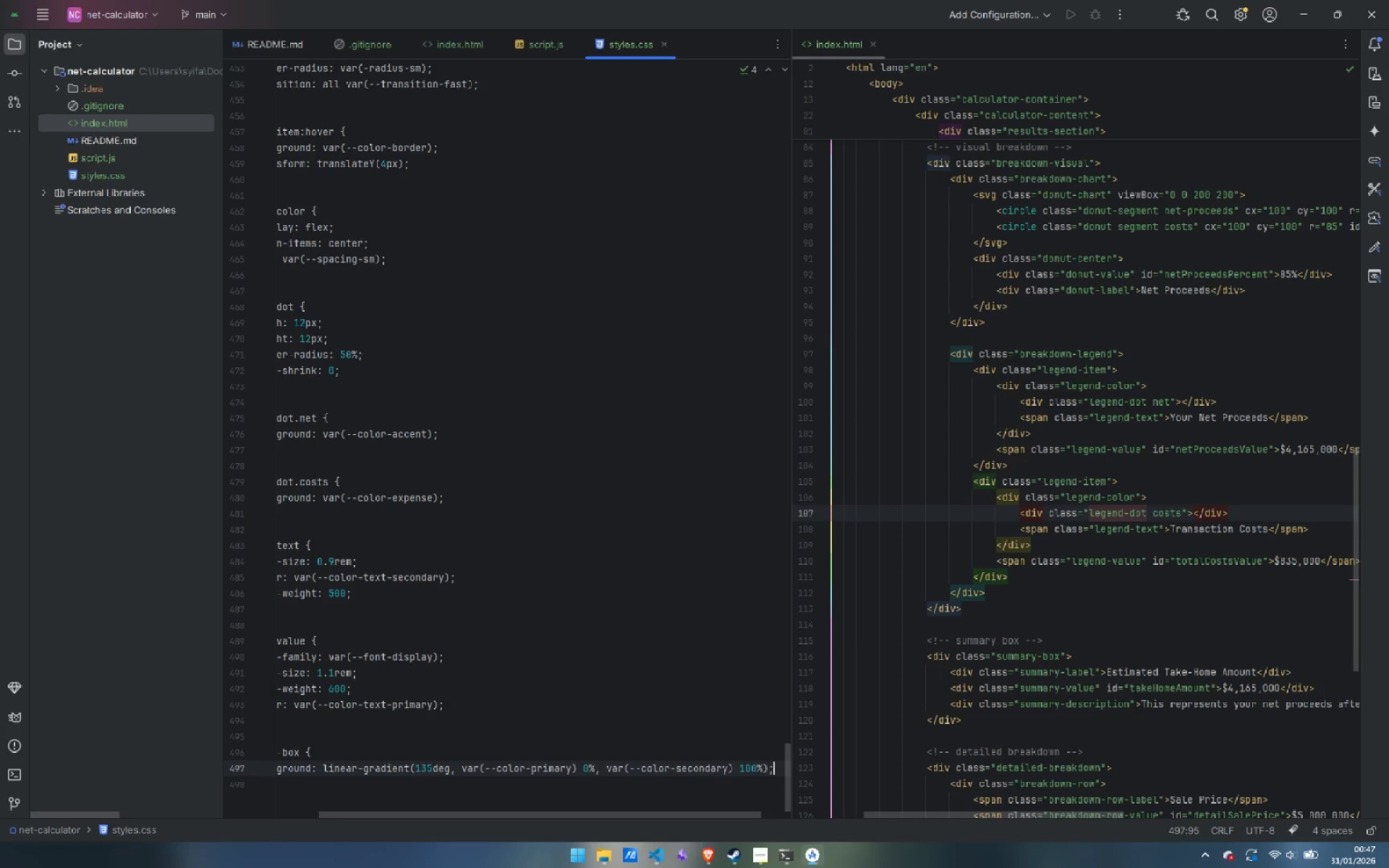 
key(Enter)
 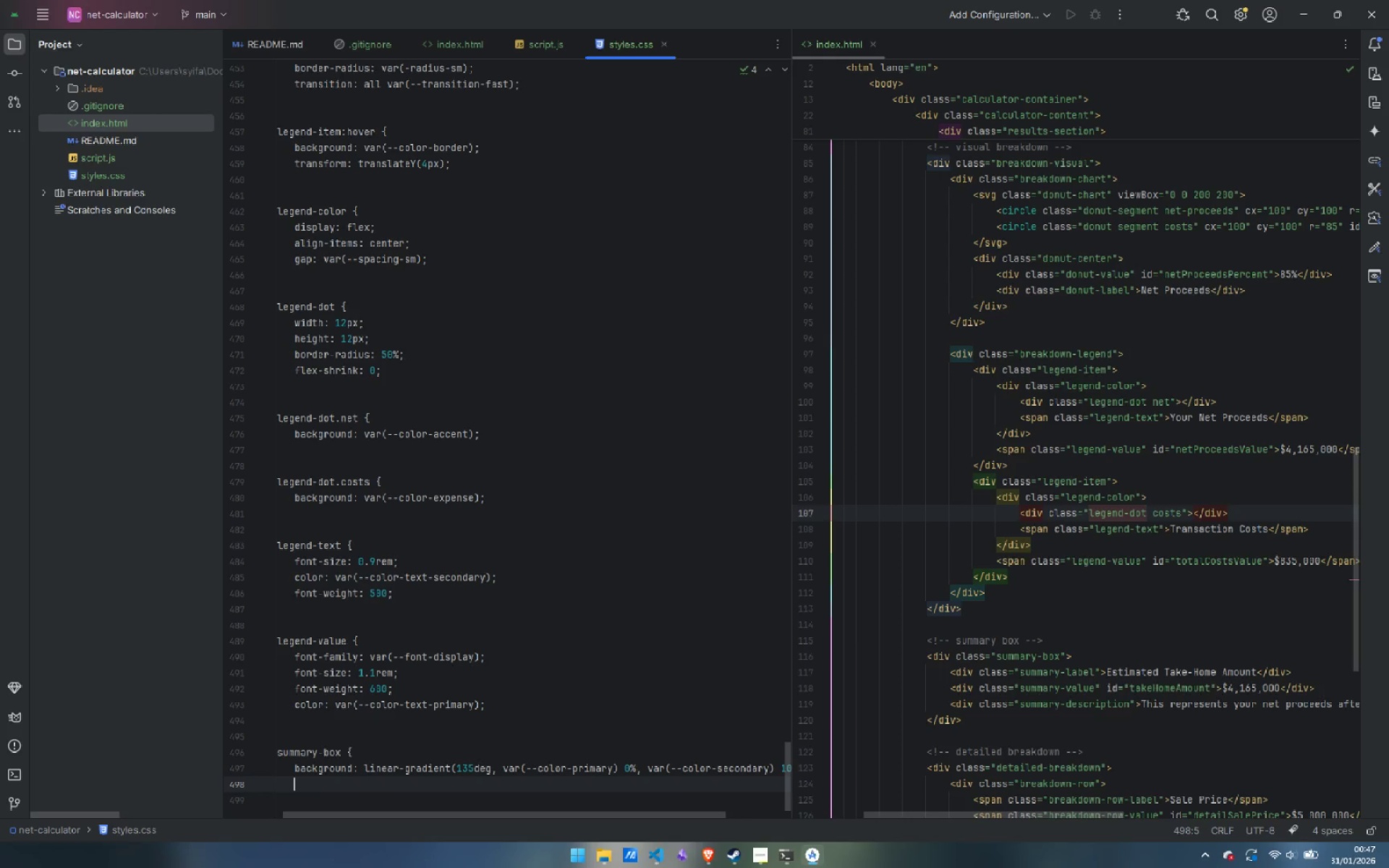 
type(padding: var(--spacing-lg);)
 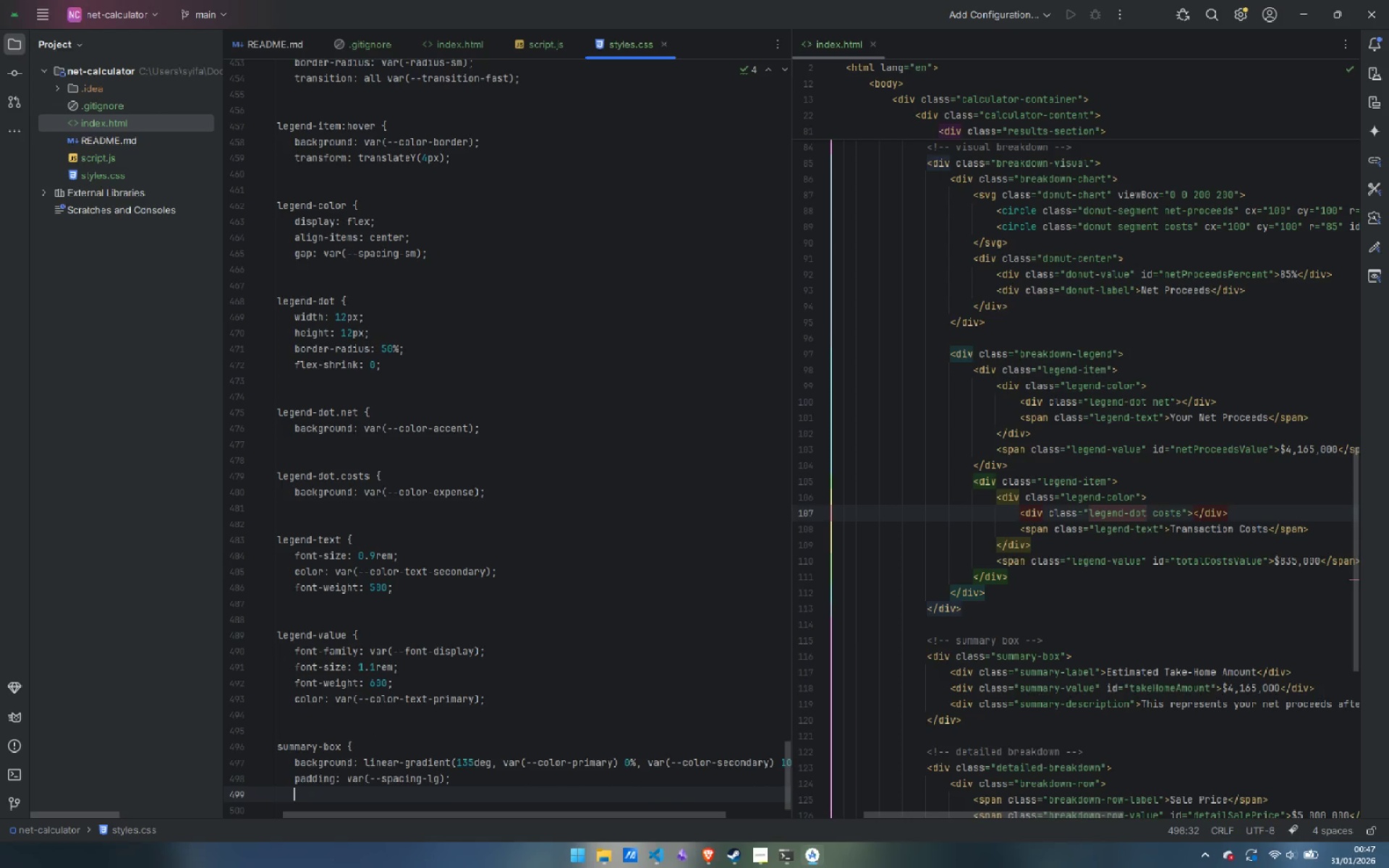 
 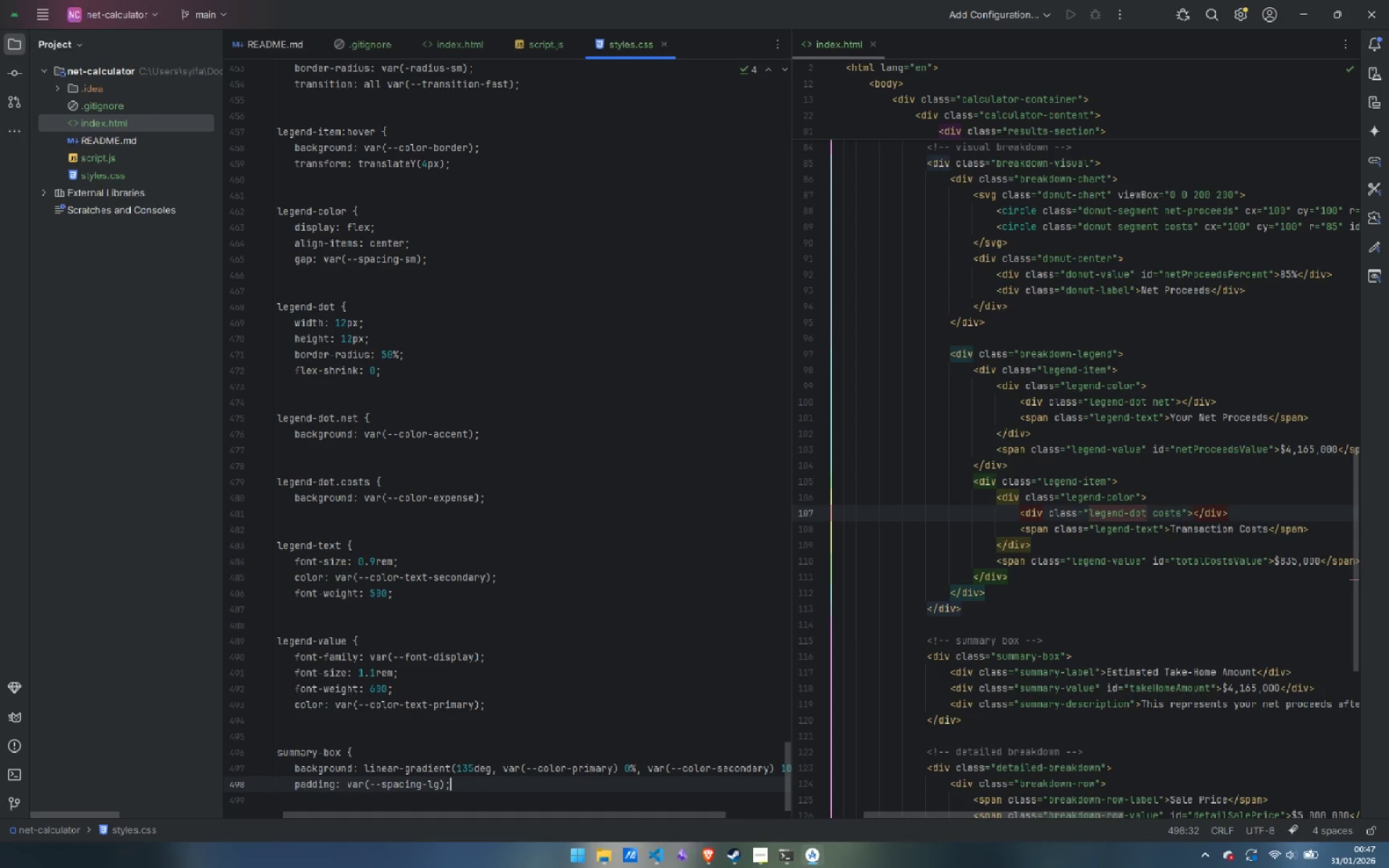 
key(Enter)
 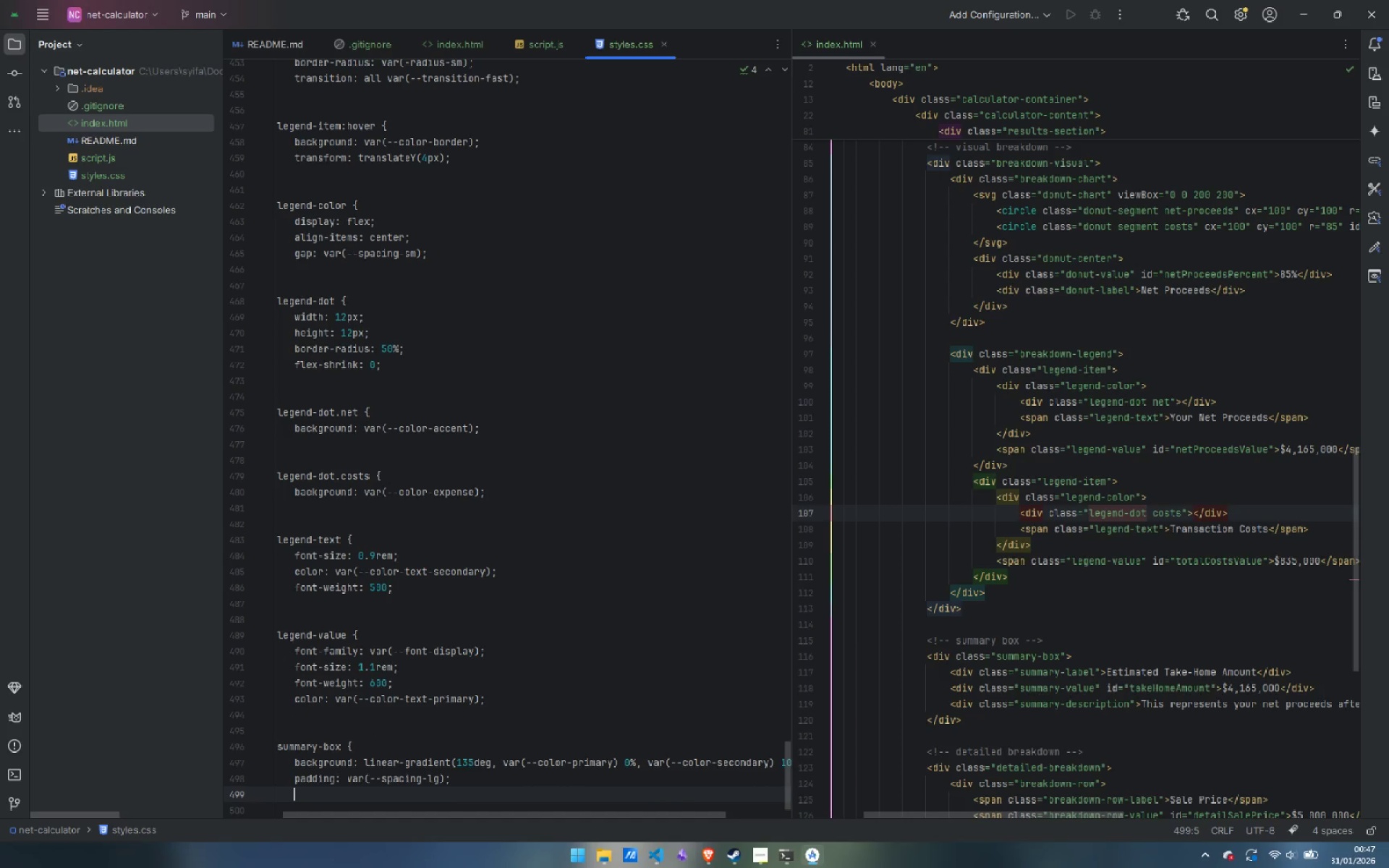 
type(border-rad)
 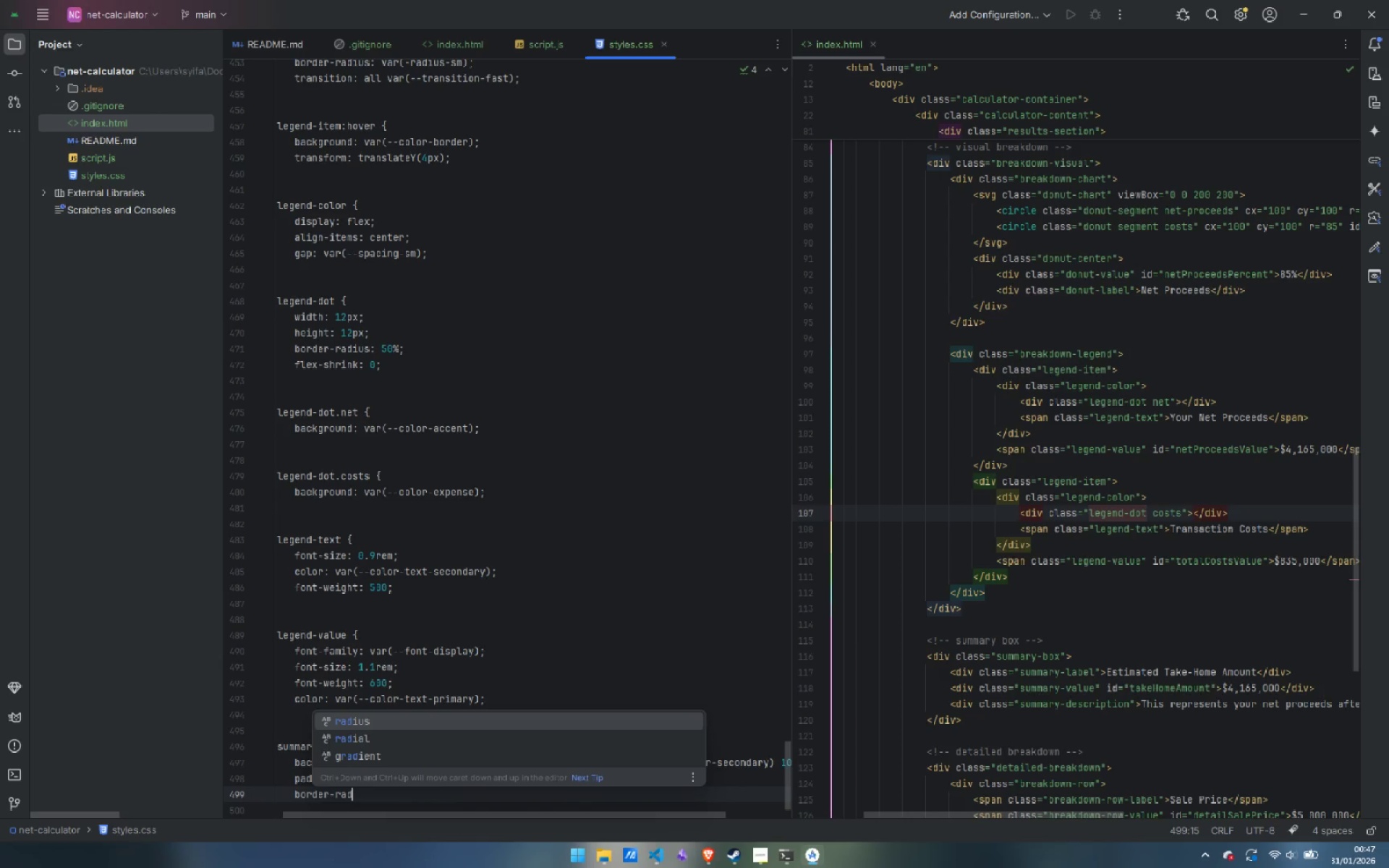 
key(Enter)
 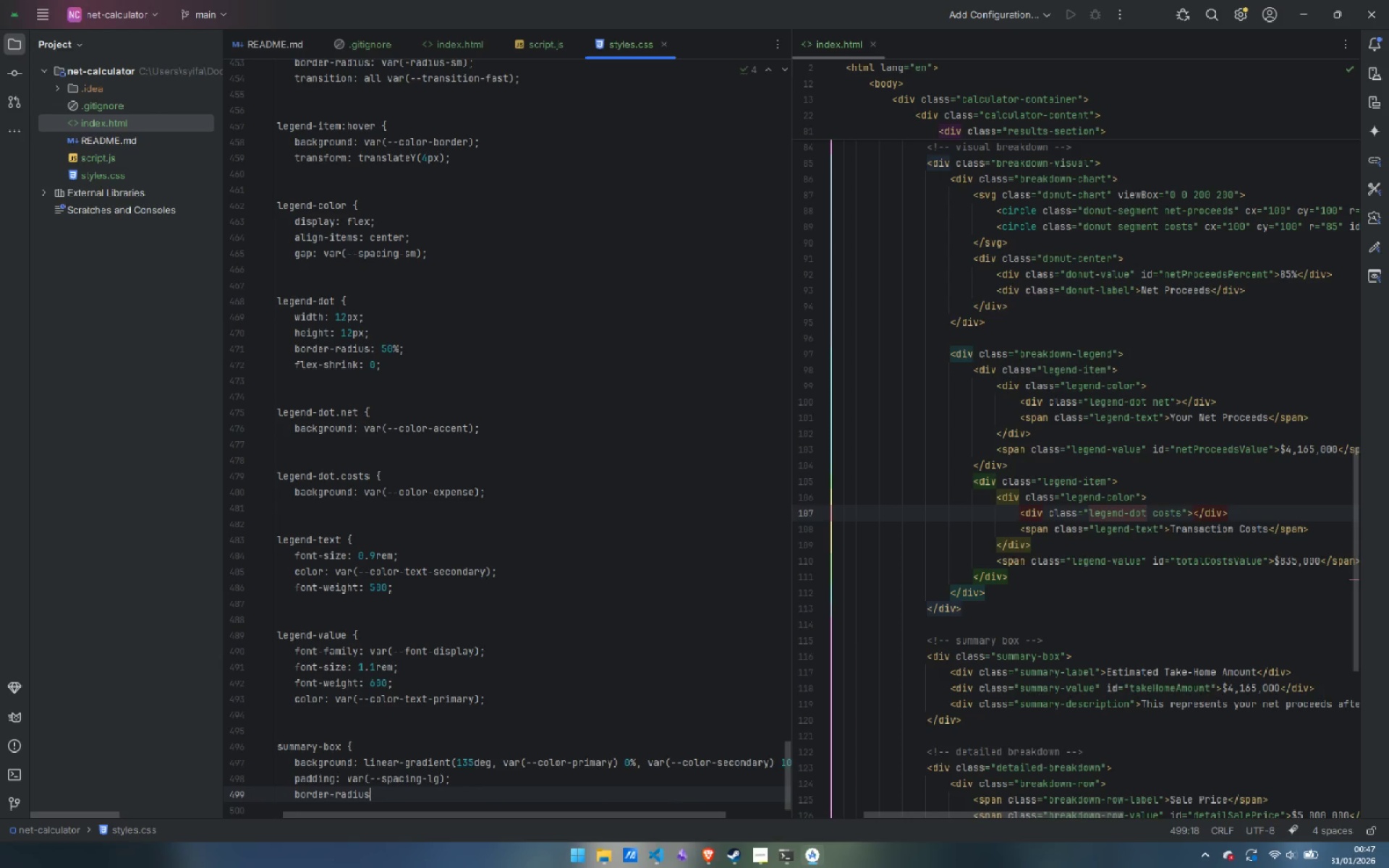 
type(: var(--radius-md);)
 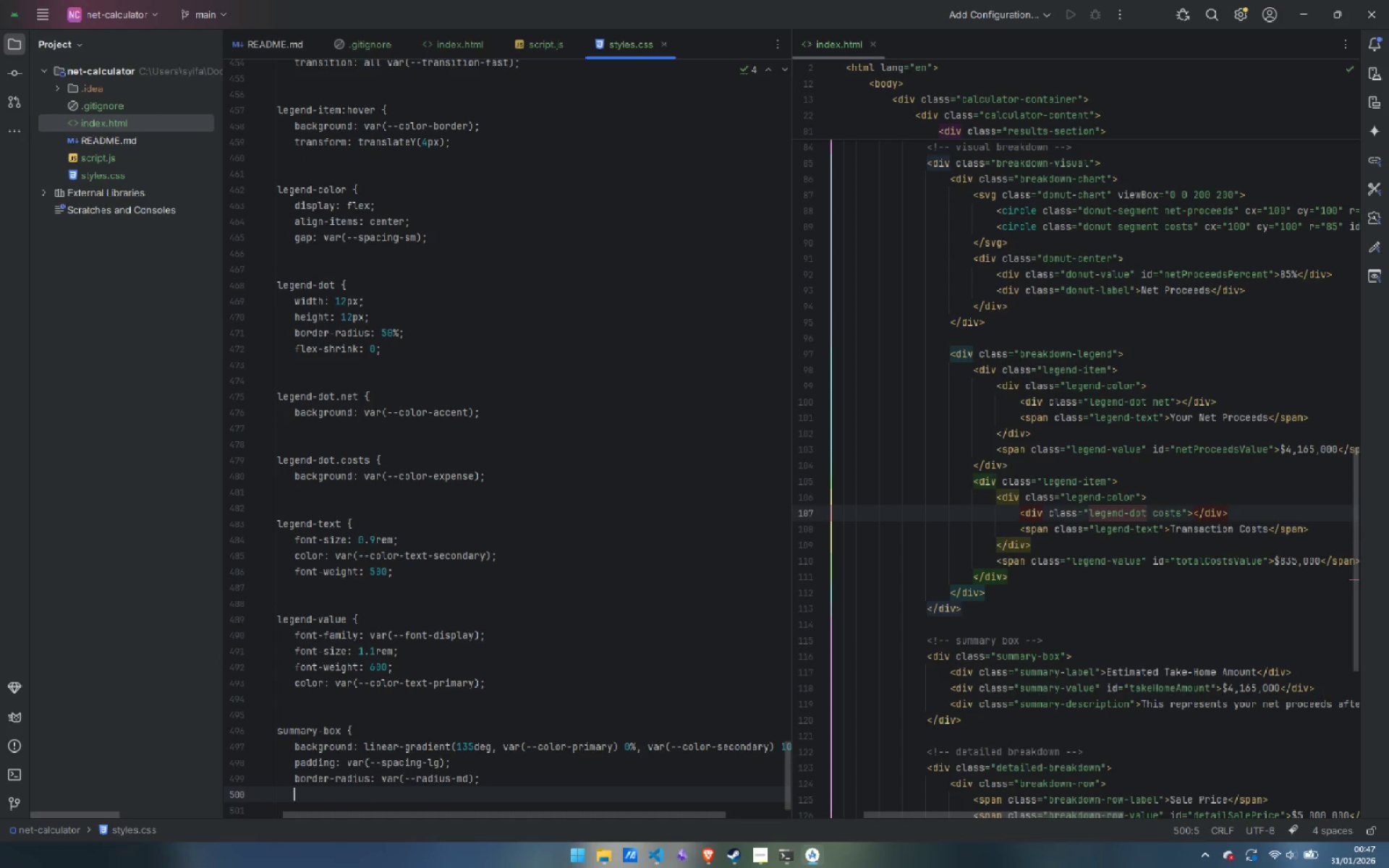 
 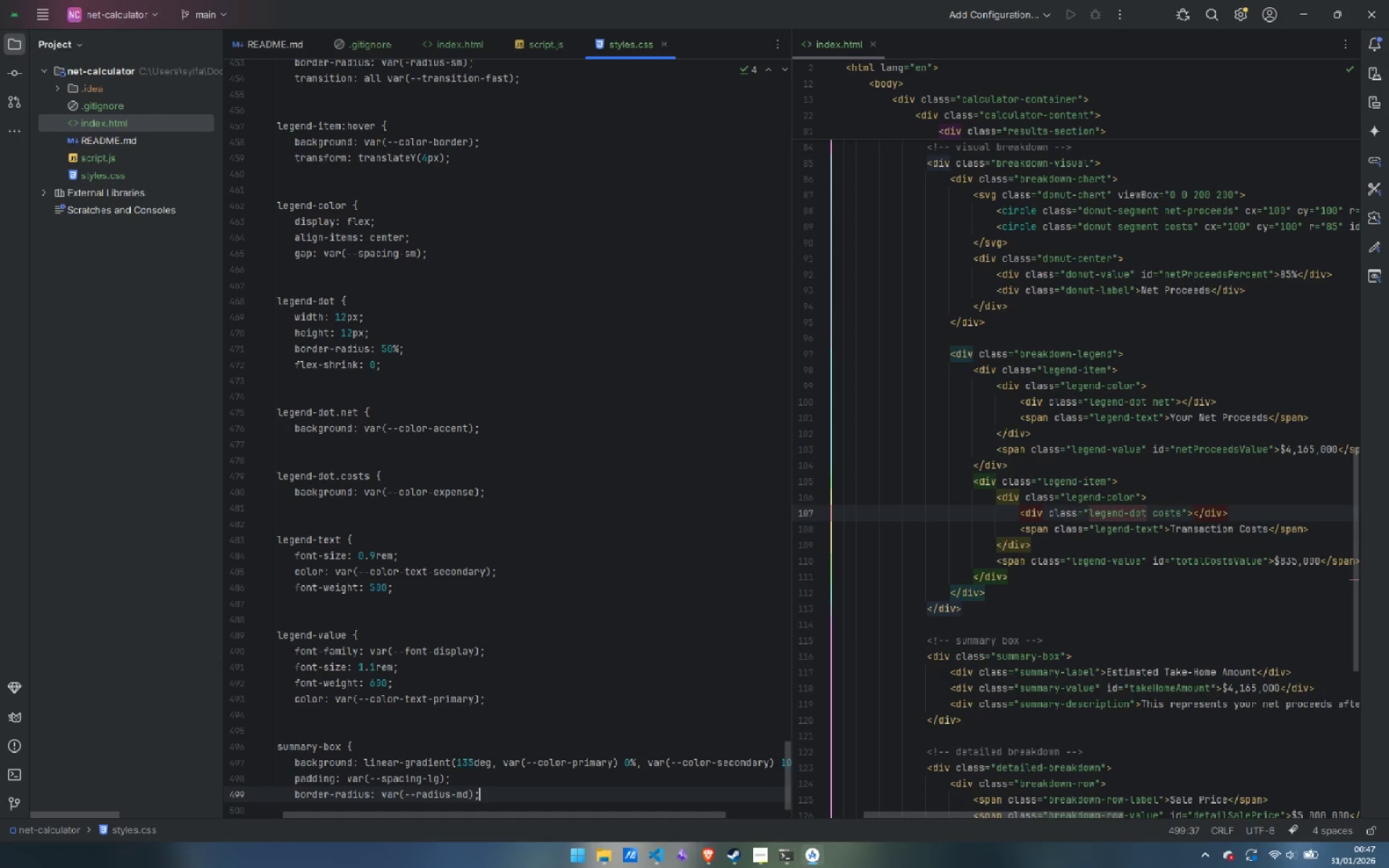 
key(Enter)
 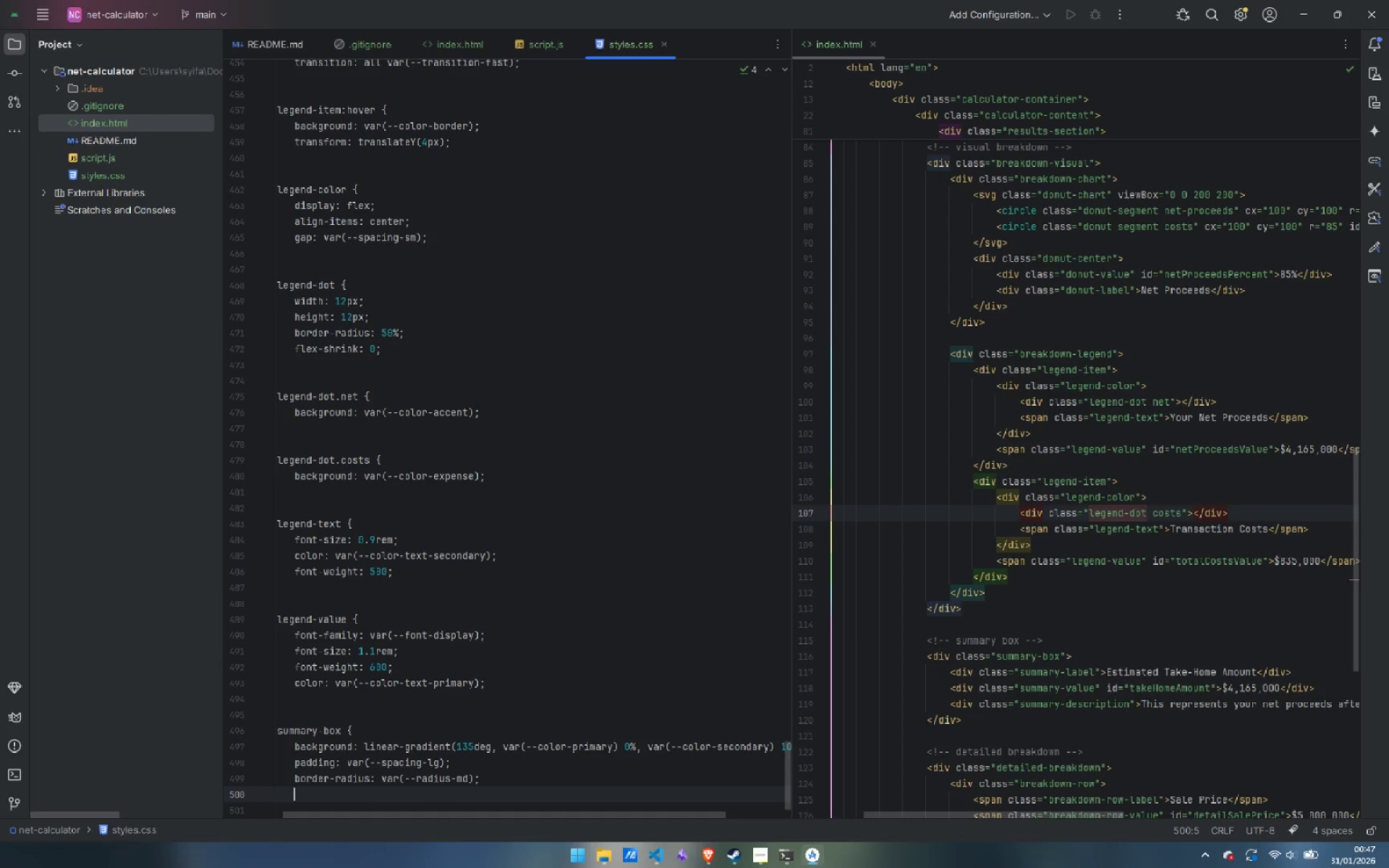 
type(border: ()
key(Backspace)
type(2px solid var(--color-acce)
 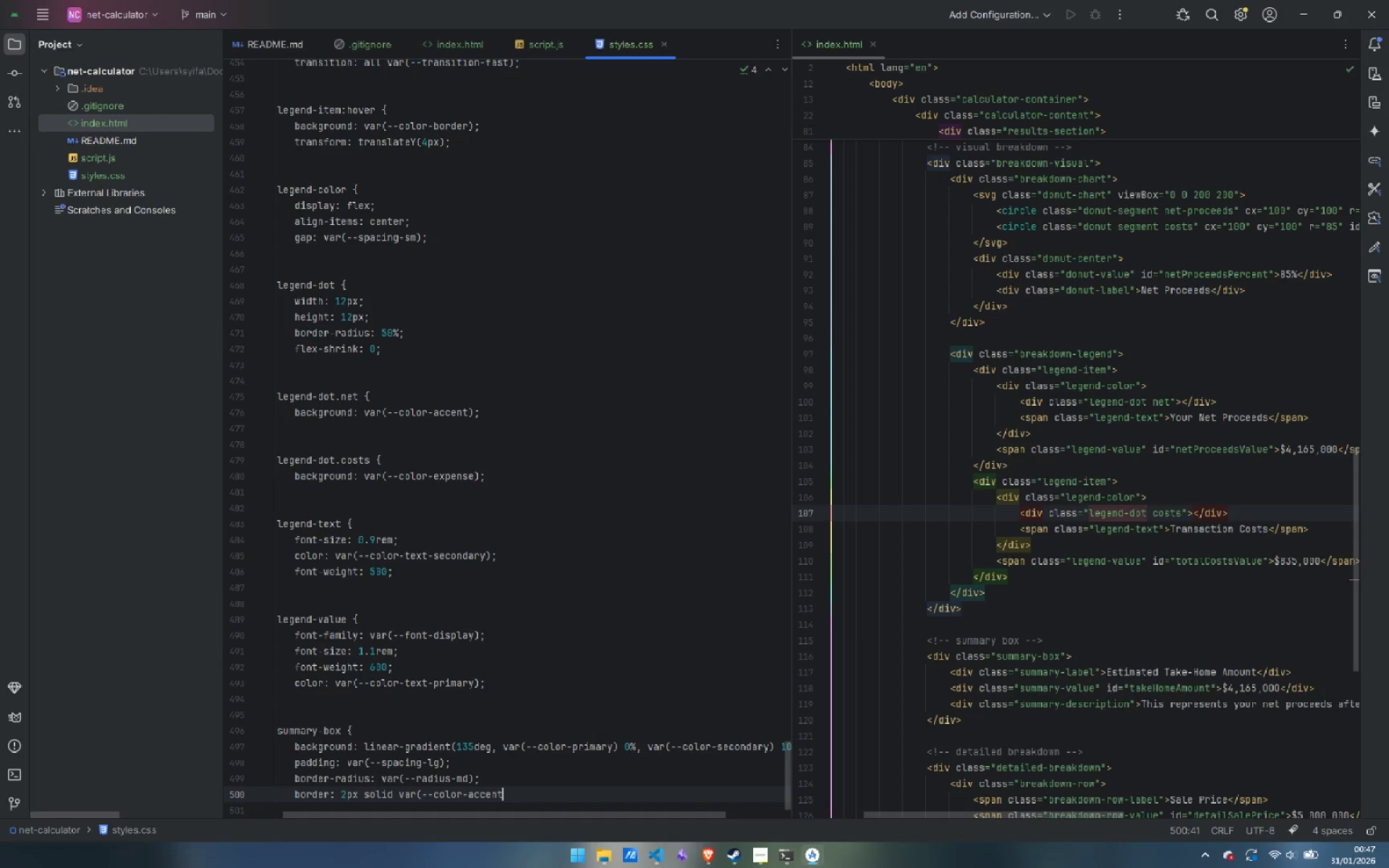 
 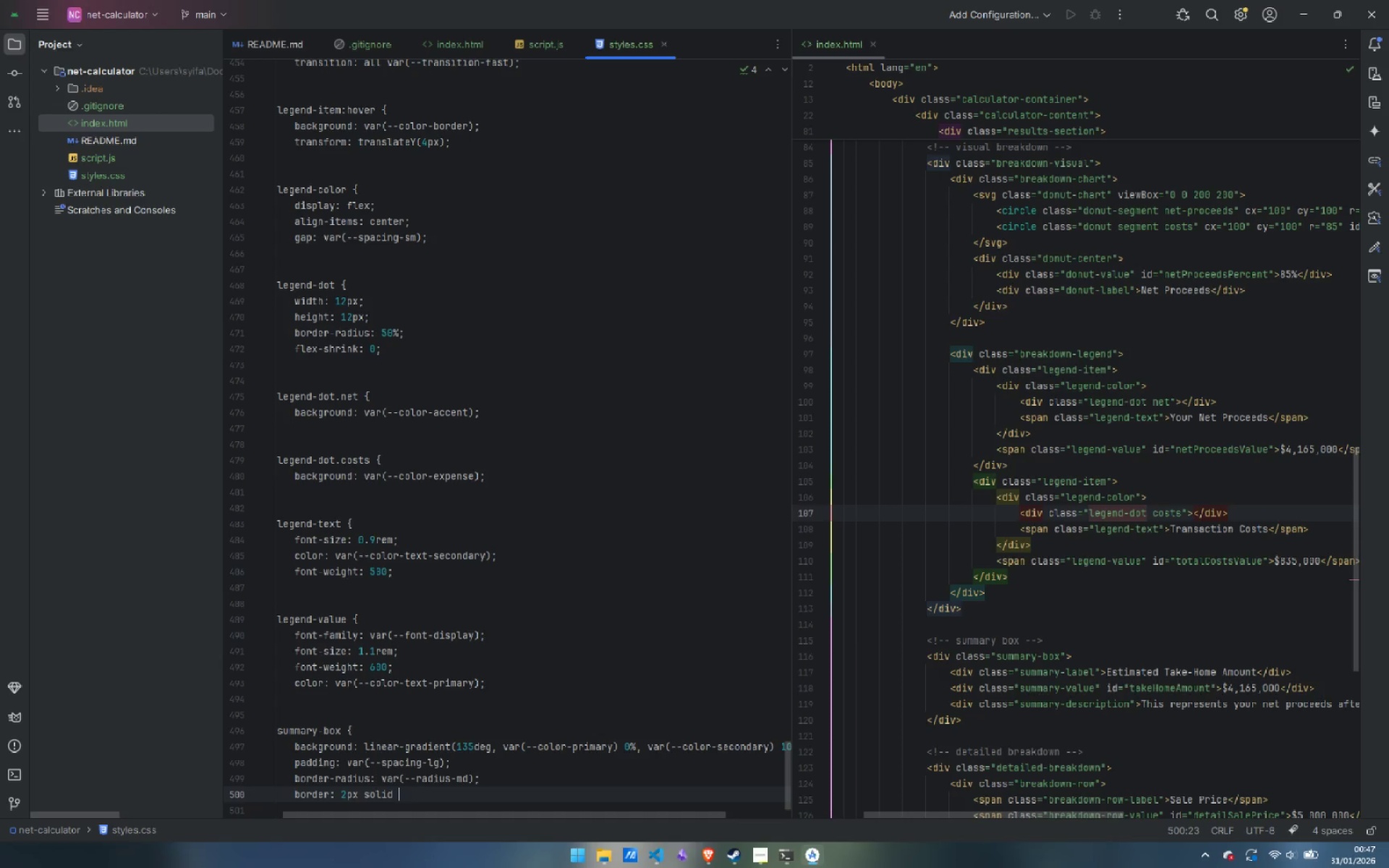 
key(Enter)
 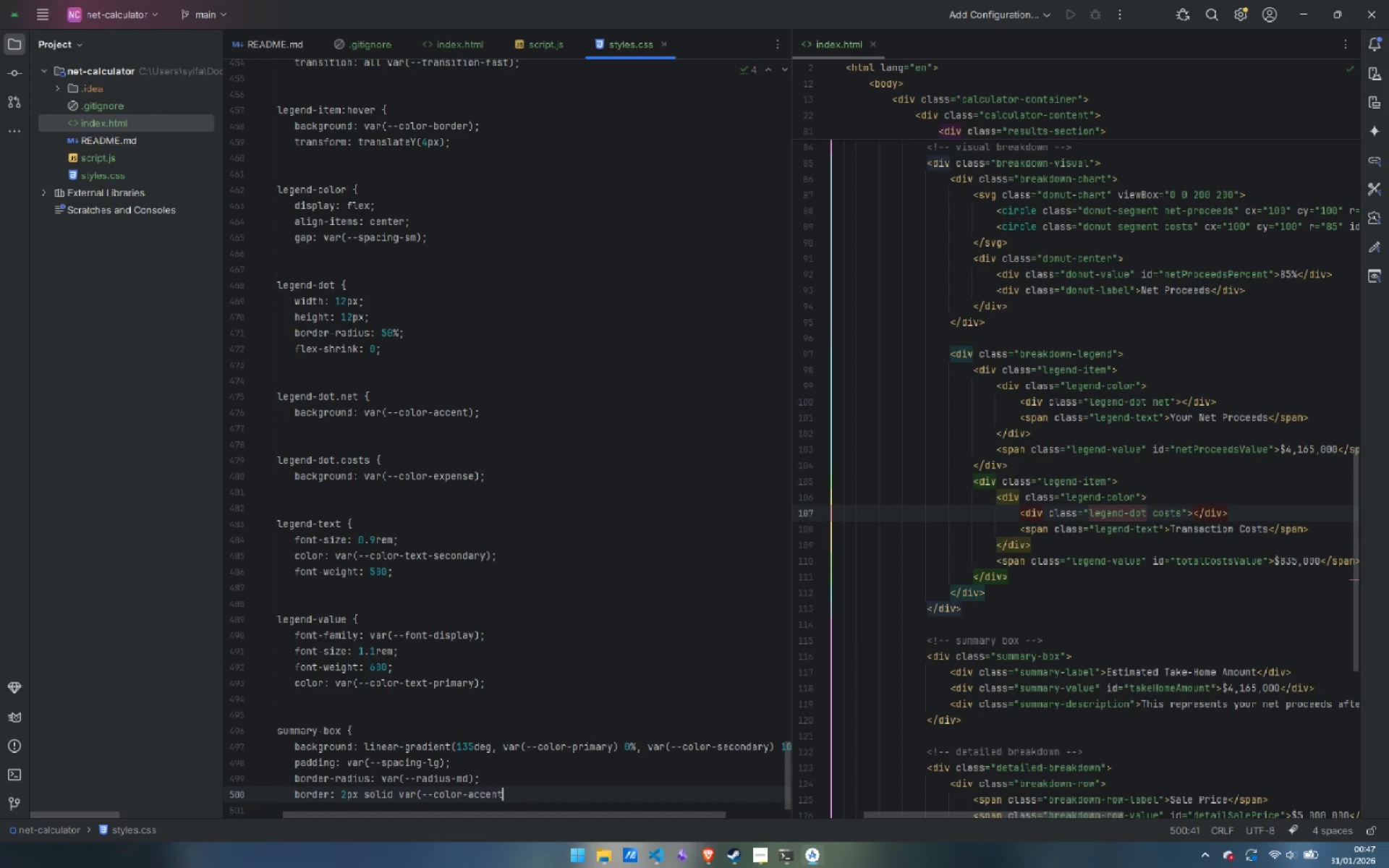 
key(Shift+0)
 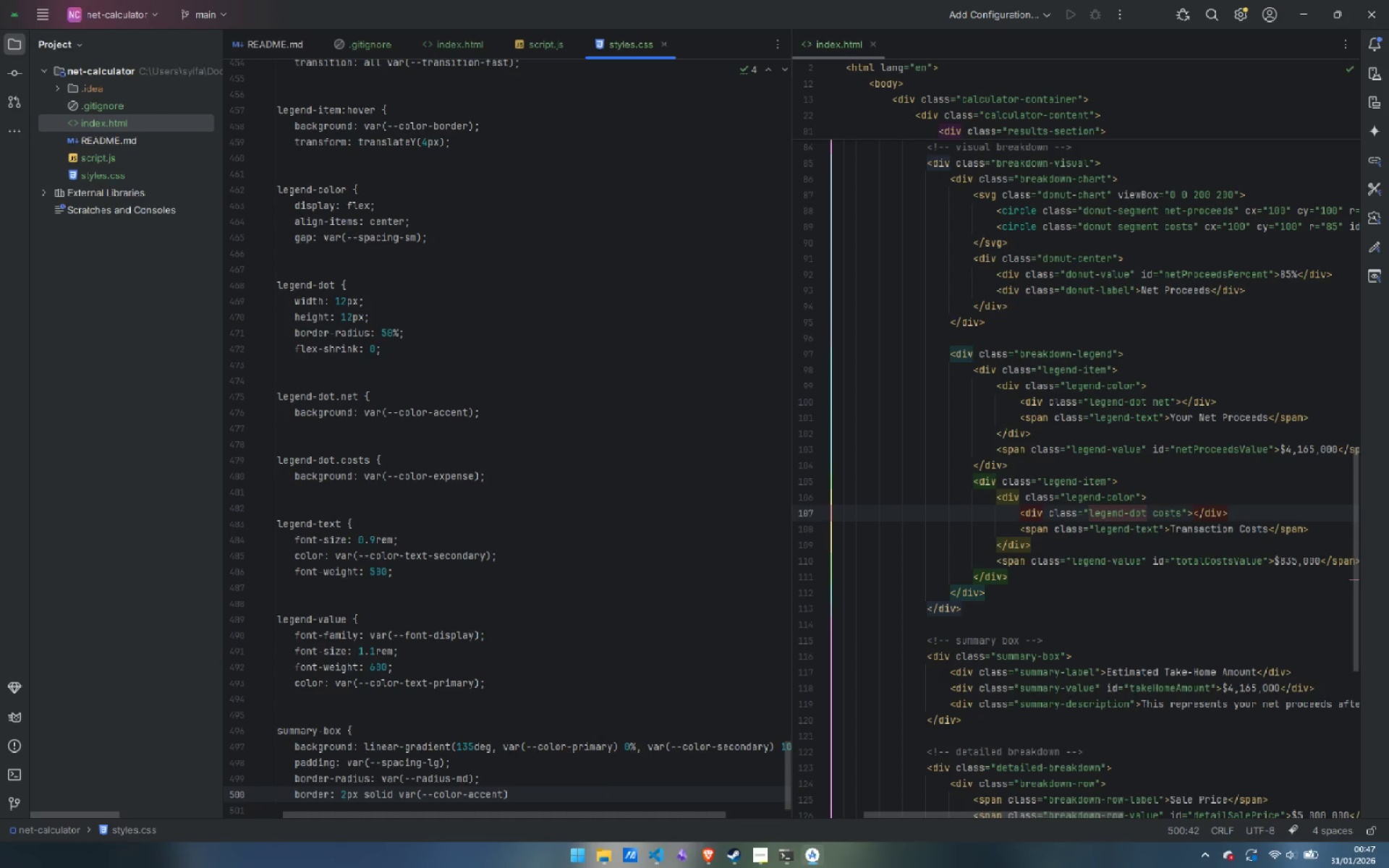 
key(Semicolon)
 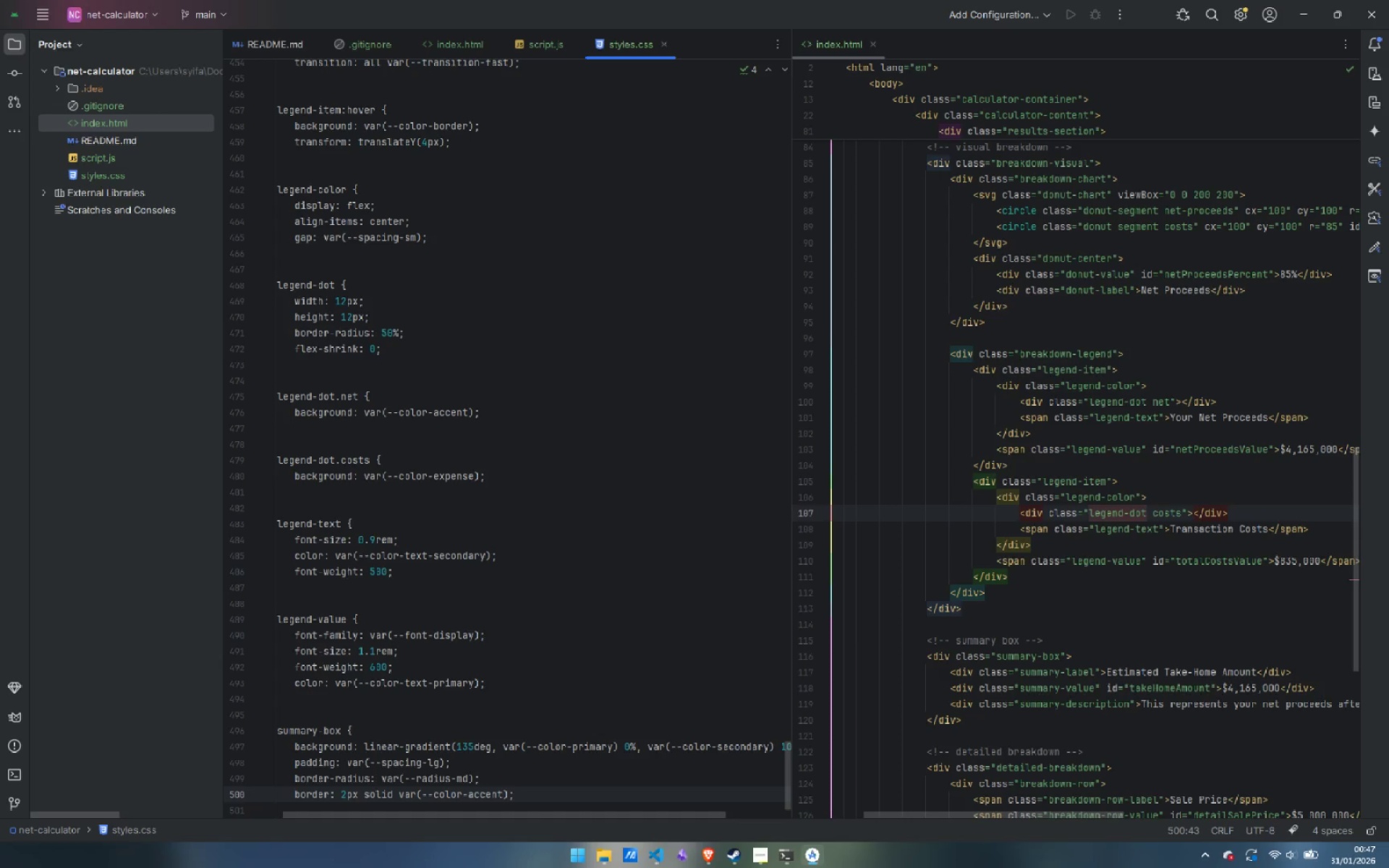 
wait(5.36)
 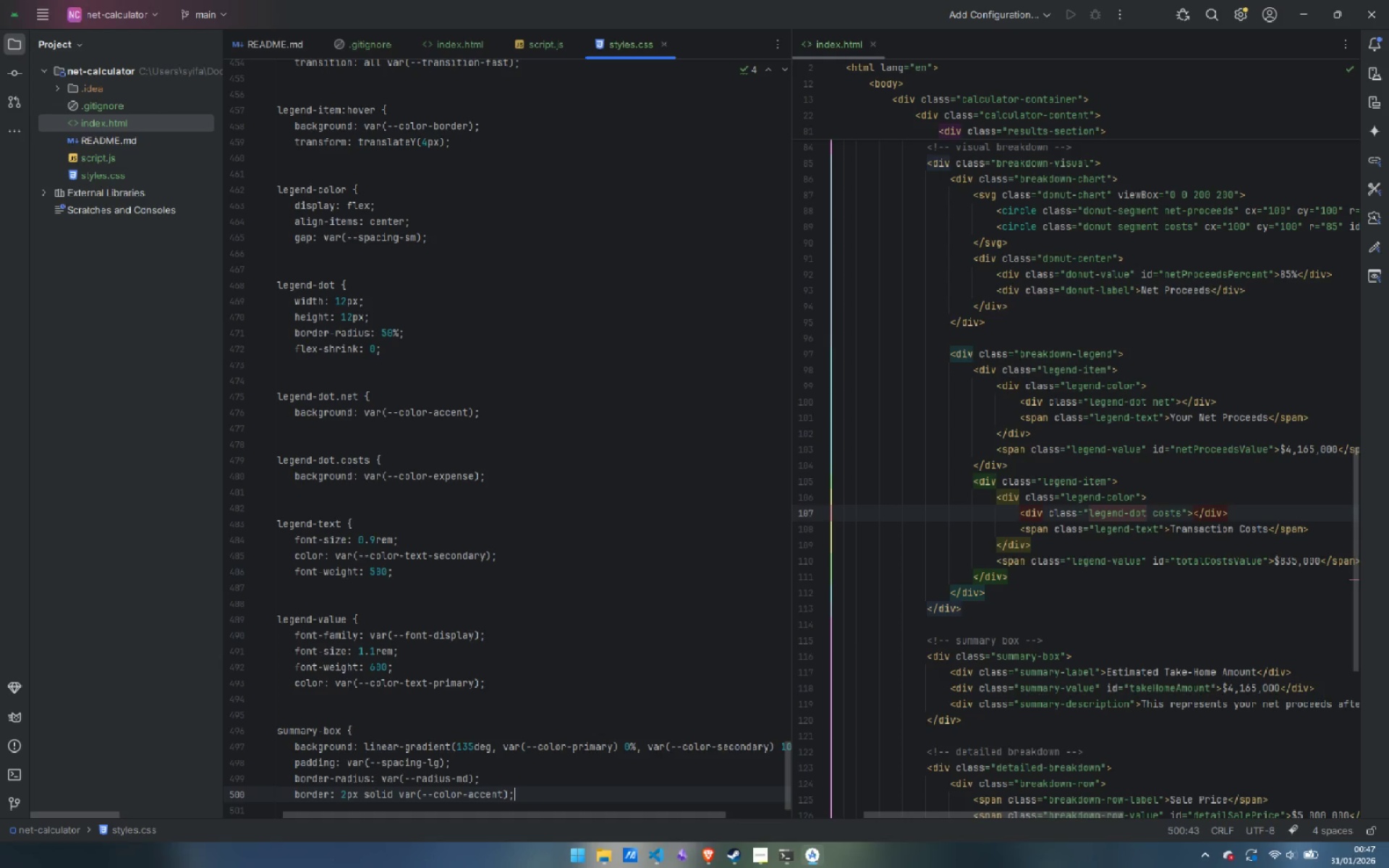 
key(Enter)
 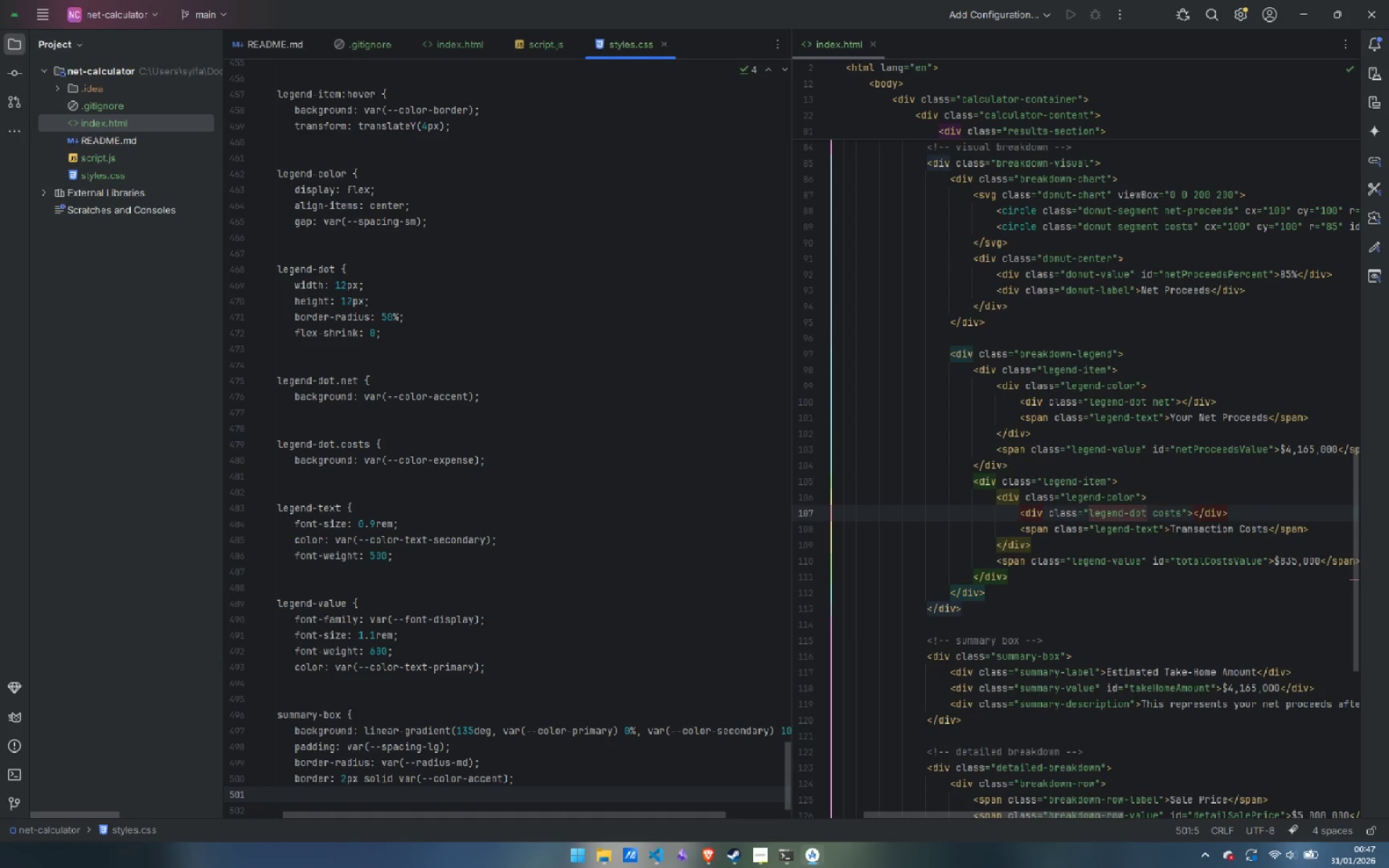 
type(positi)
 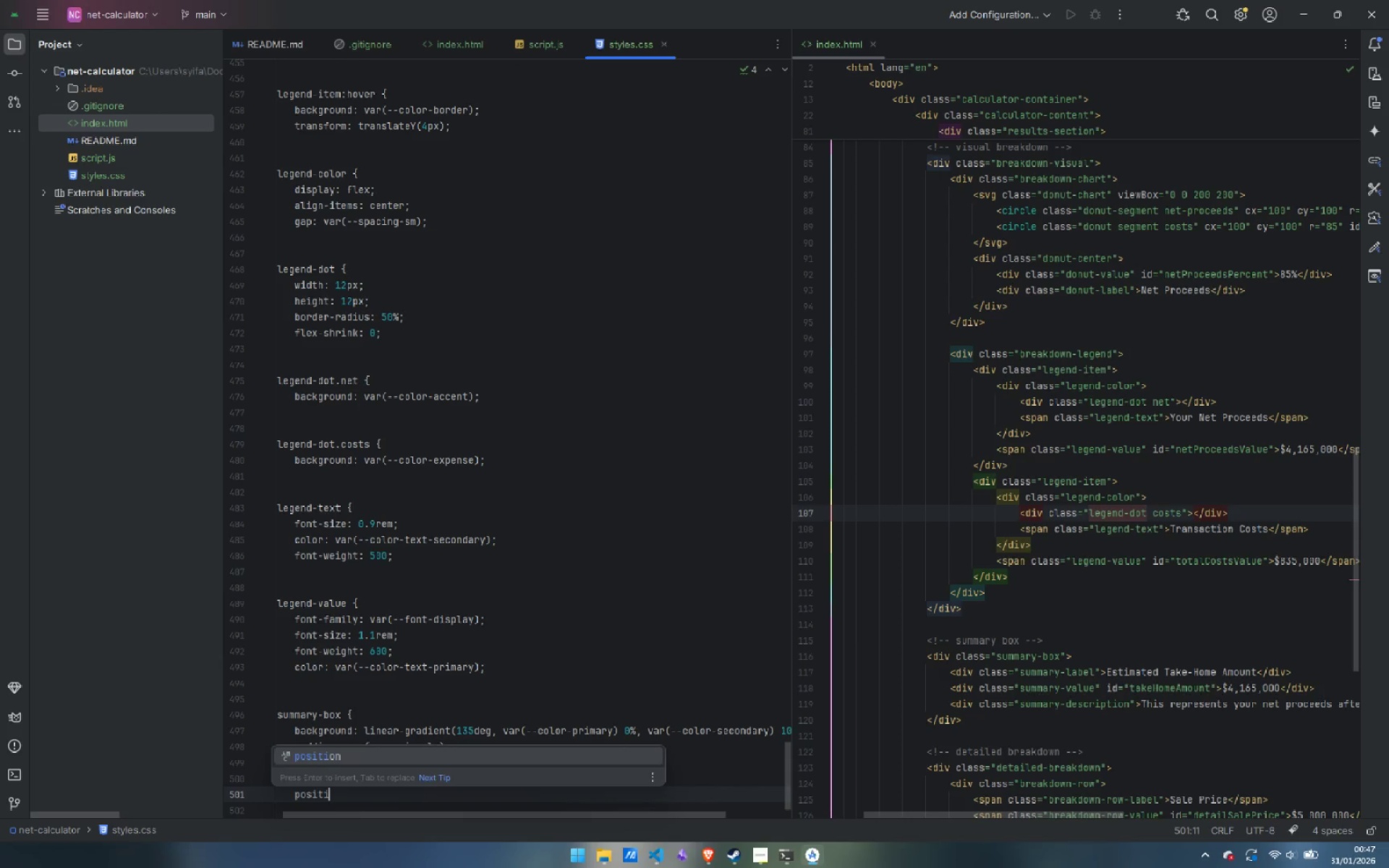 
key(Enter)
 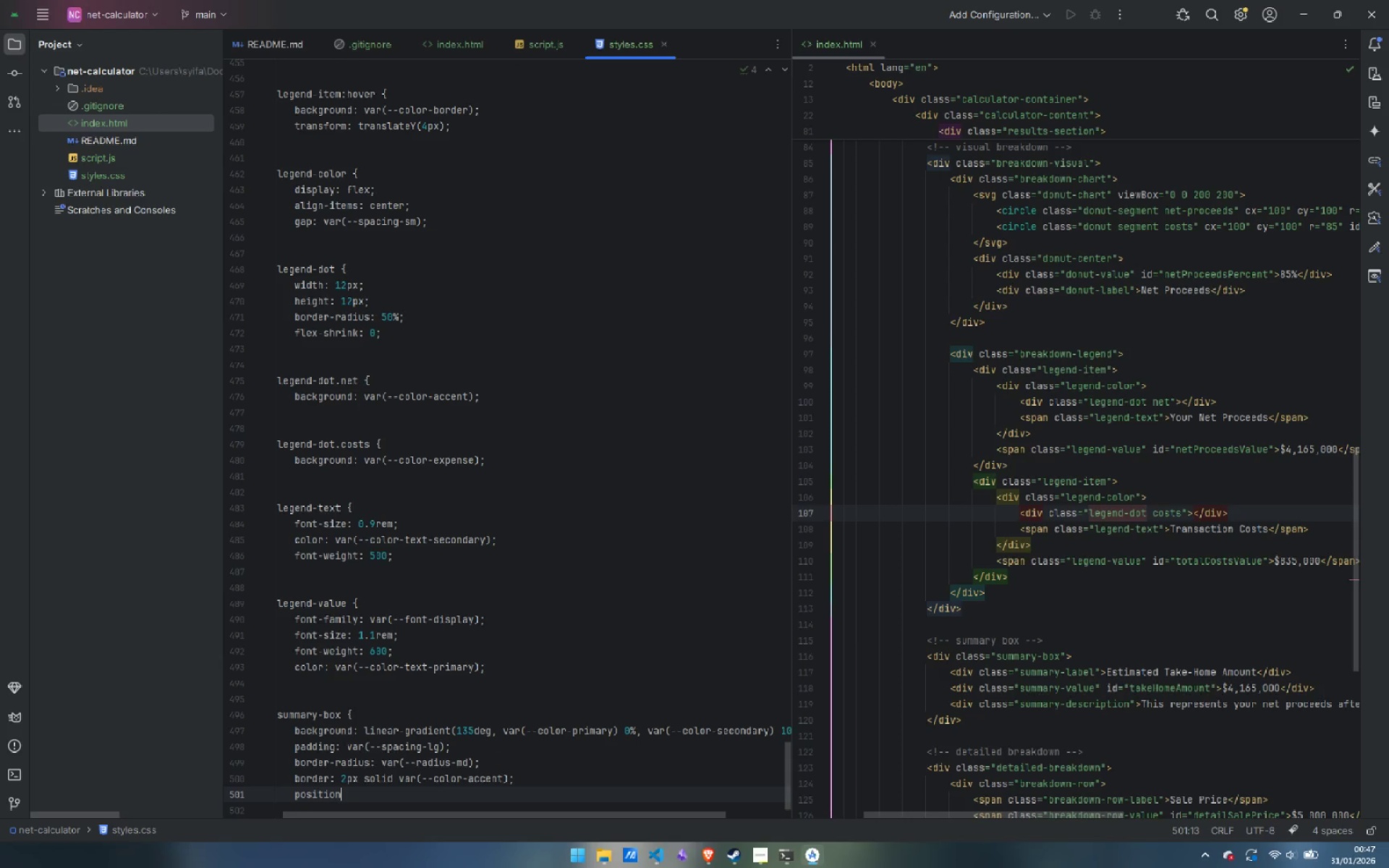 
type(: rela)
 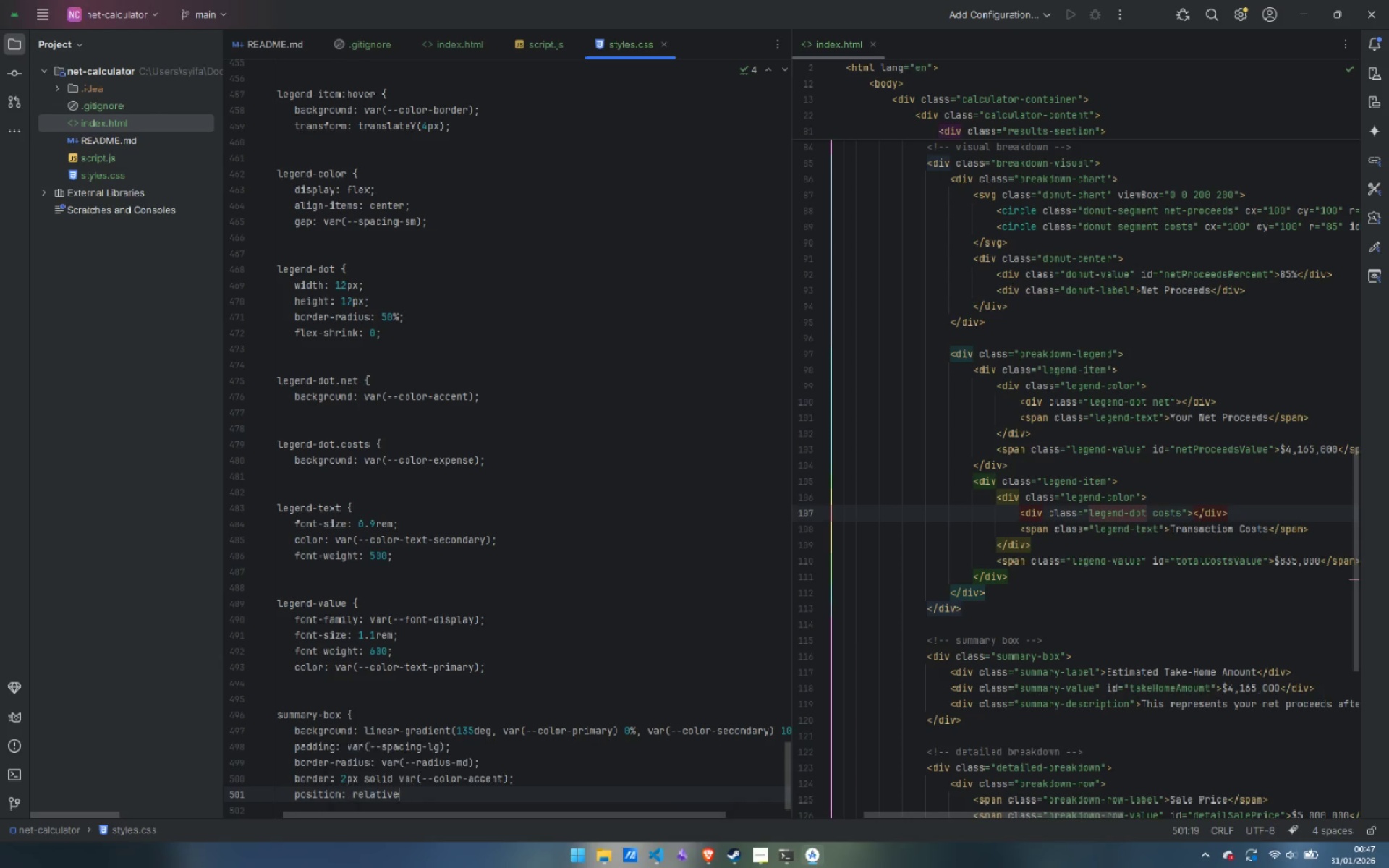 
key(Enter)
 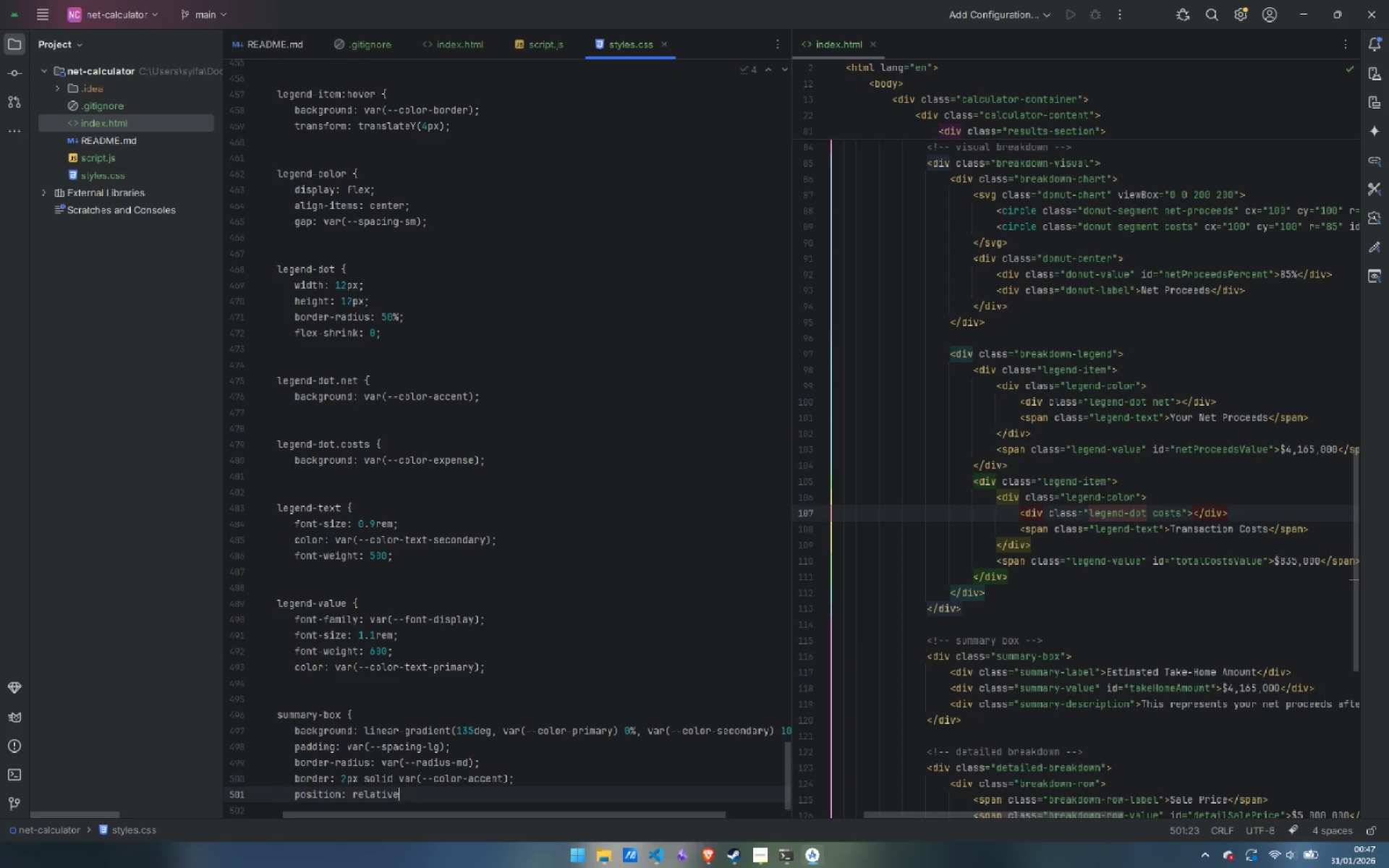 
key(Semicolon)
 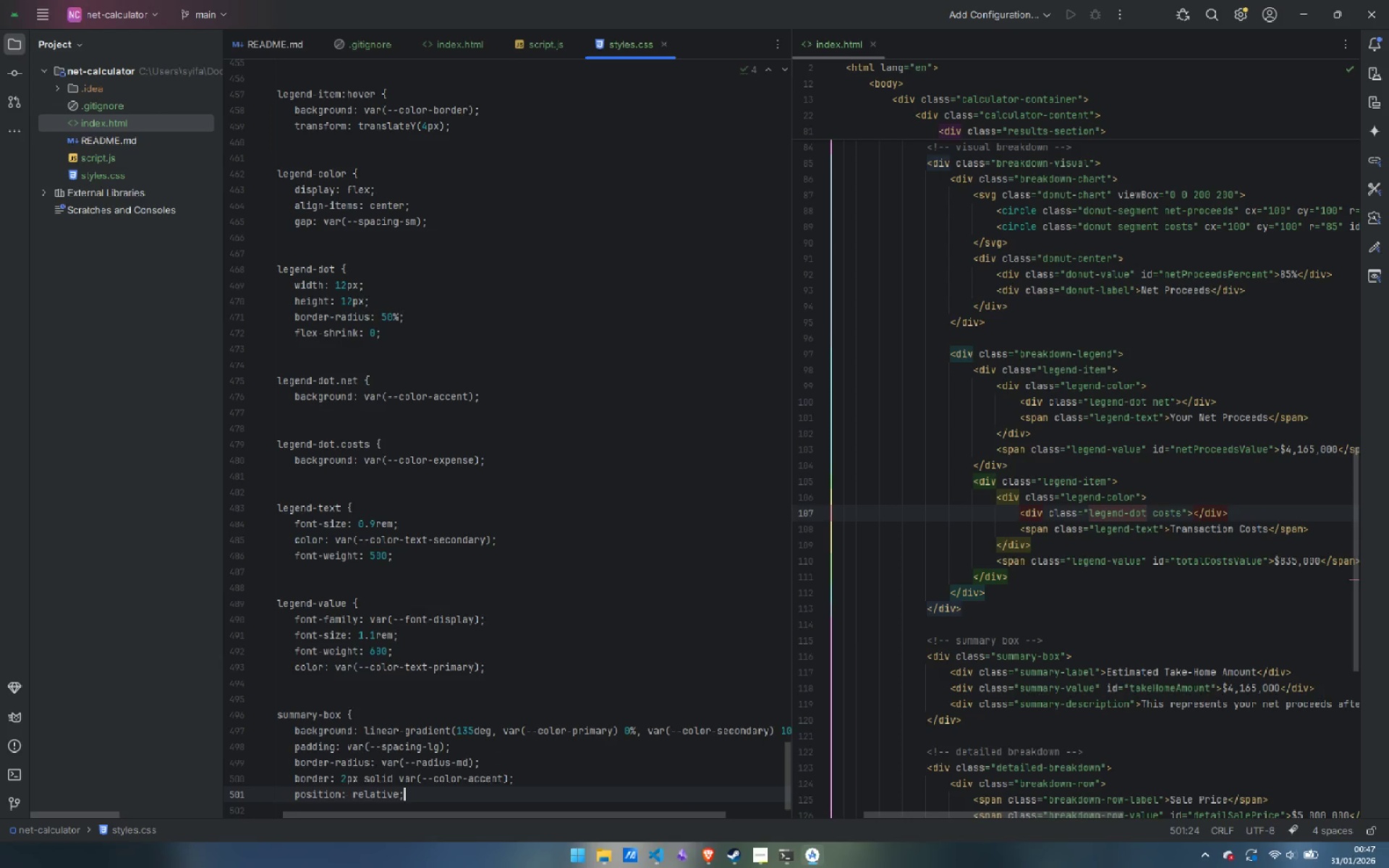 
key(Enter)
 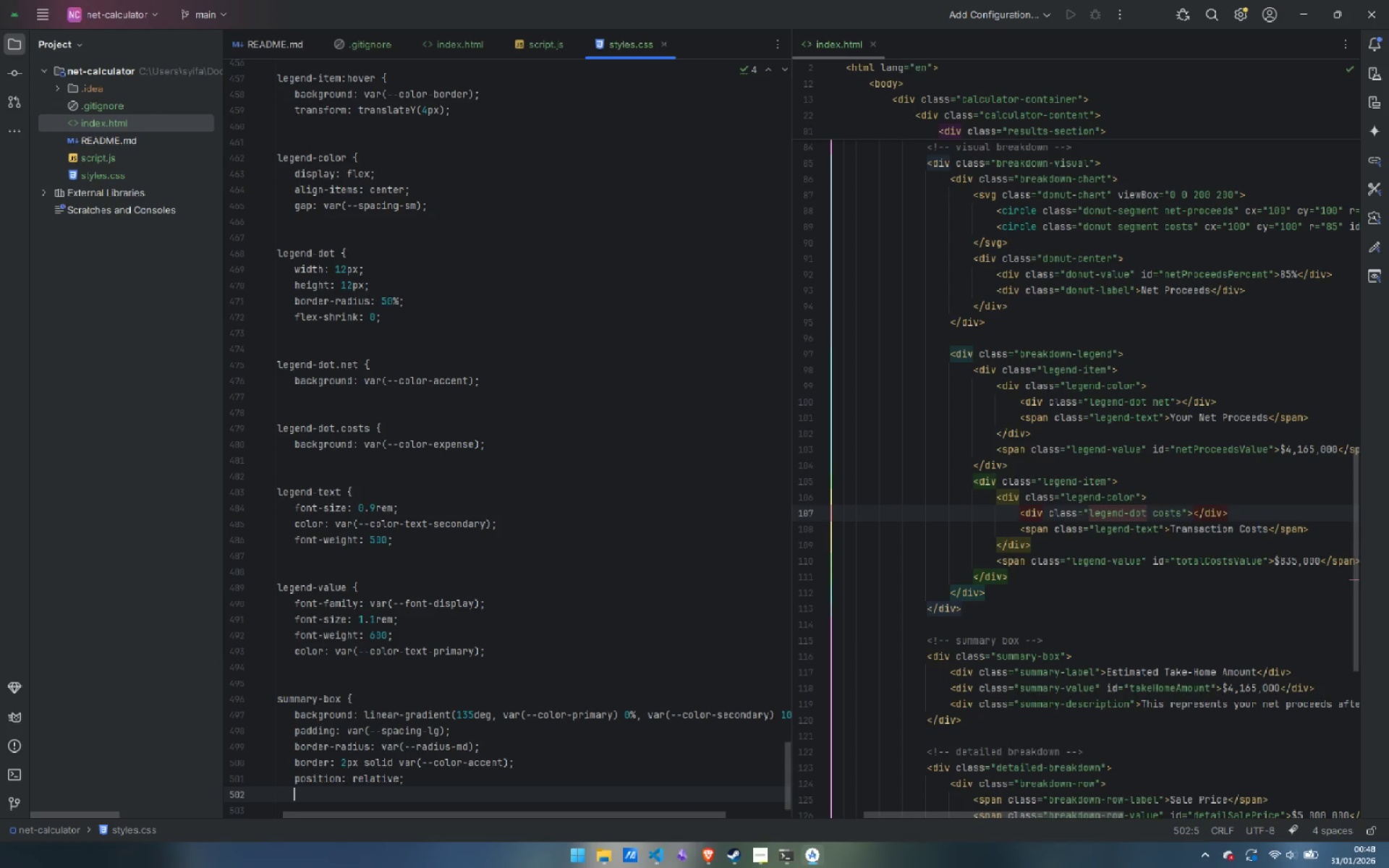 
type(over)
 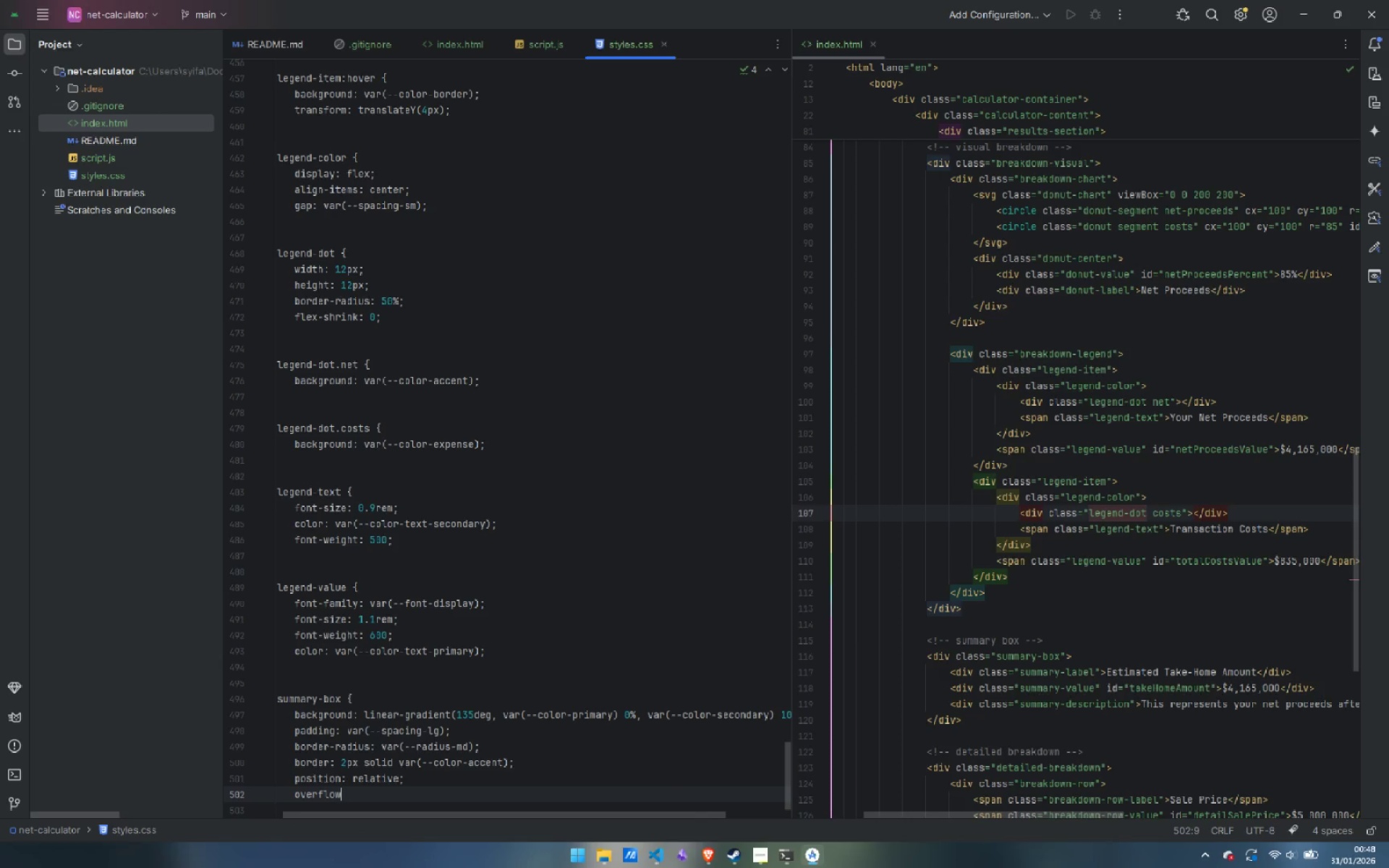 
key(Enter)
 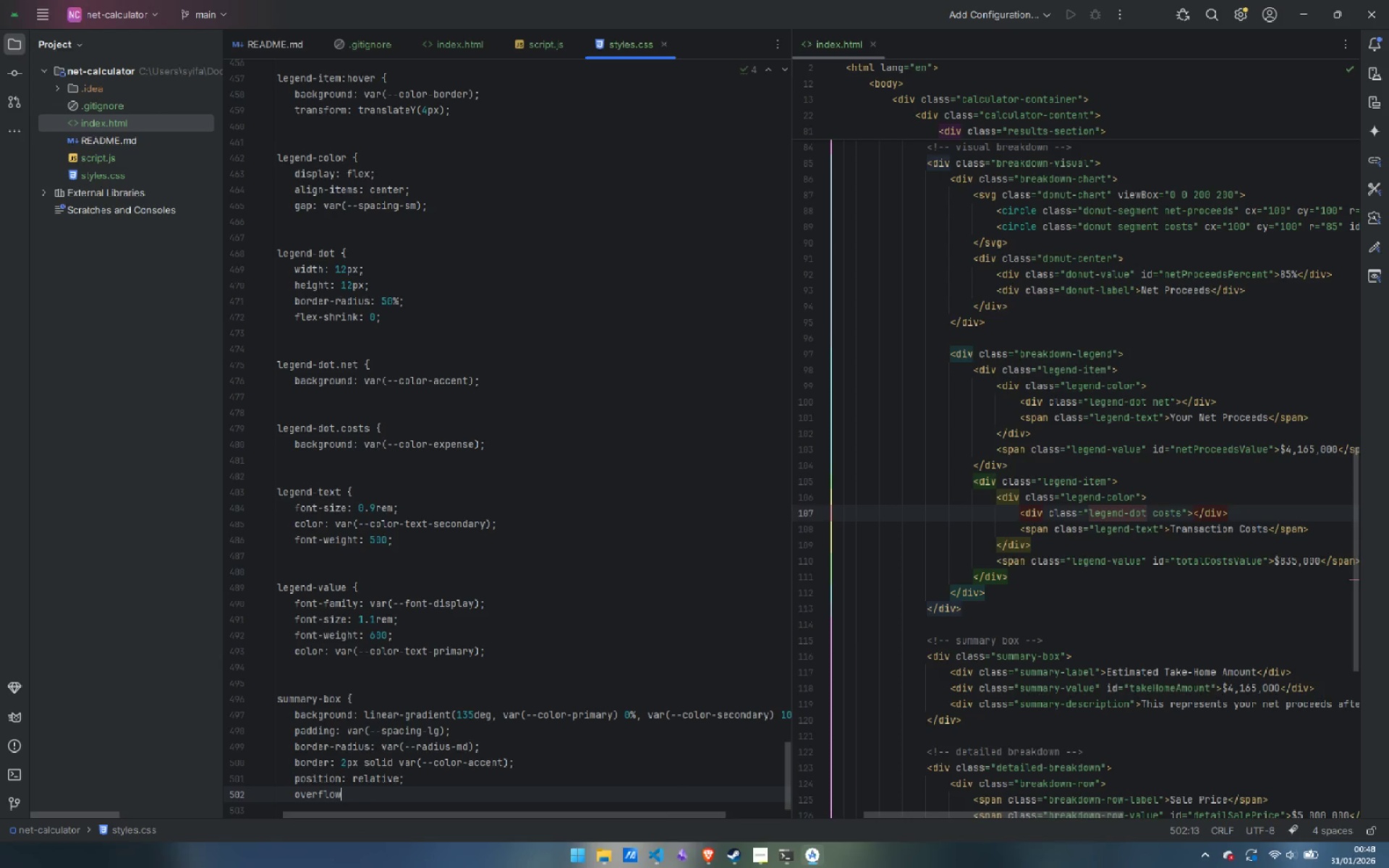 
type(: hi)
 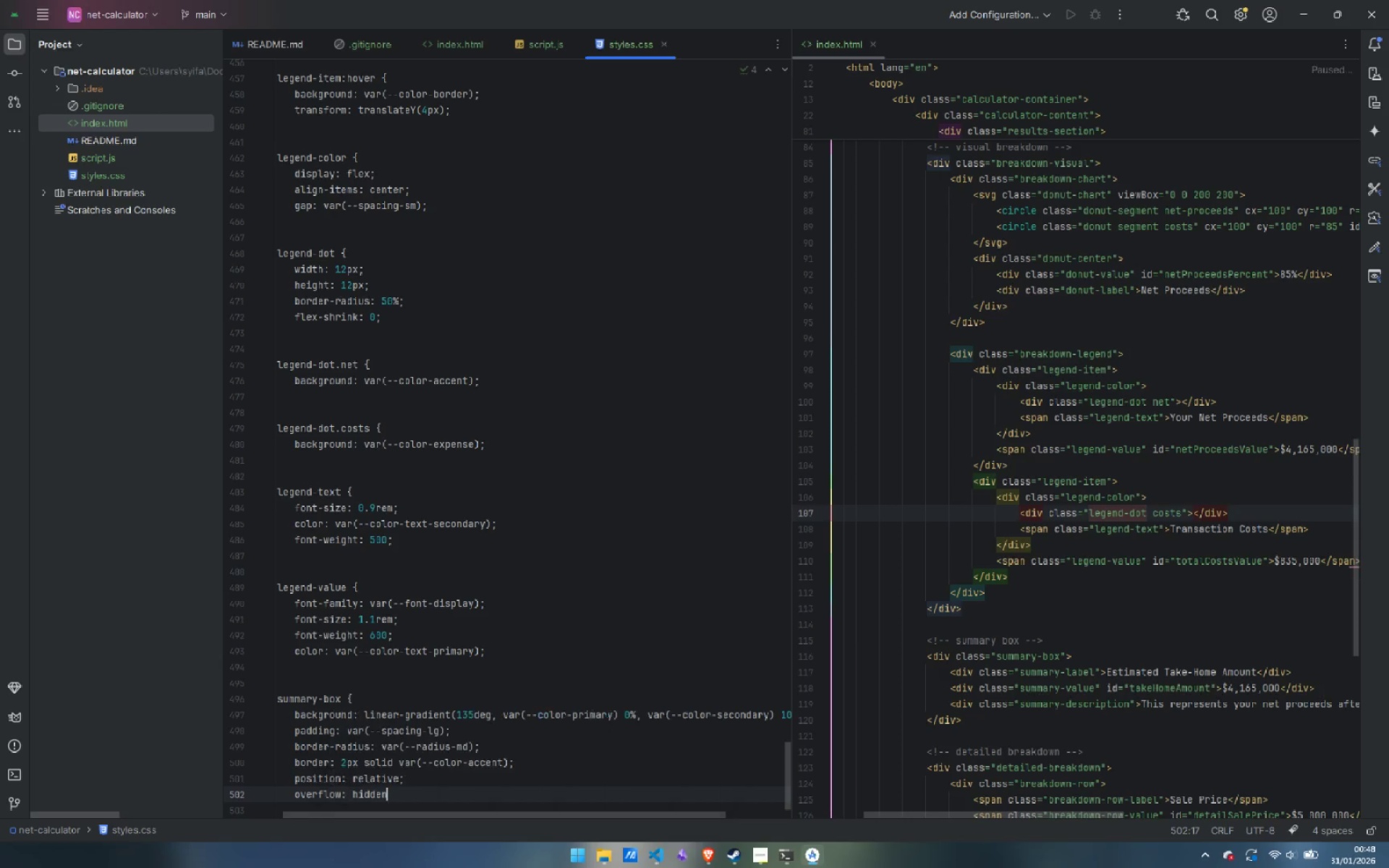 
key(Enter)
 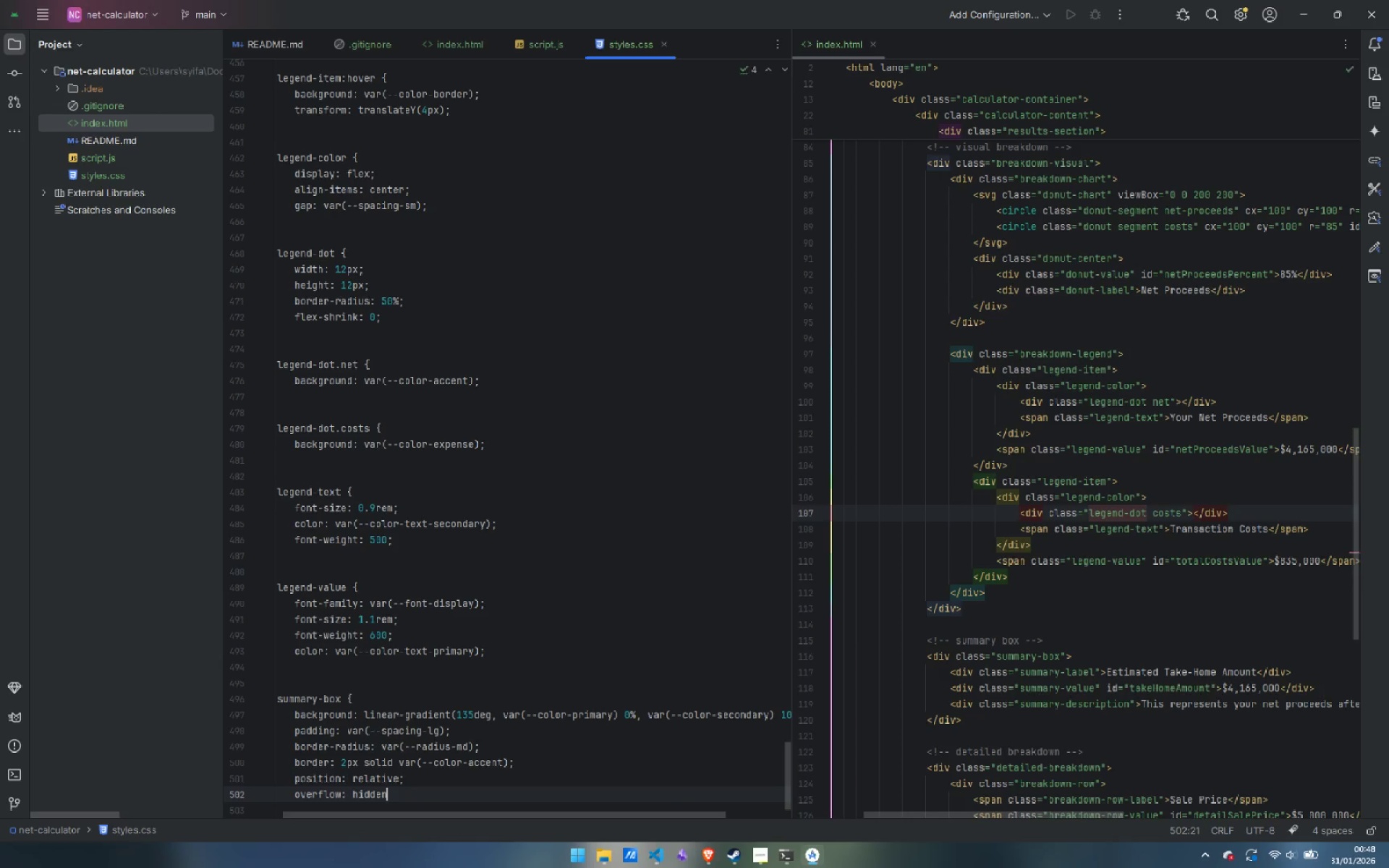 
key(Semicolon)
 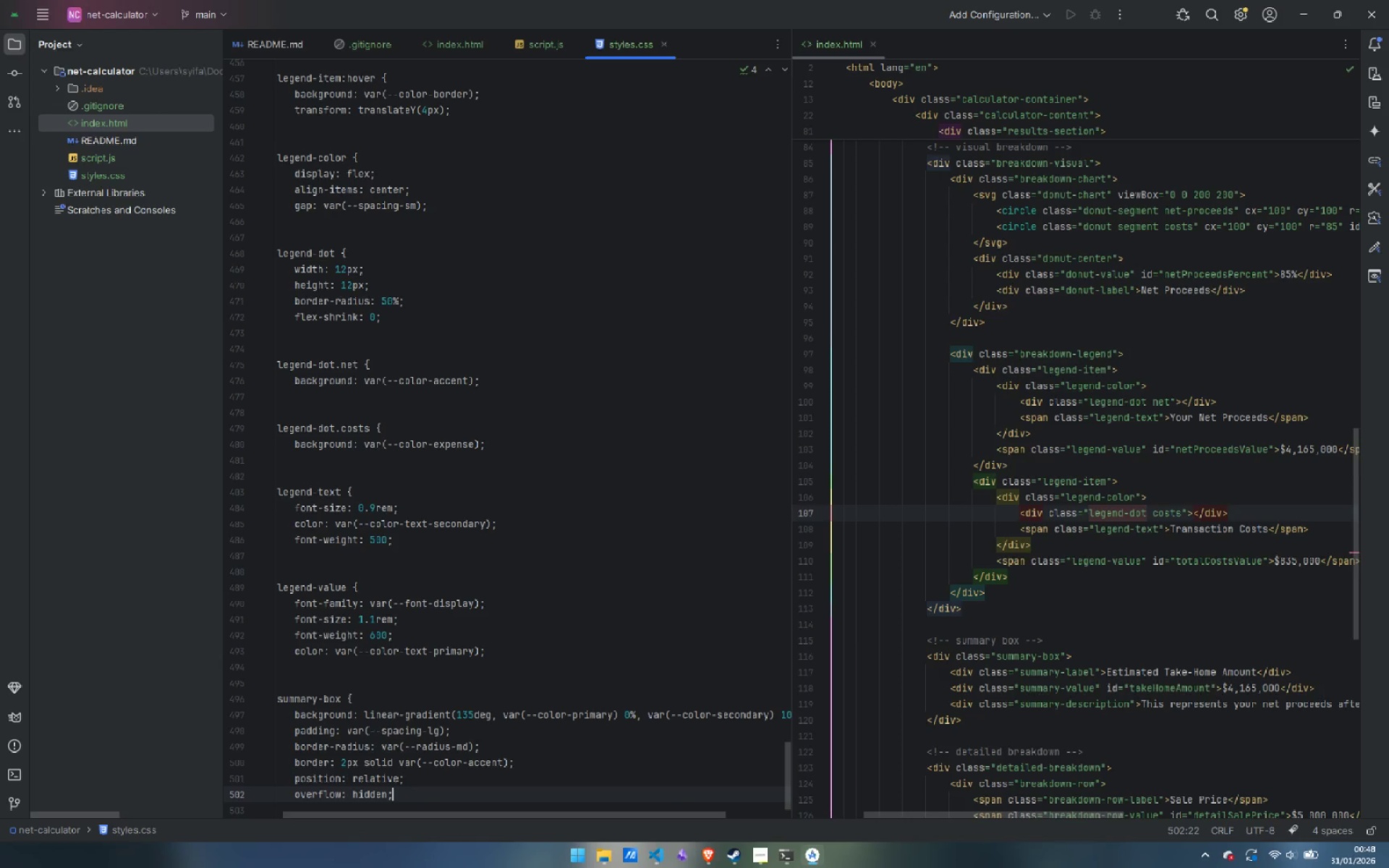 
key(Control+S)
 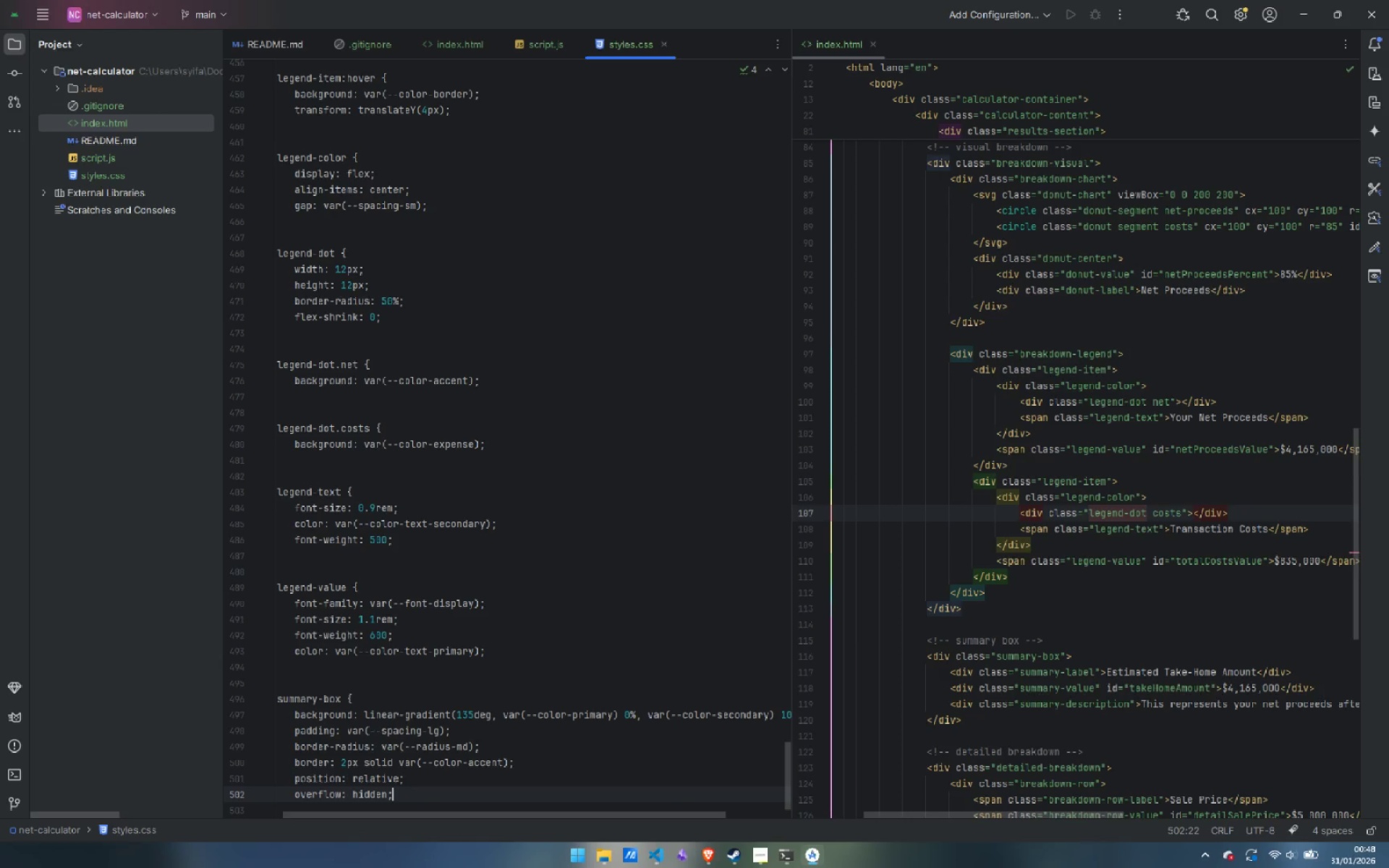 
key(Control+ControlLeft)
 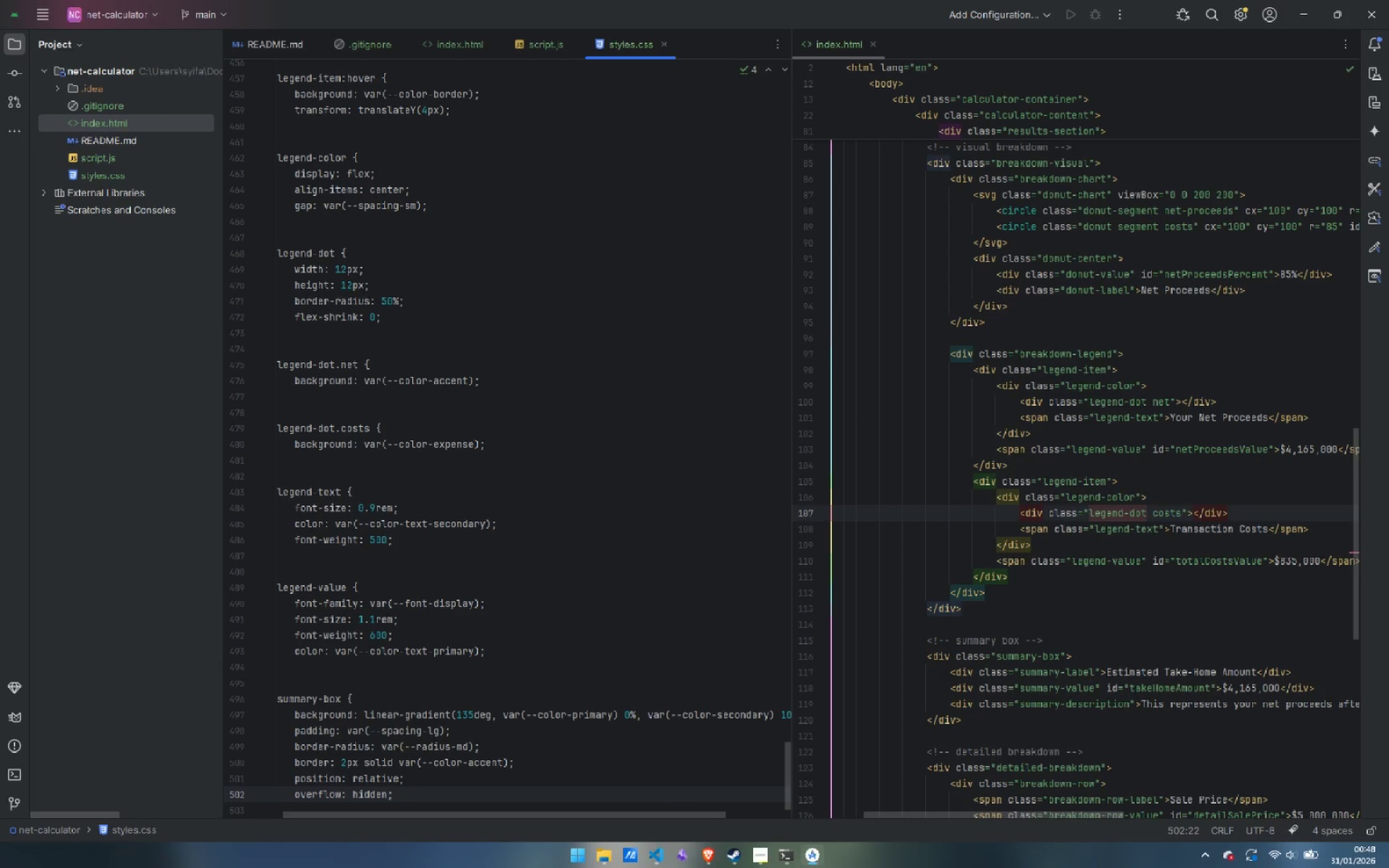 
key(Control+S)
 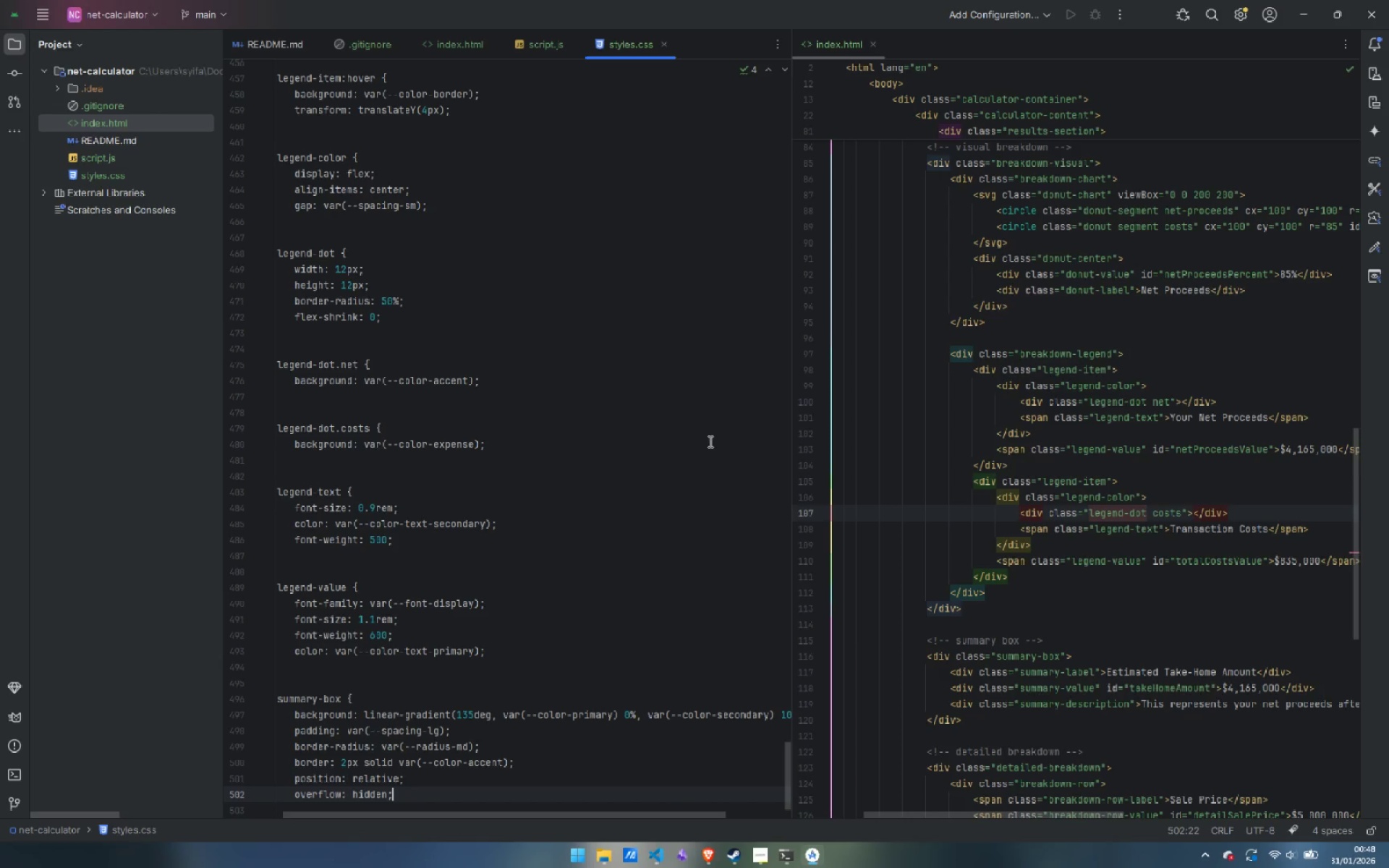 
scroll: coordinate [691, 414], scroll_direction: down, amount: 3.0
 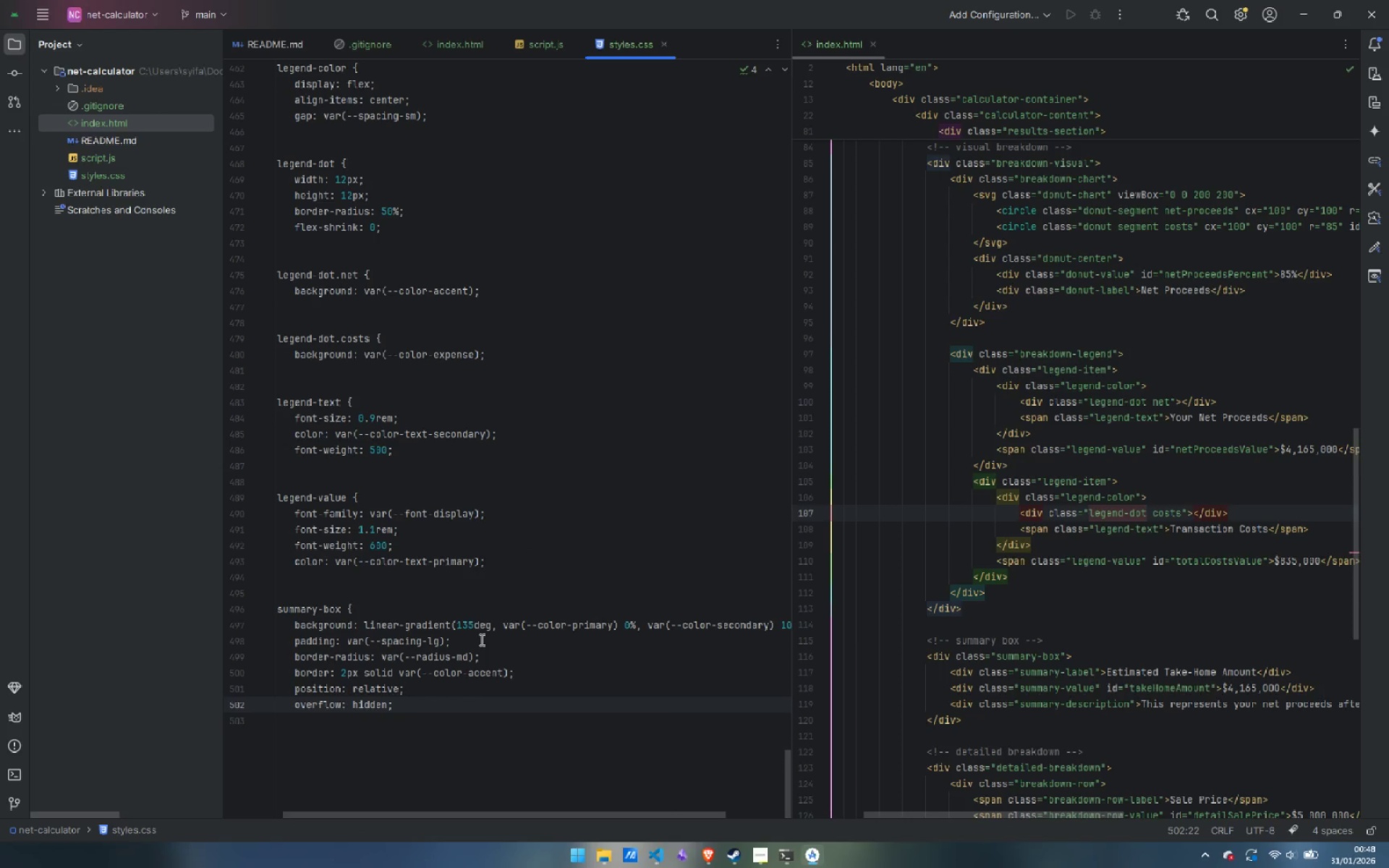 
key(Enter)
 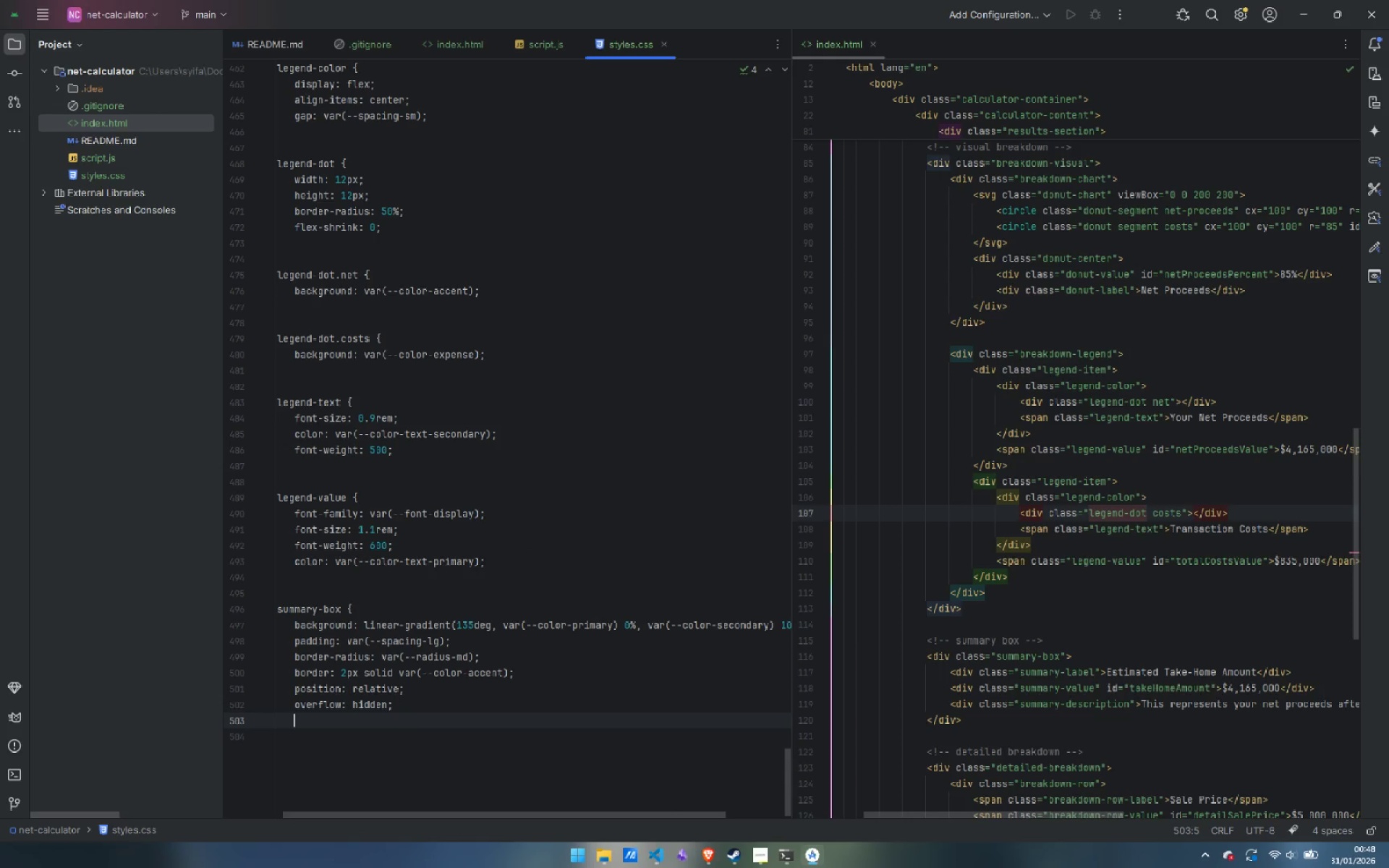 
key(ArrowLeft)
 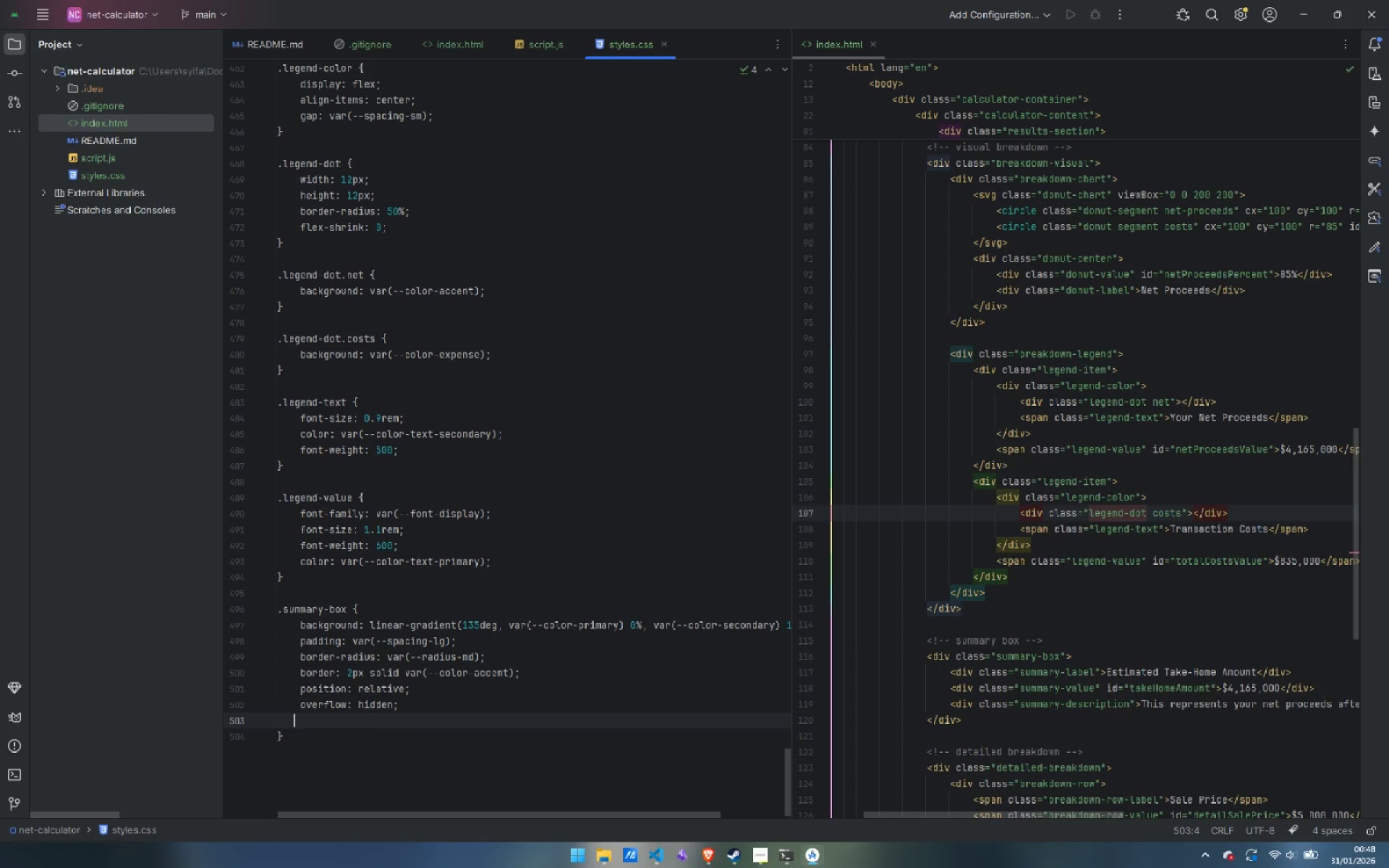 
key(ArrowLeft)
 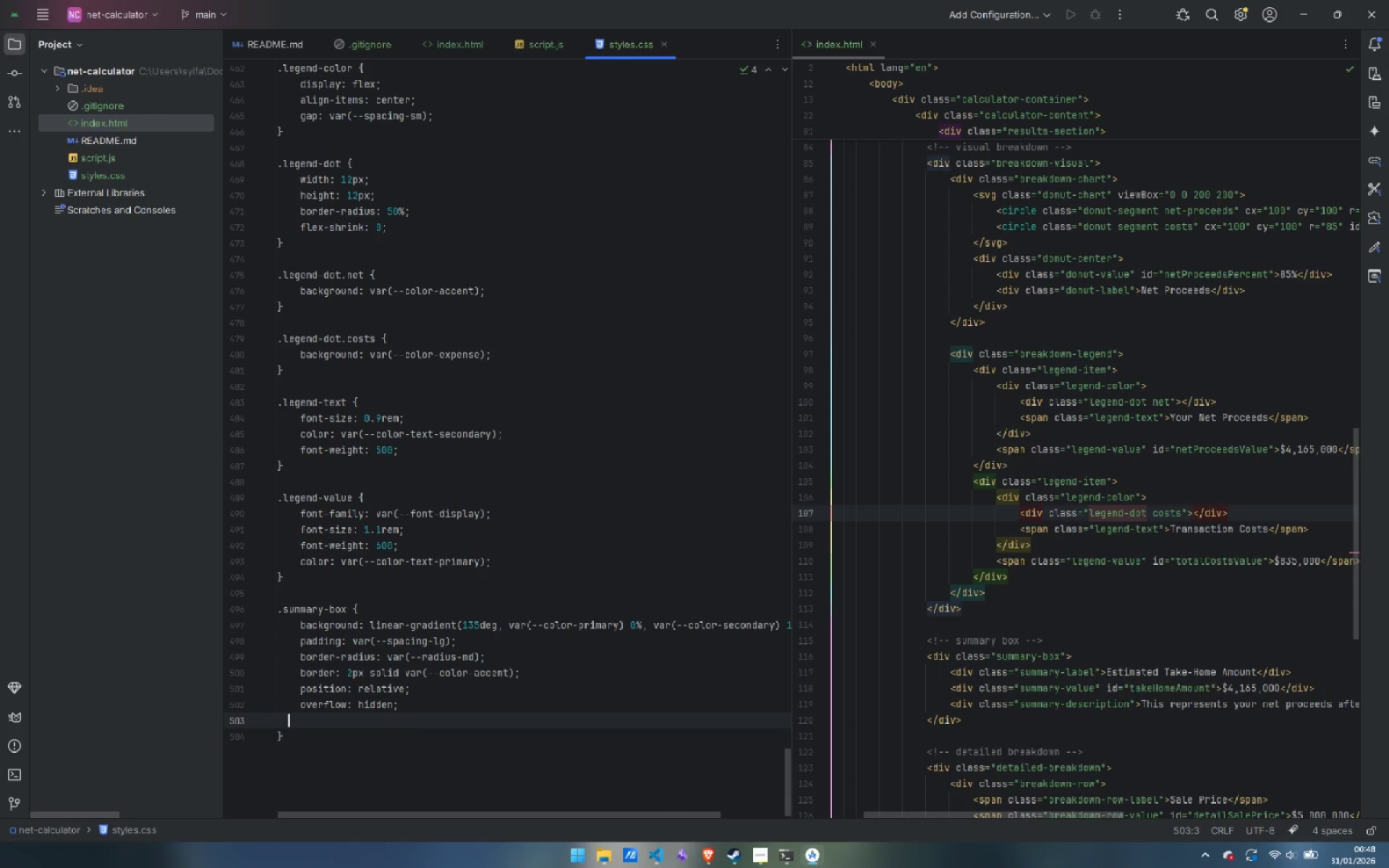 
key(Control+ControlLeft)
 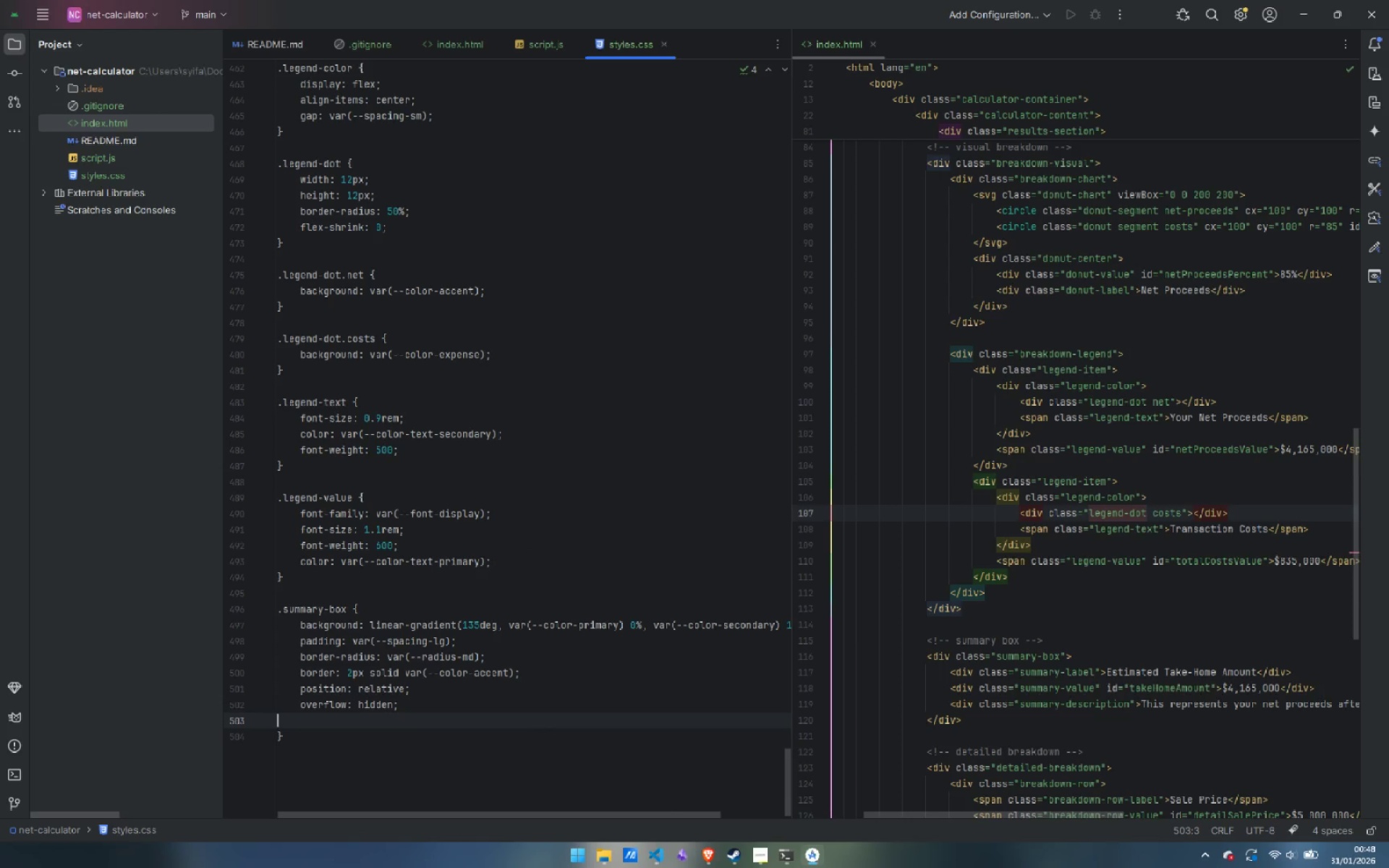 
key(Control+Backspace)
 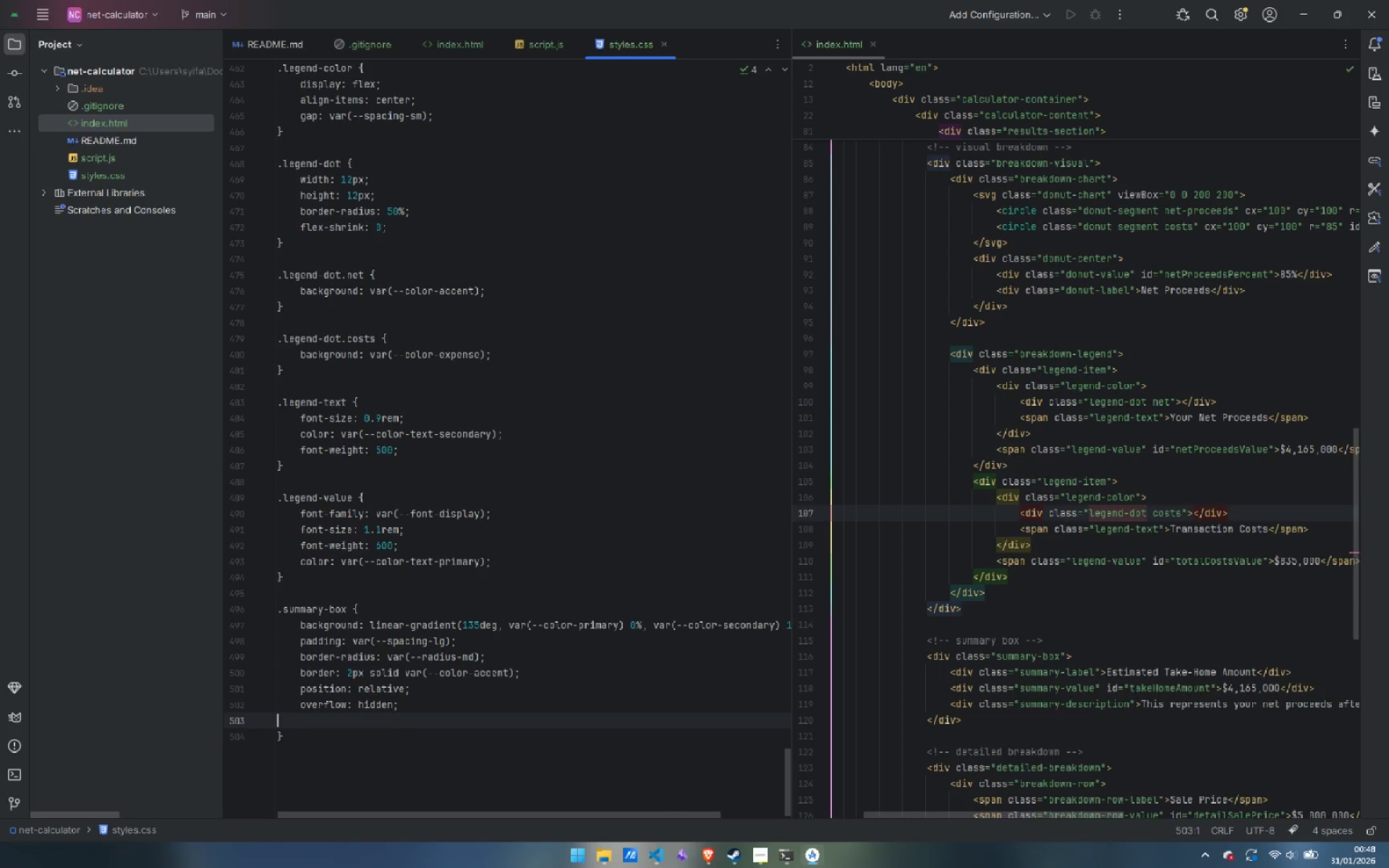 
key(Backspace)
 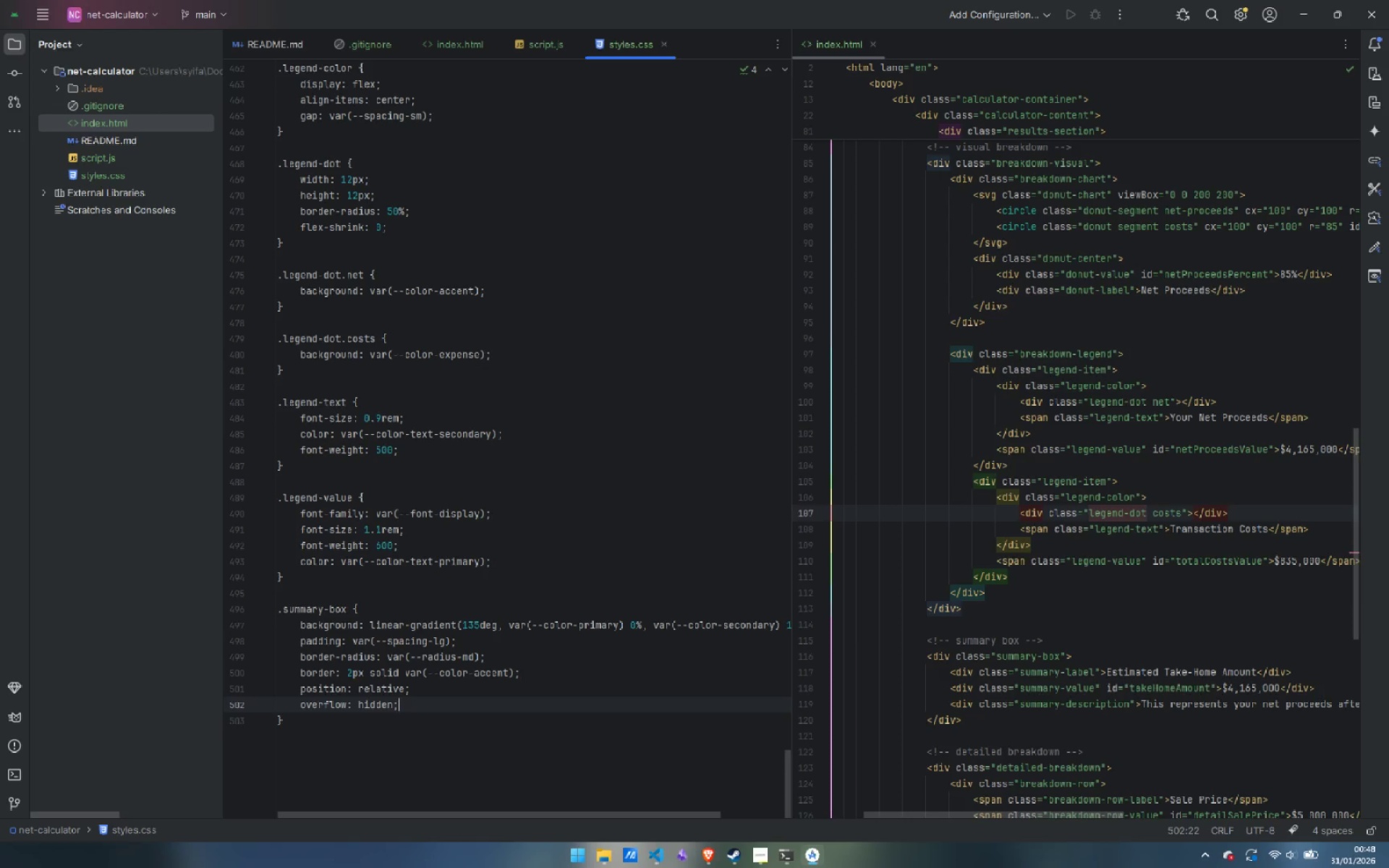 
key(ArrowDown)
 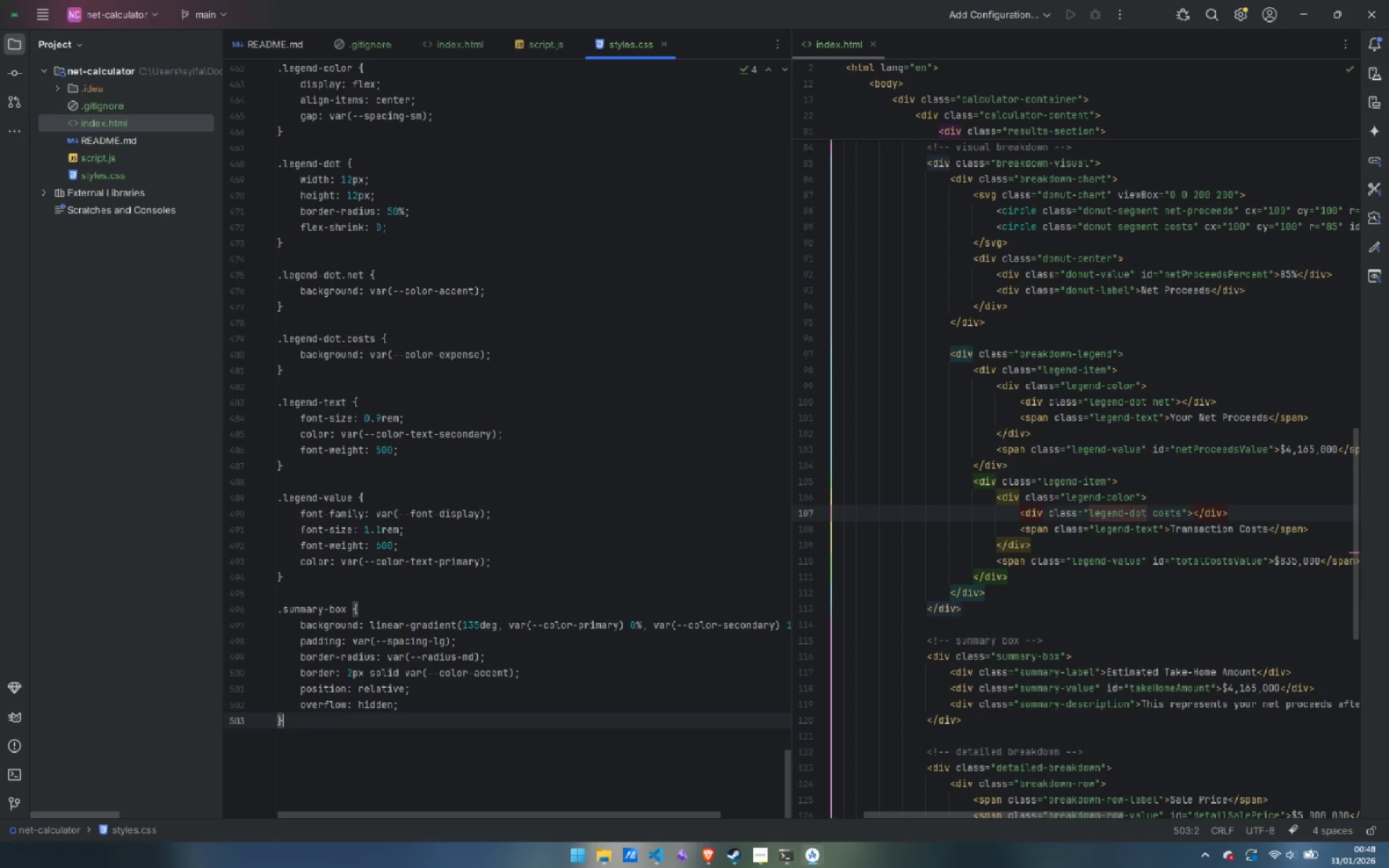 
key(Enter)
 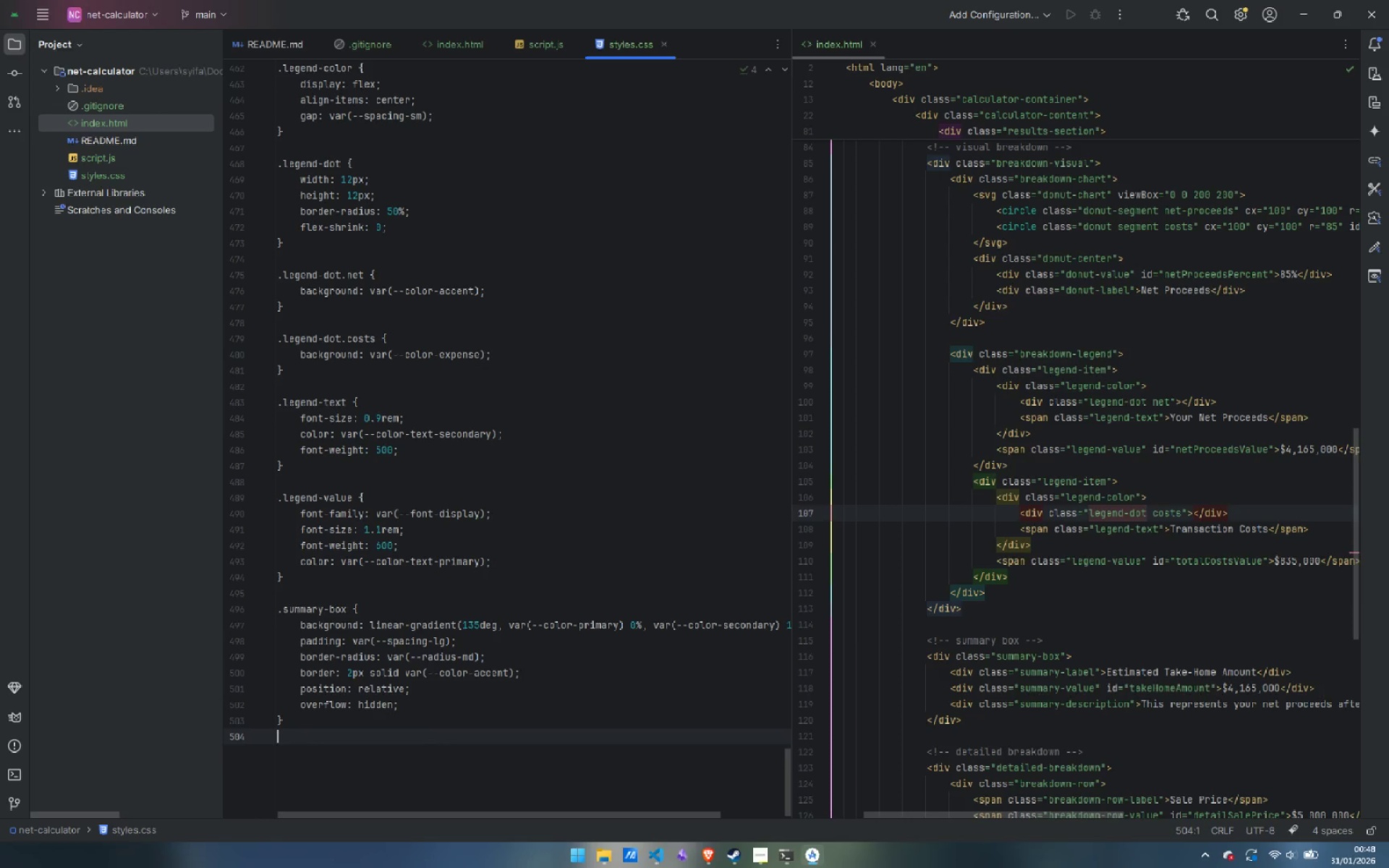 
key(Enter)
 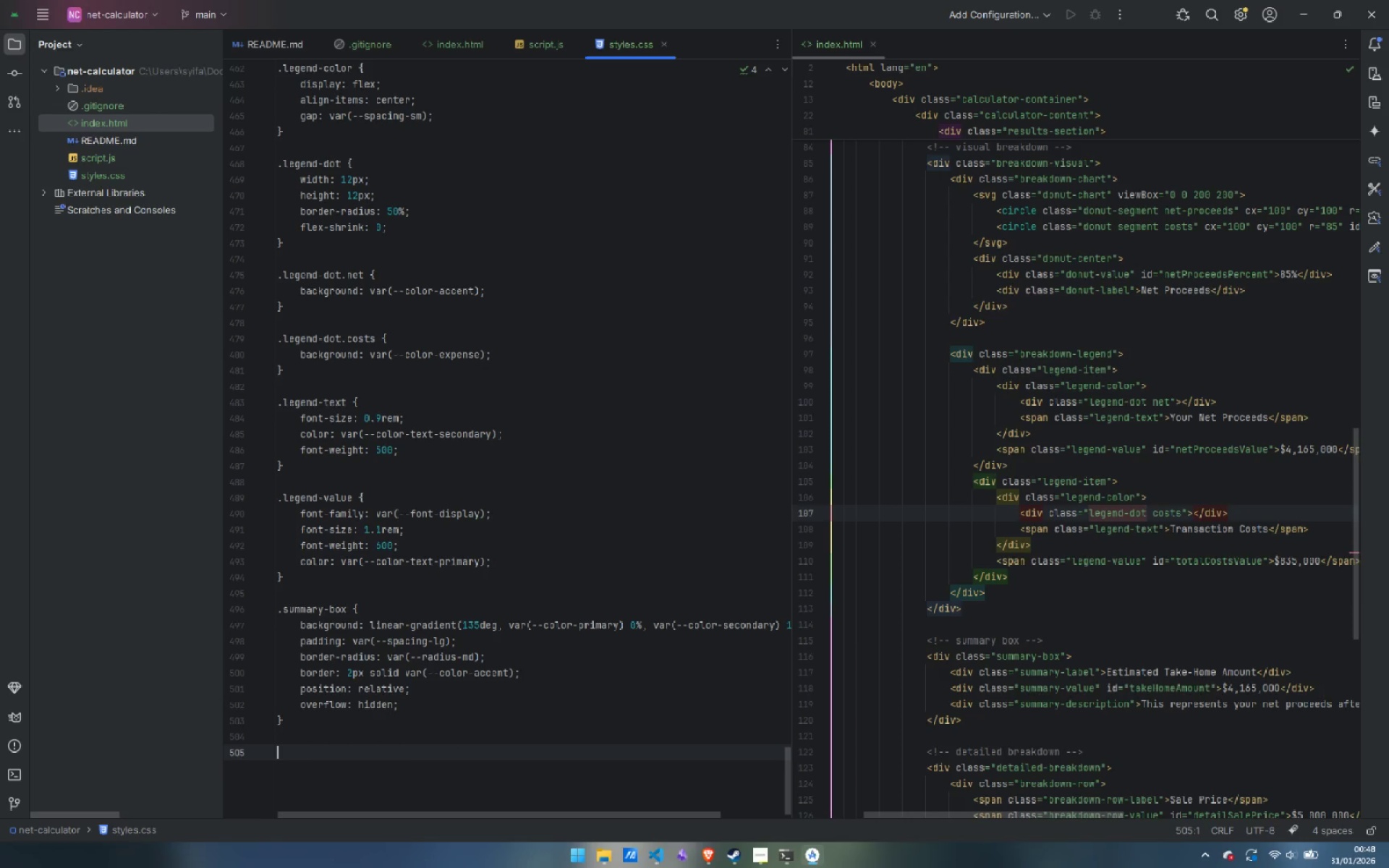 
type(.summary-box::before {)
 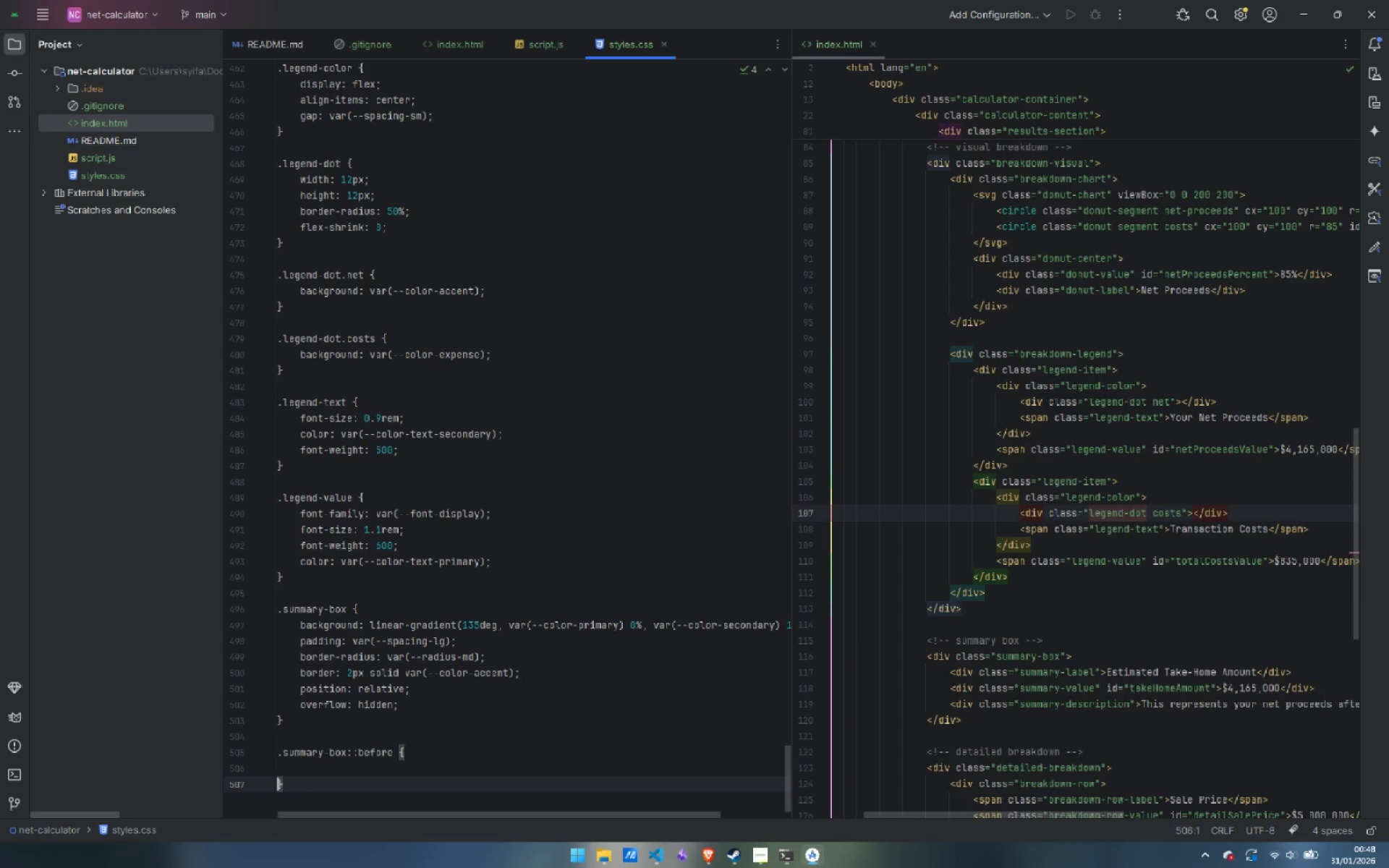 
 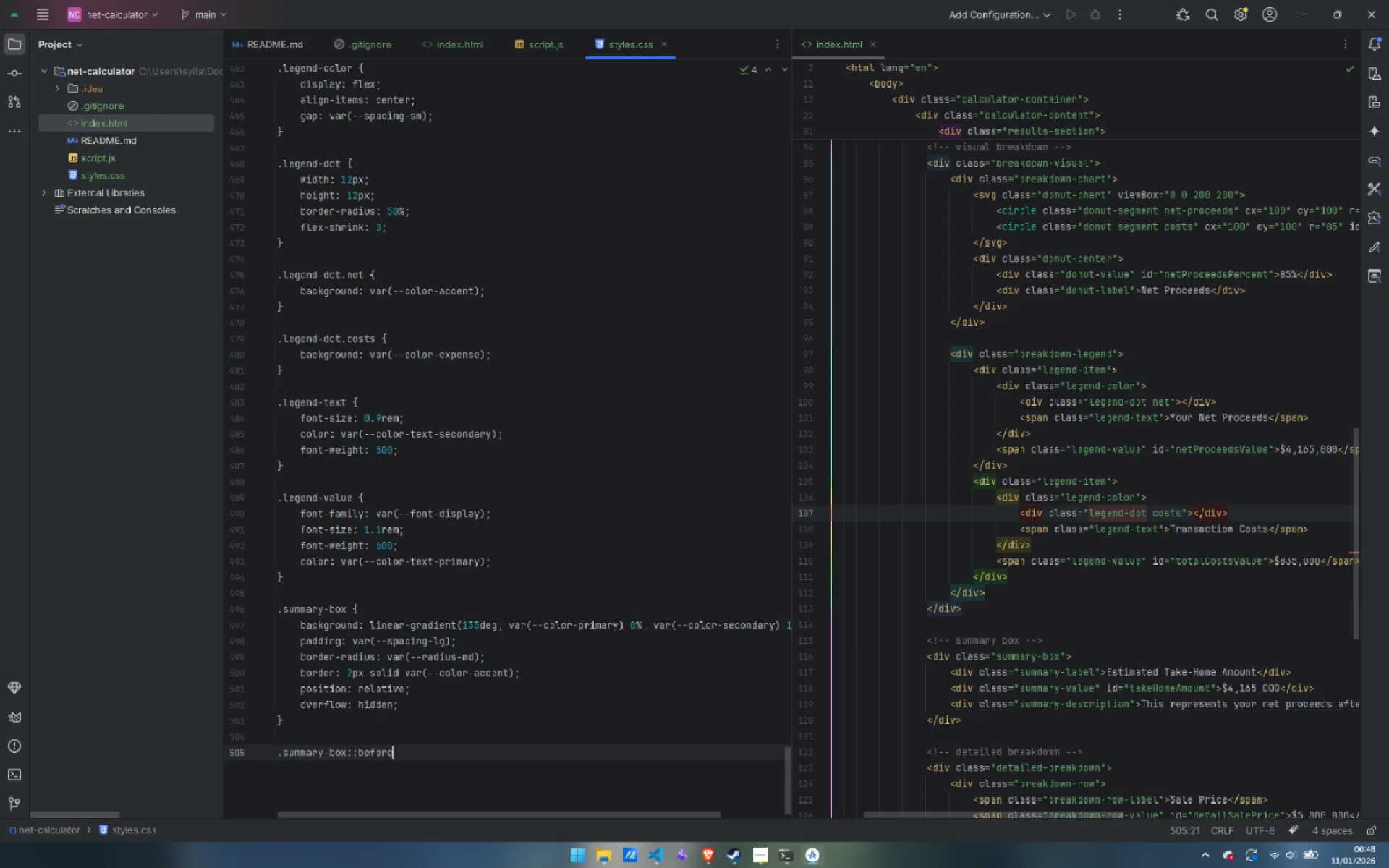 
key(Enter)
 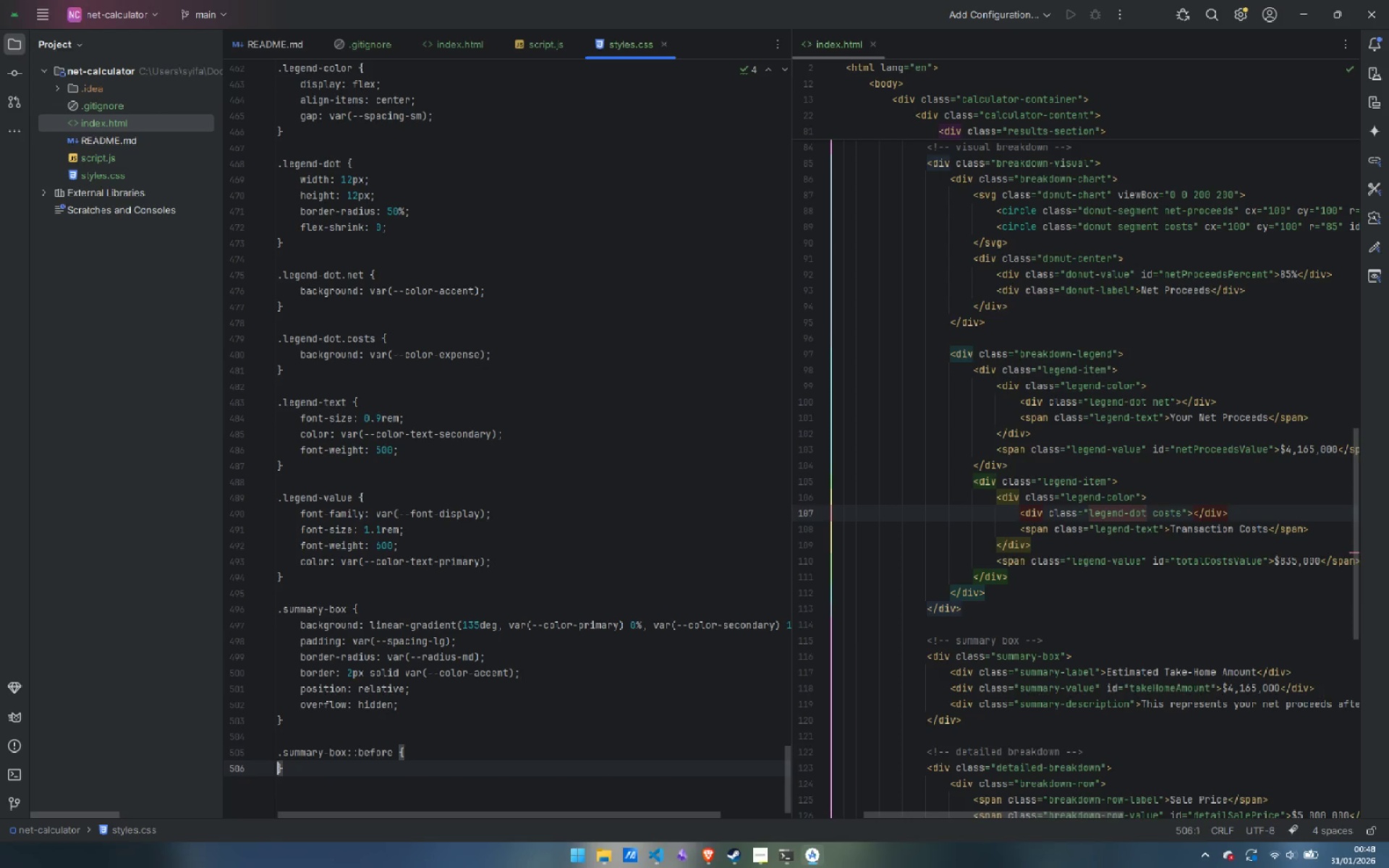 
key(Enter)
 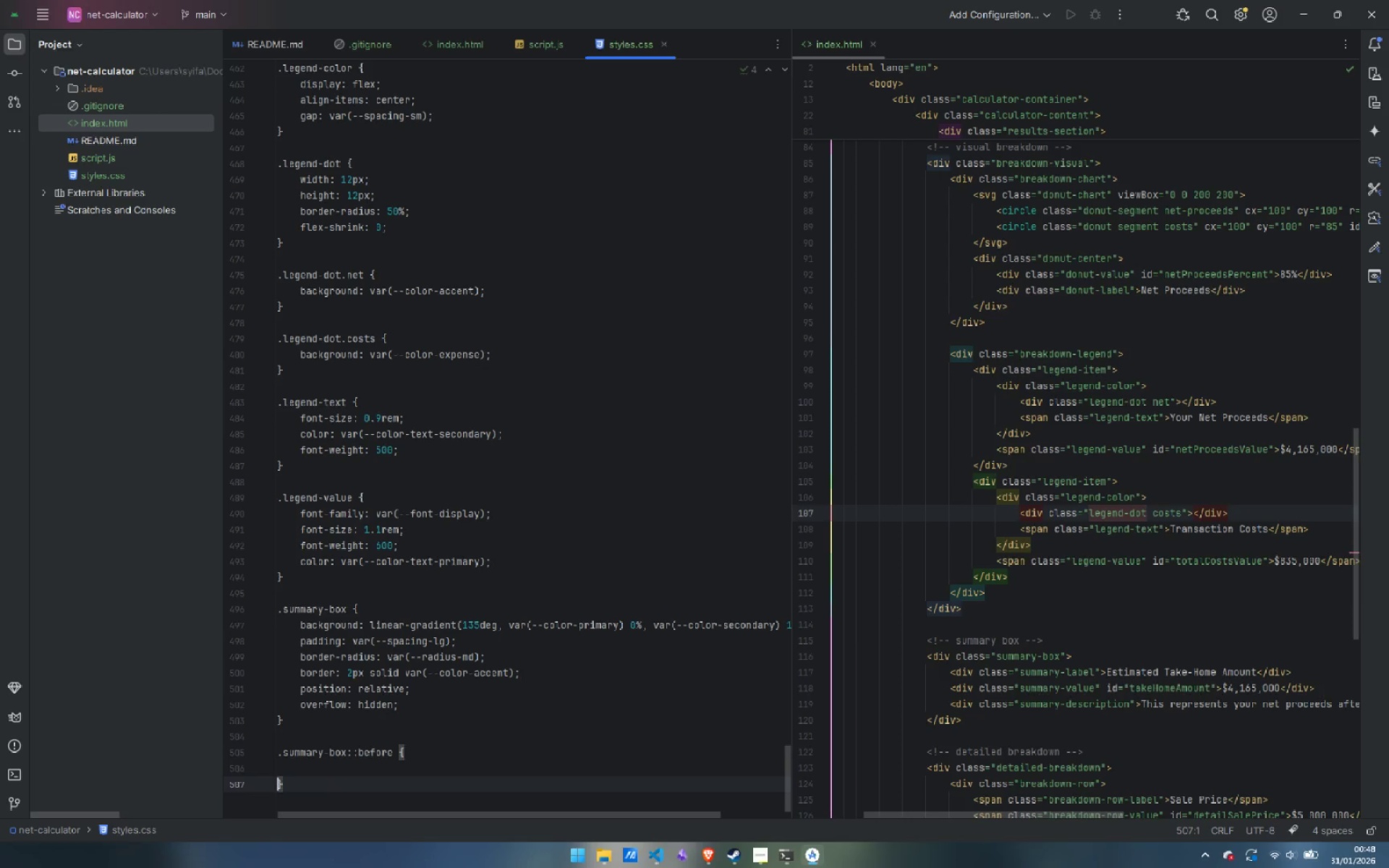 
key(ArrowUp)
 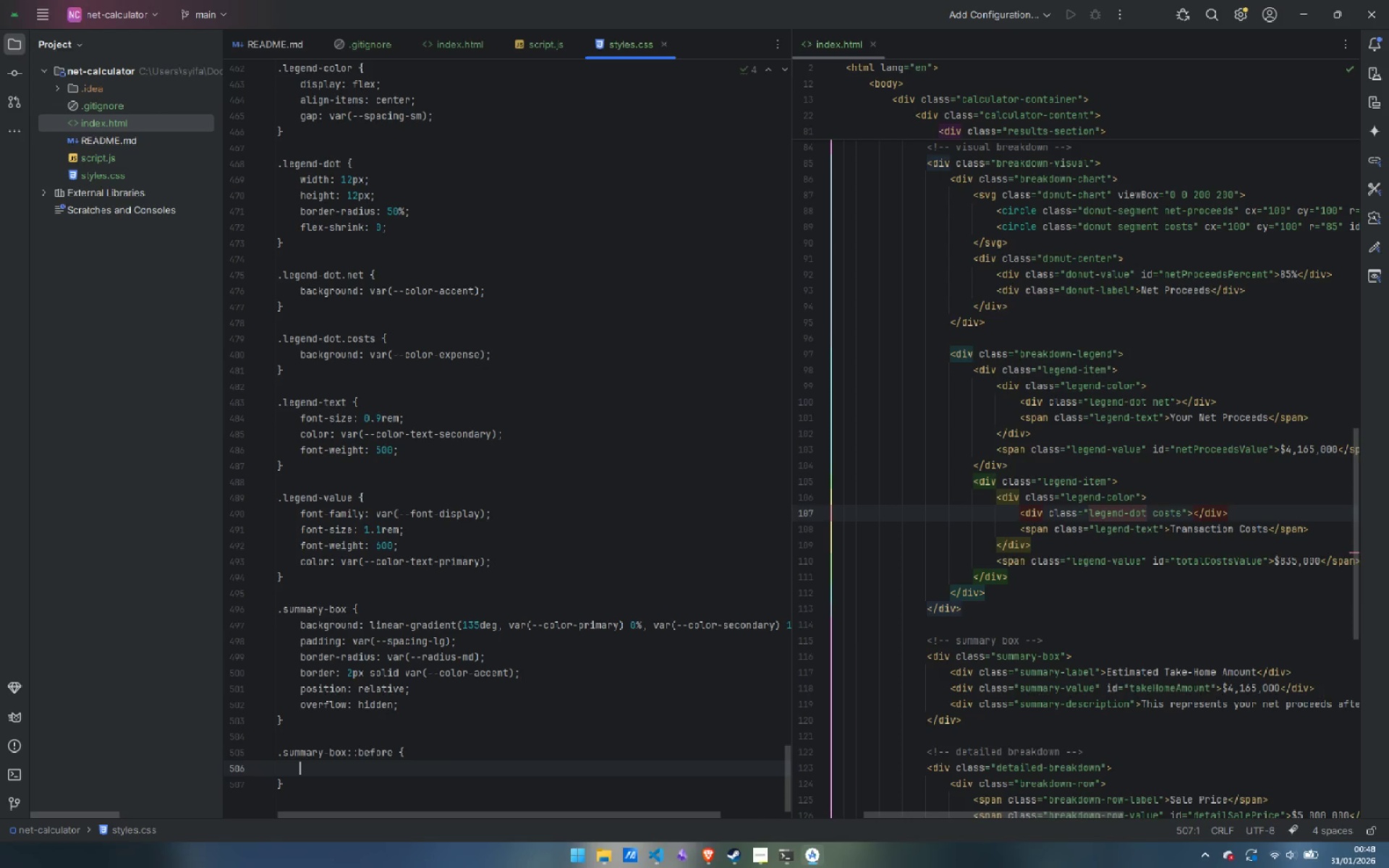 
key(Tab)
type(content: '';)
 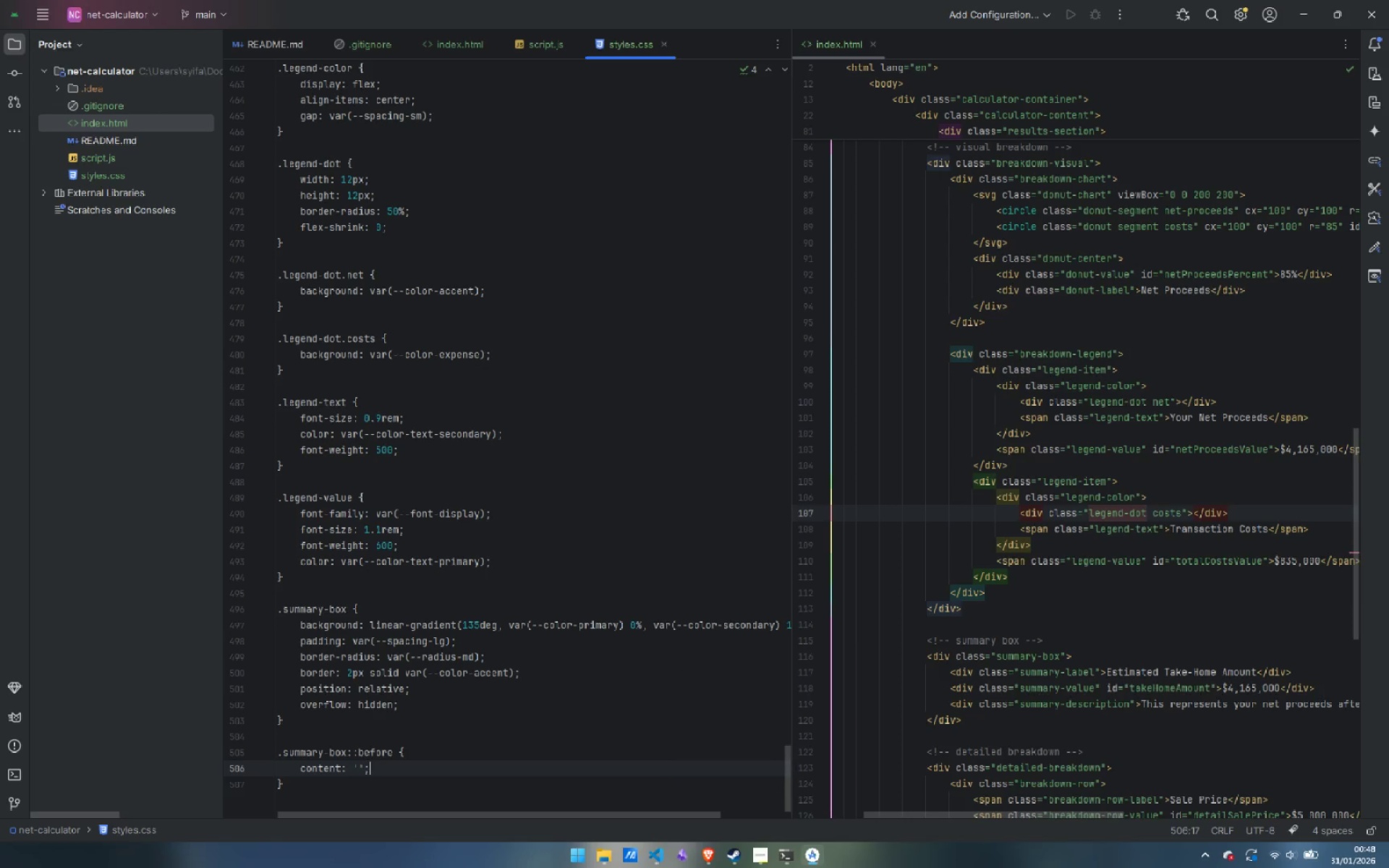 
key(Enter)
 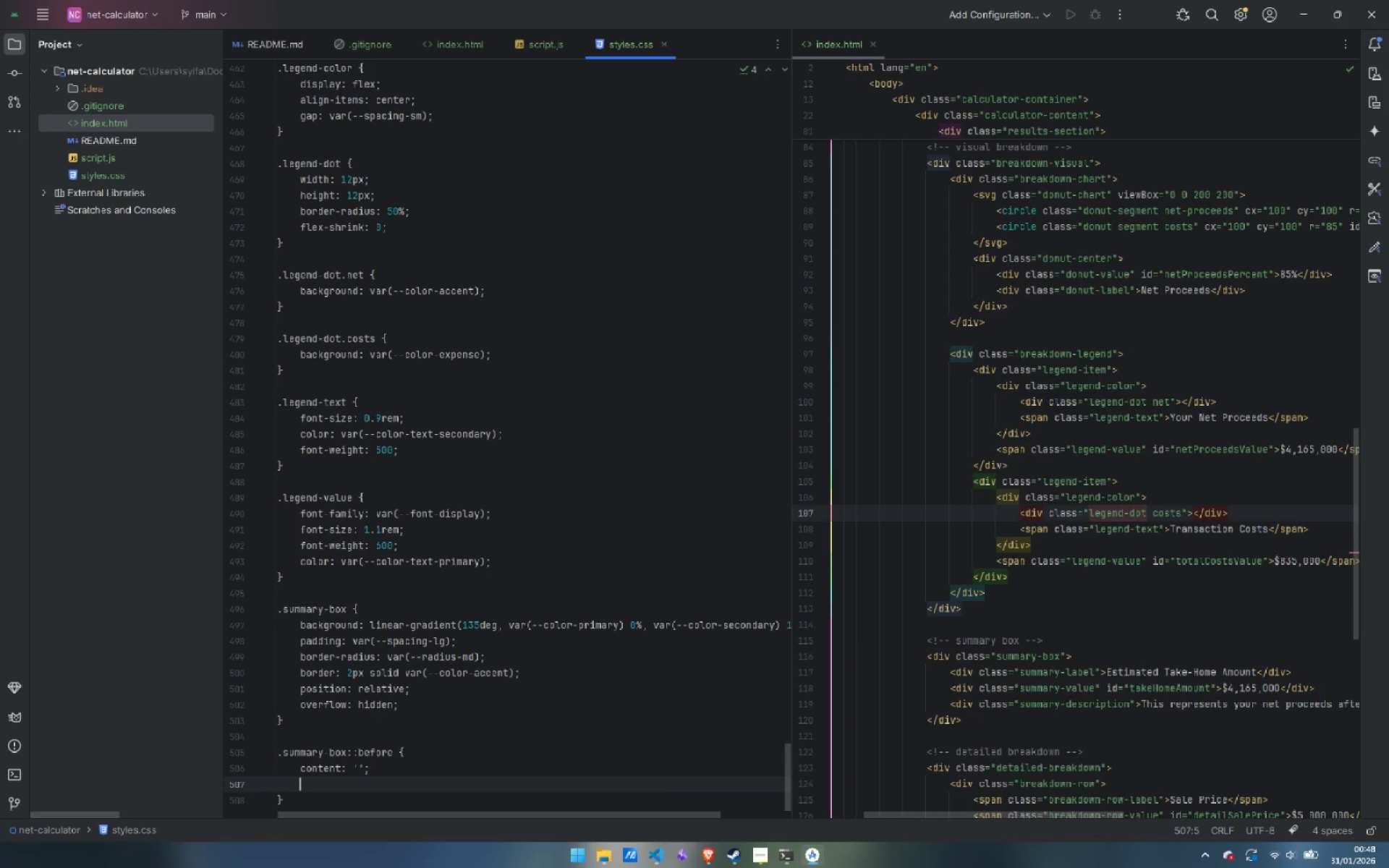 
type(posii)
key(Backspace)
type(tion: abso])
key(Backspace)
type(lute;)
 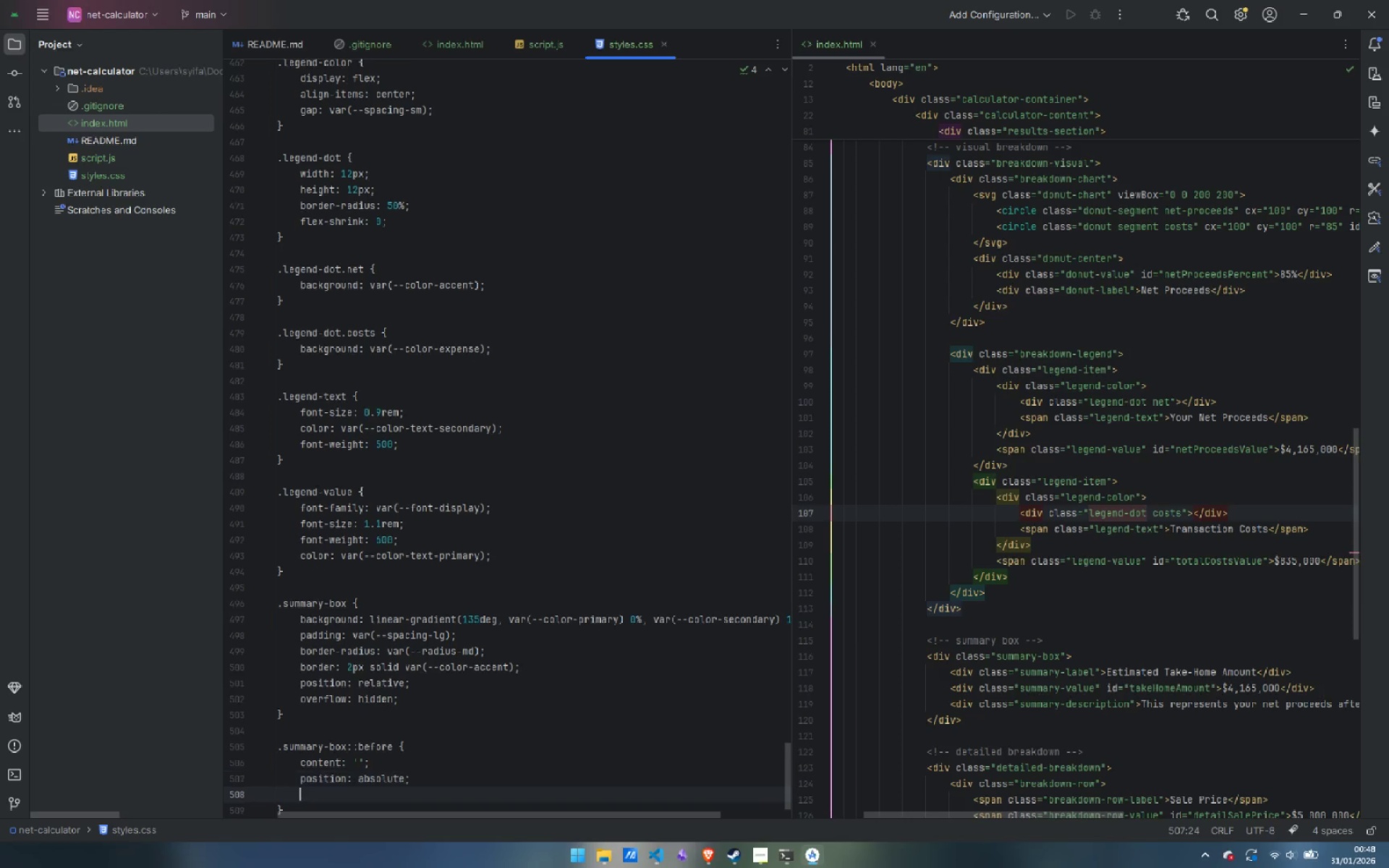 
key(Enter)
 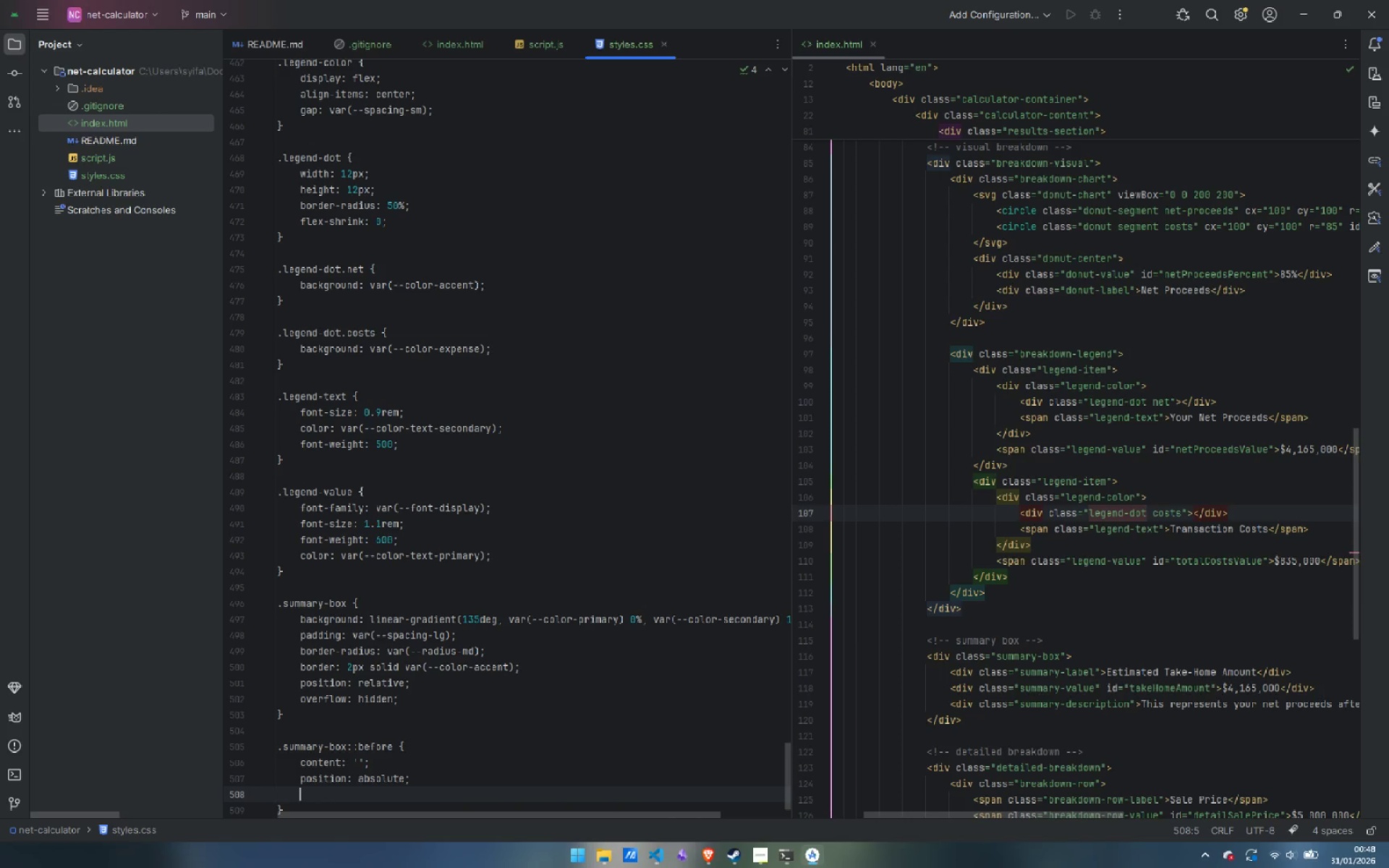 
type(top: -50%;)
 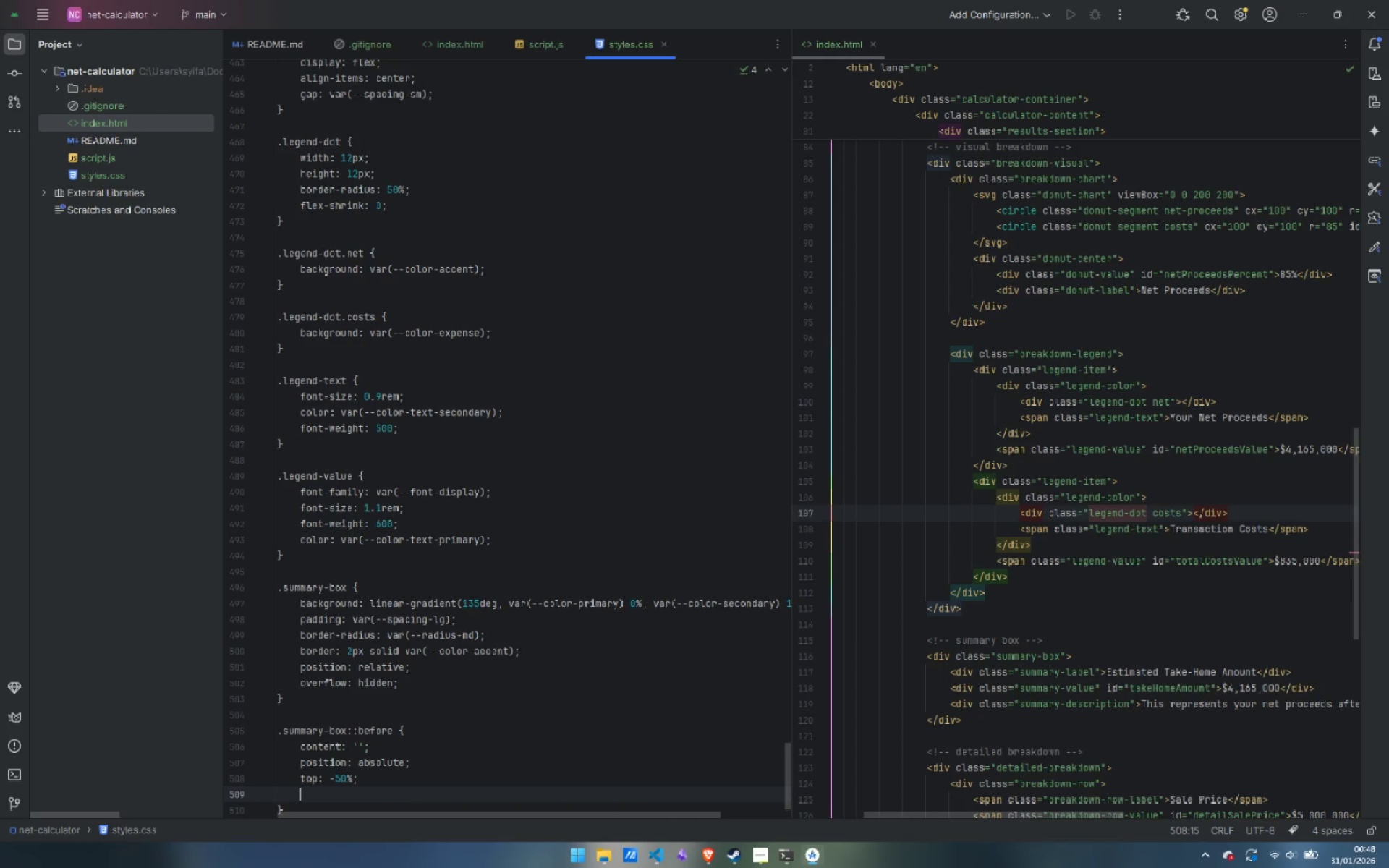 
 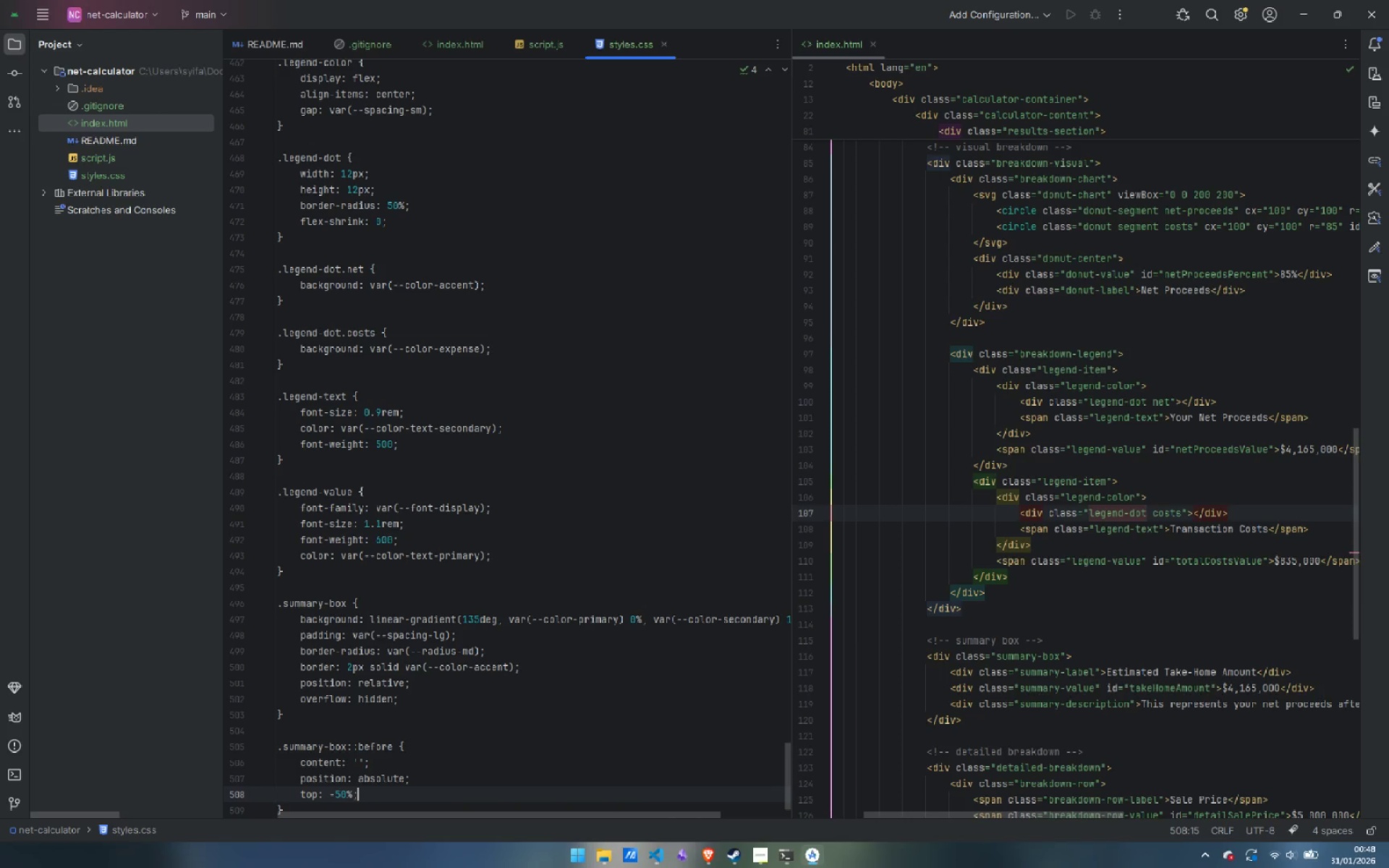 
key(Enter)
 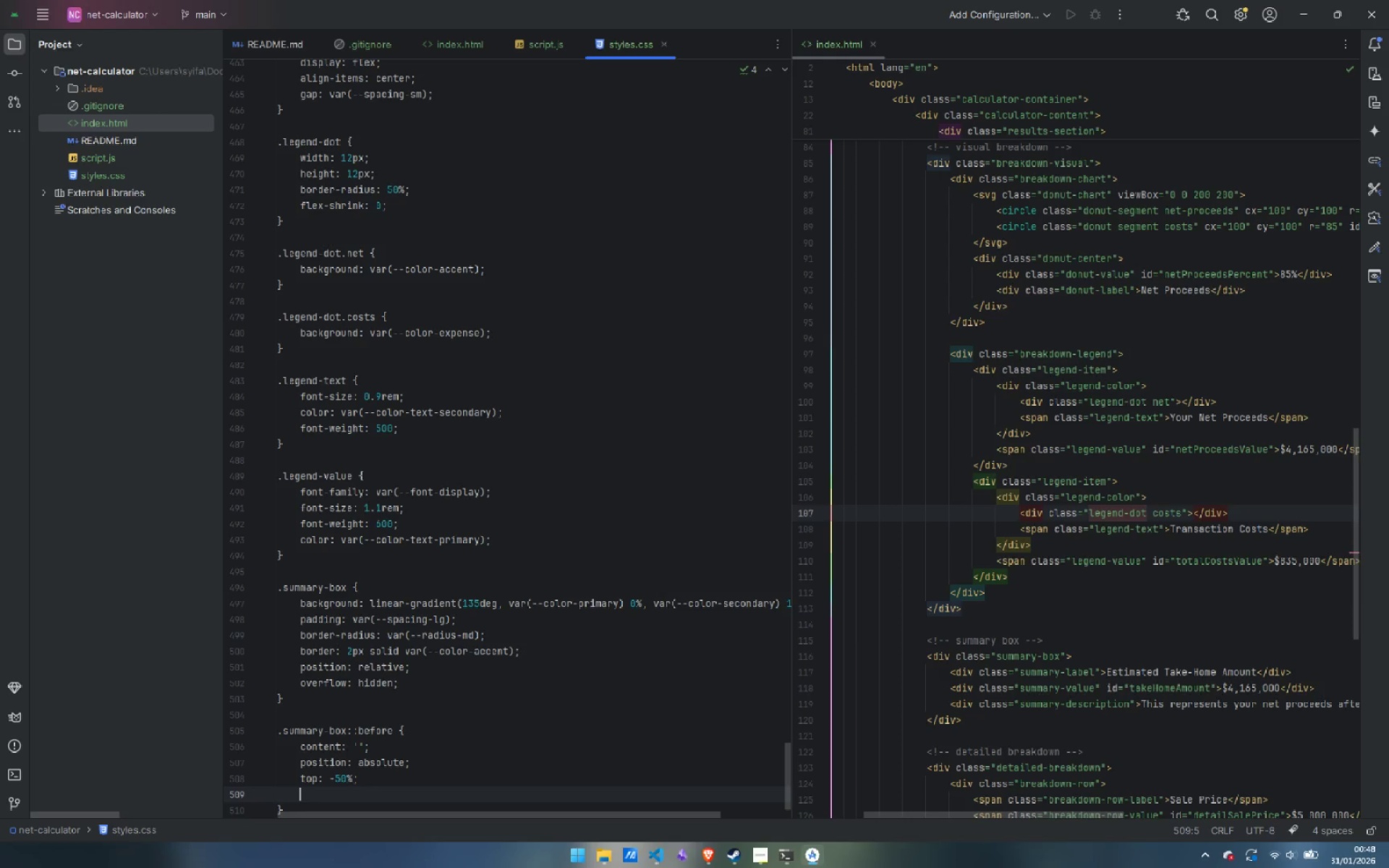 
type(right: -50%;)
 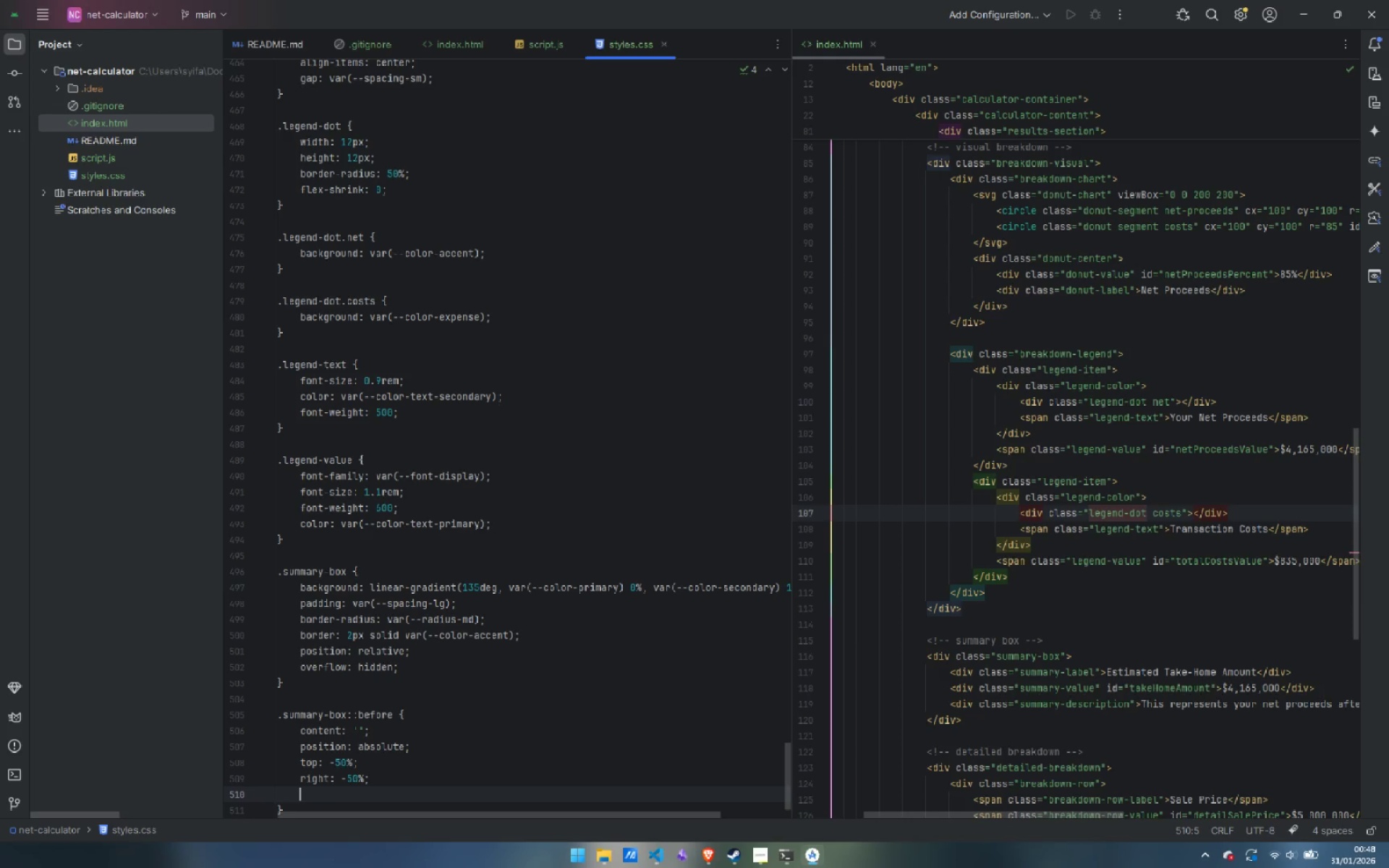 
 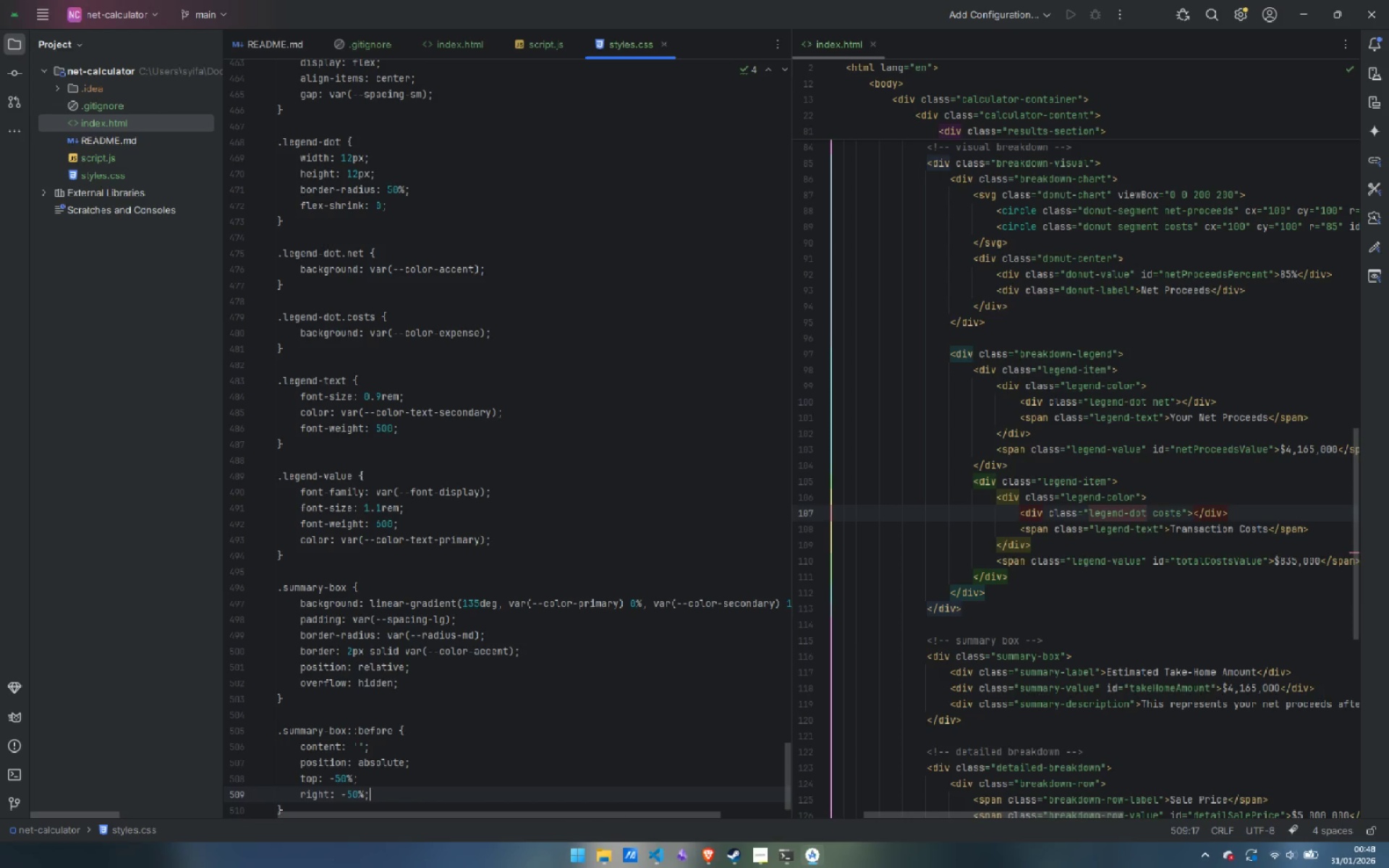 
key(Enter)
 